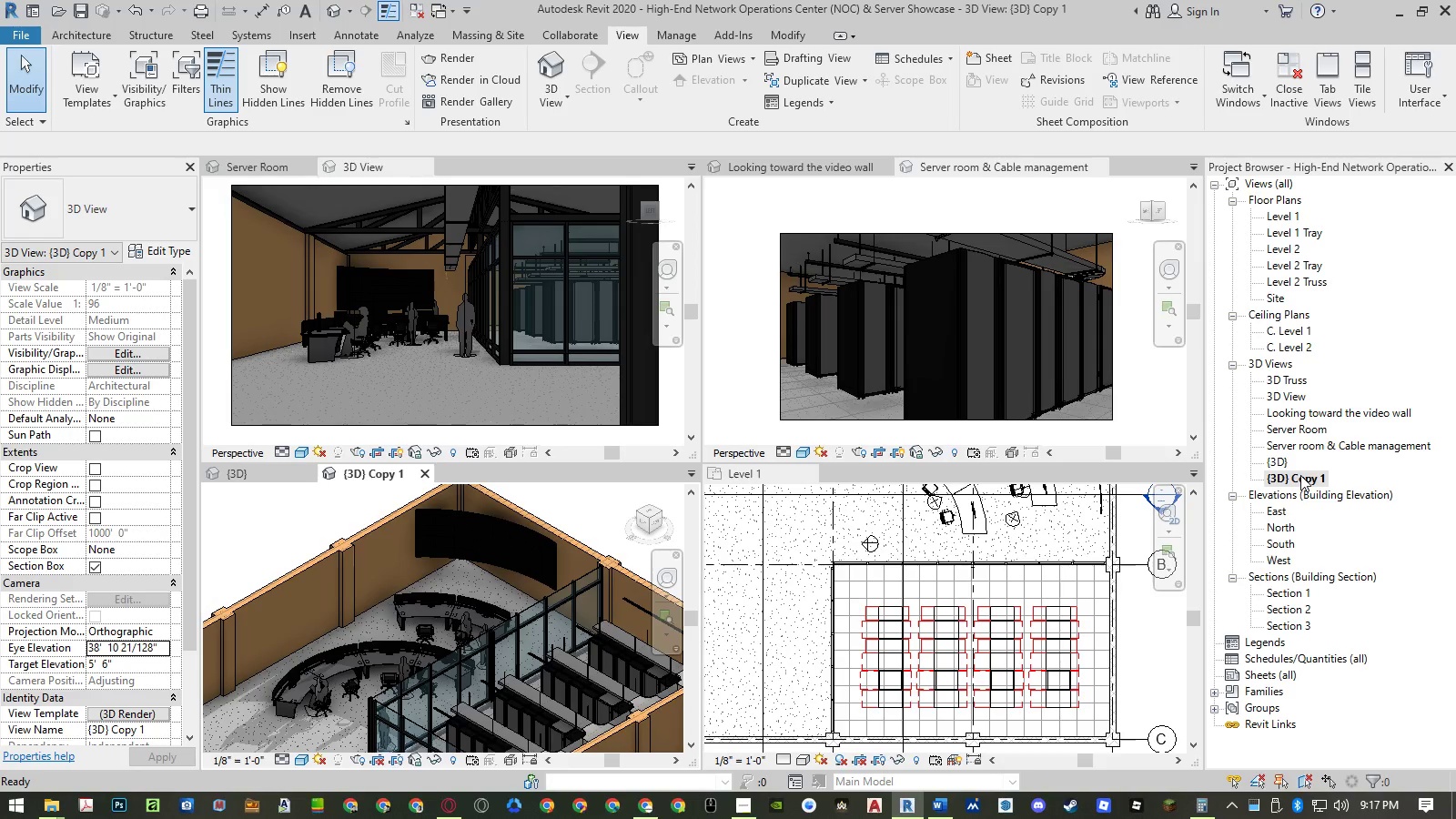 
right_click([1300, 475])
 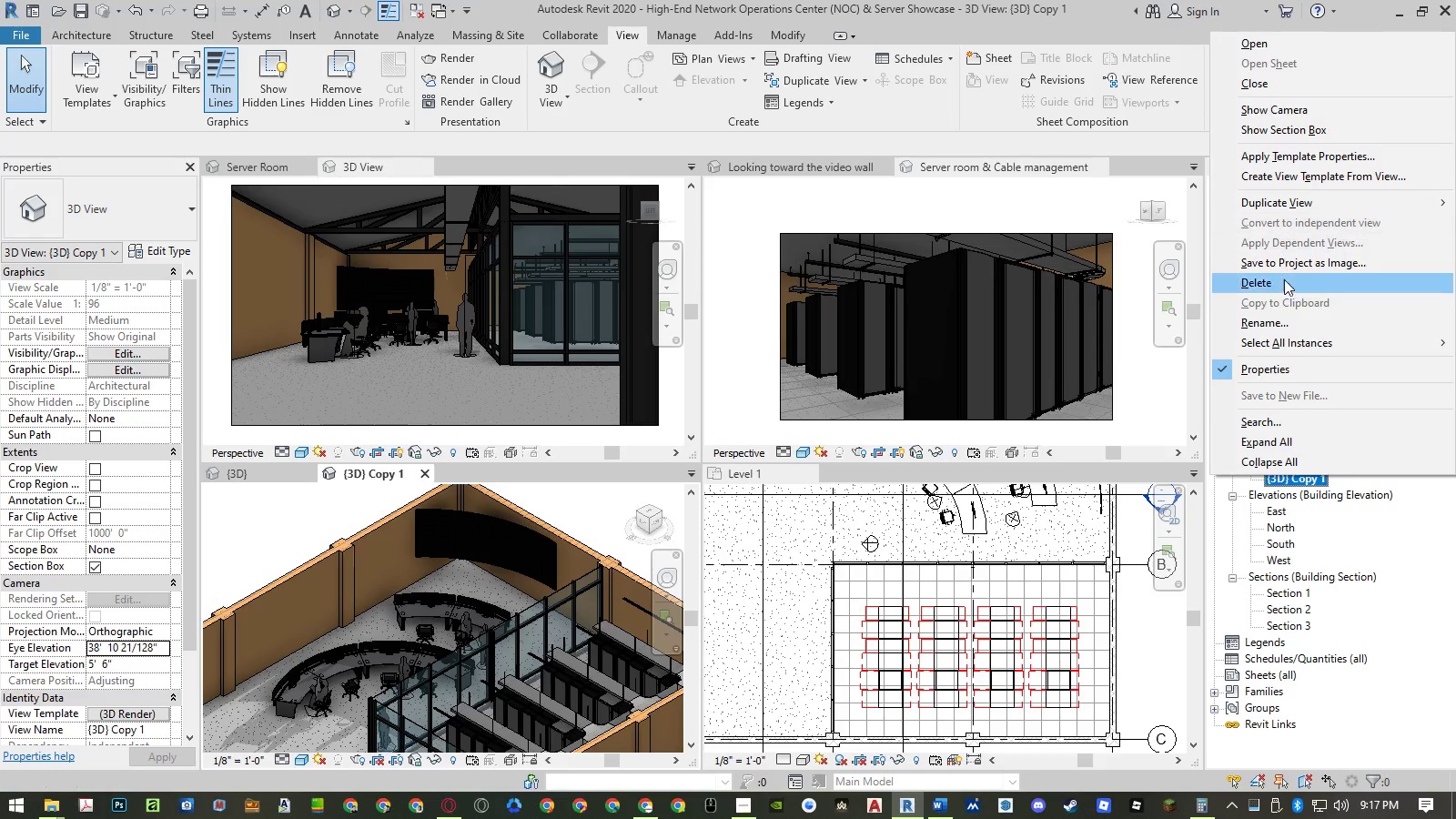 
left_click([1281, 329])
 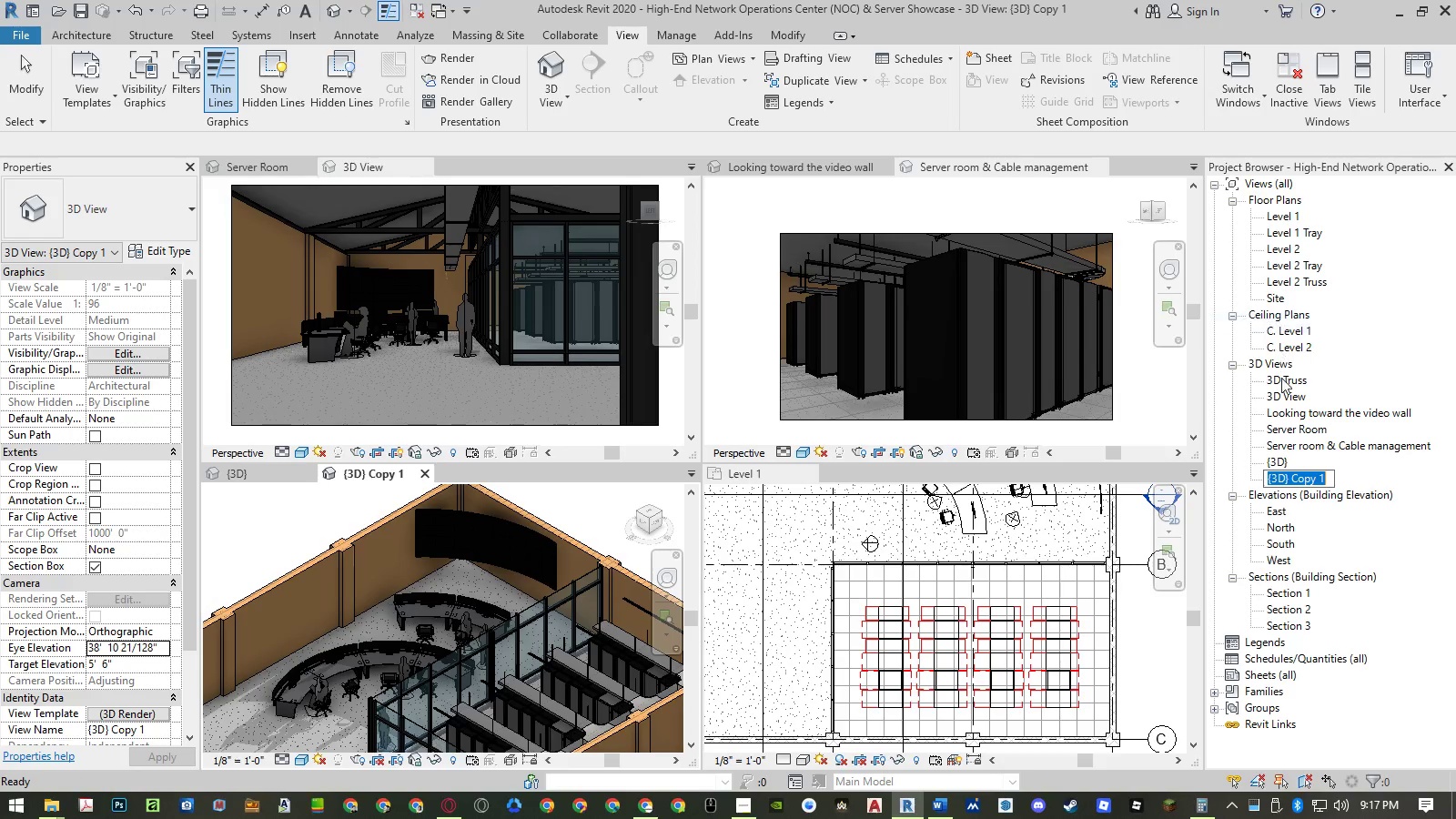 
key(Control+ControlLeft)
 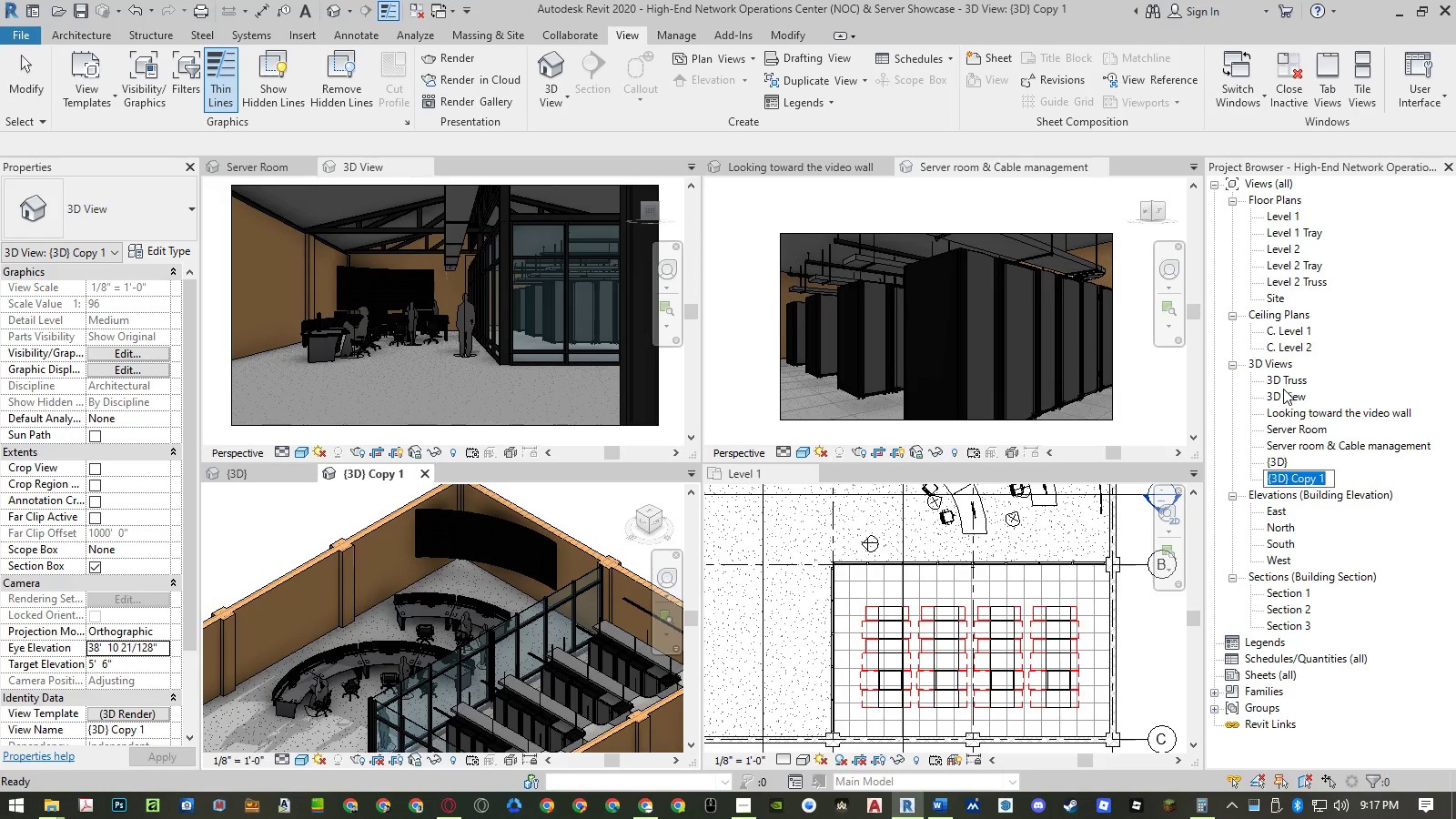 
key(Control+V)
 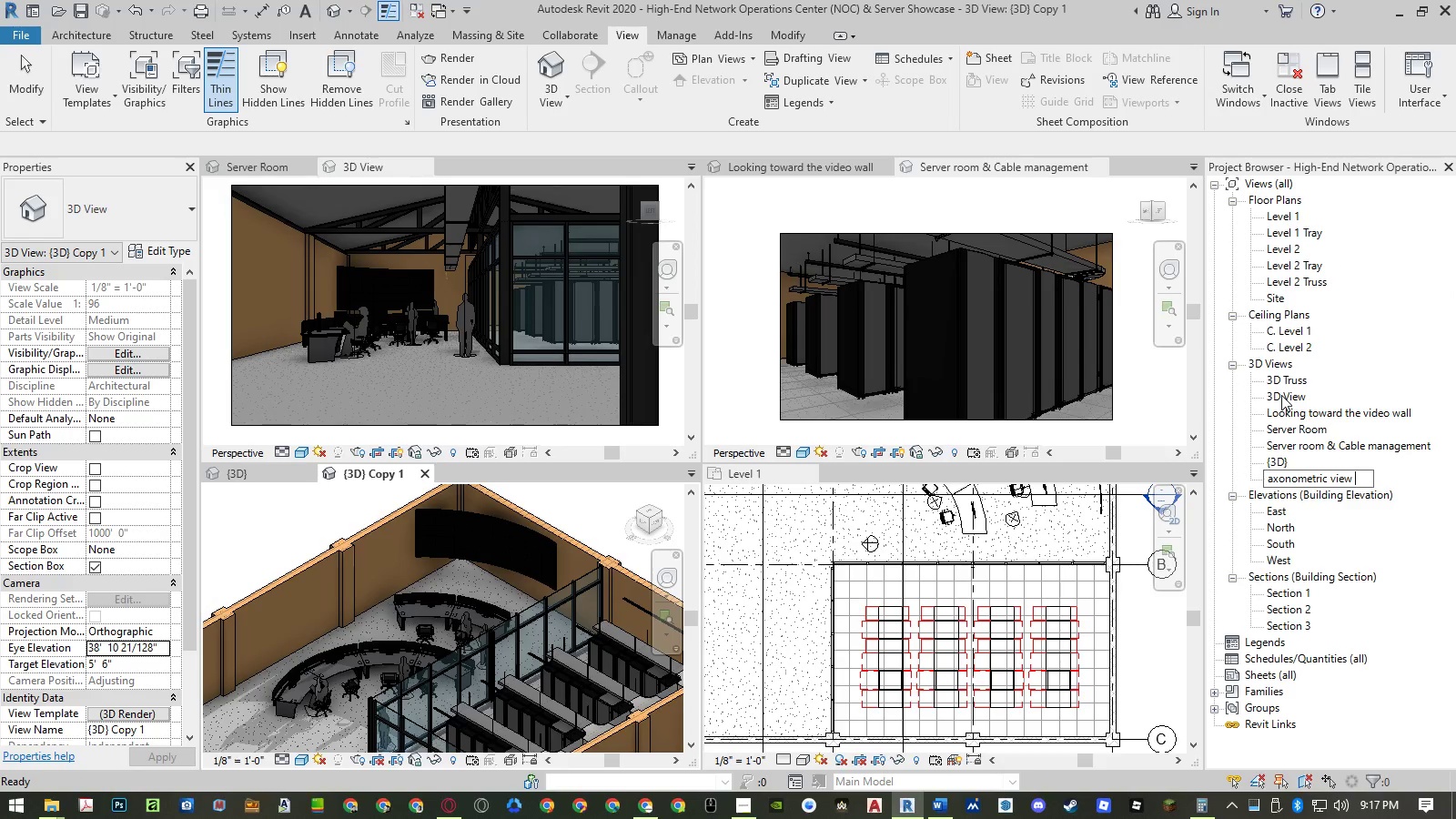 
key(Backspace)
 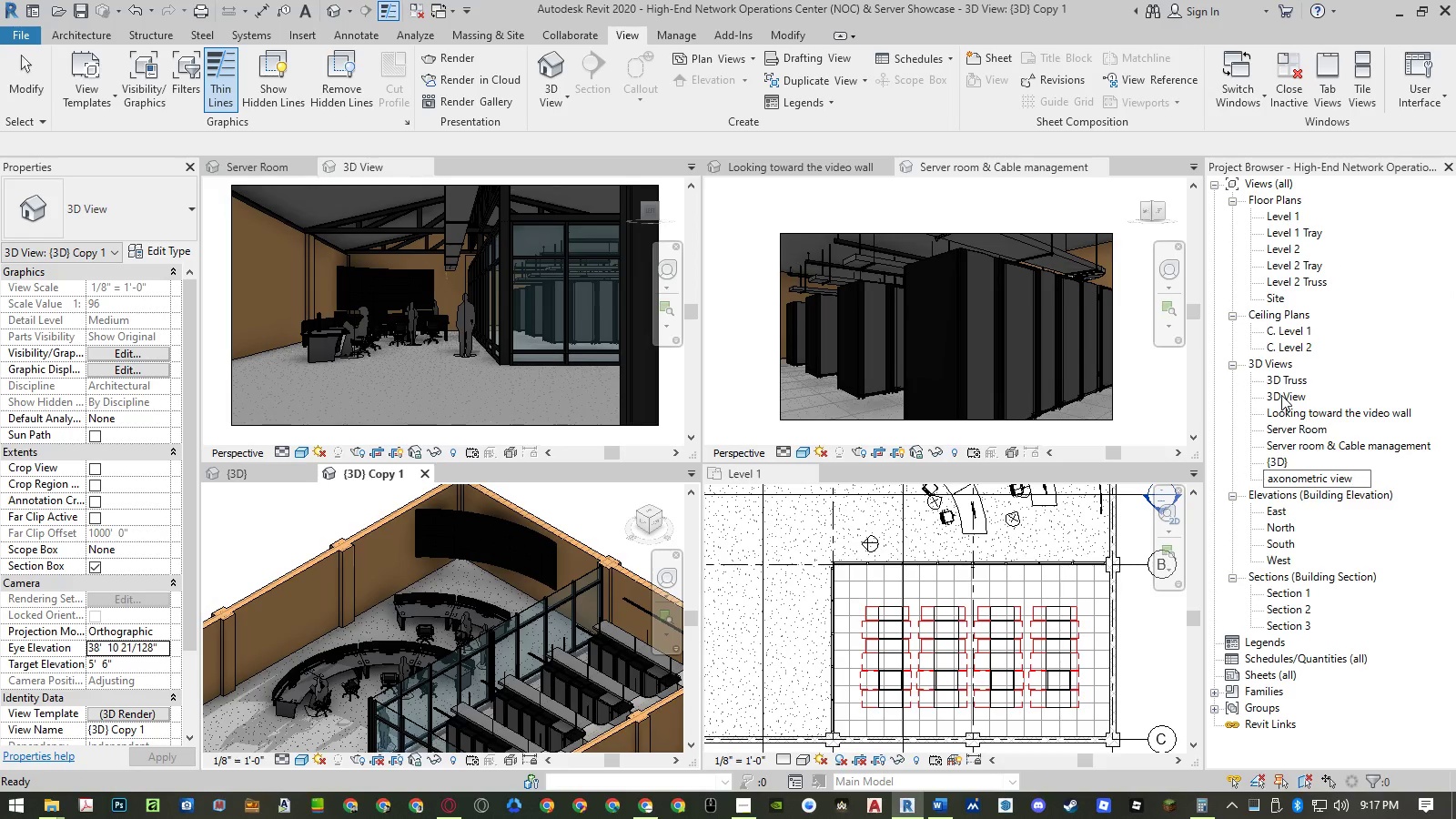 
key(Home)
 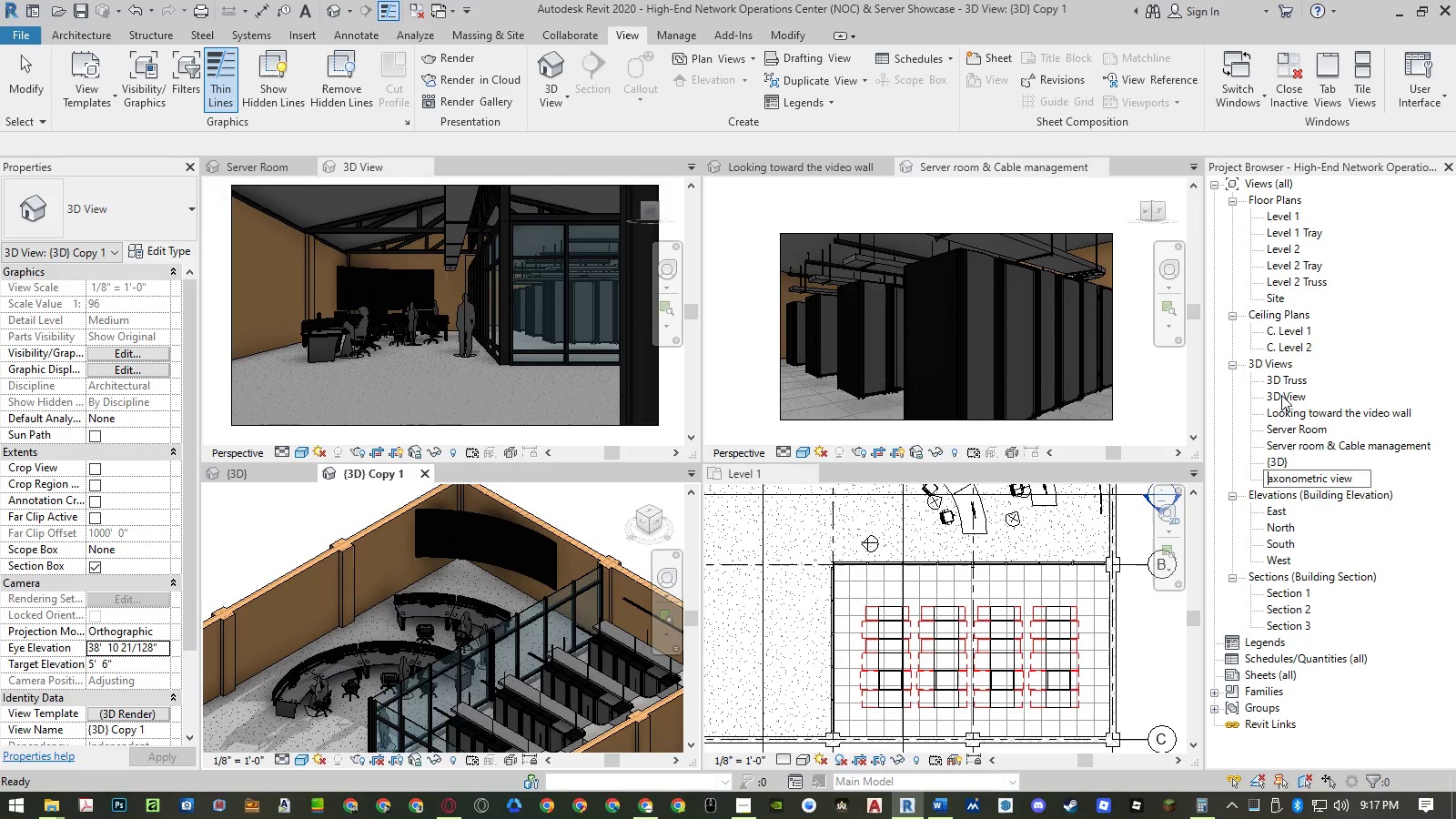 
key(Shift+ShiftLeft)
 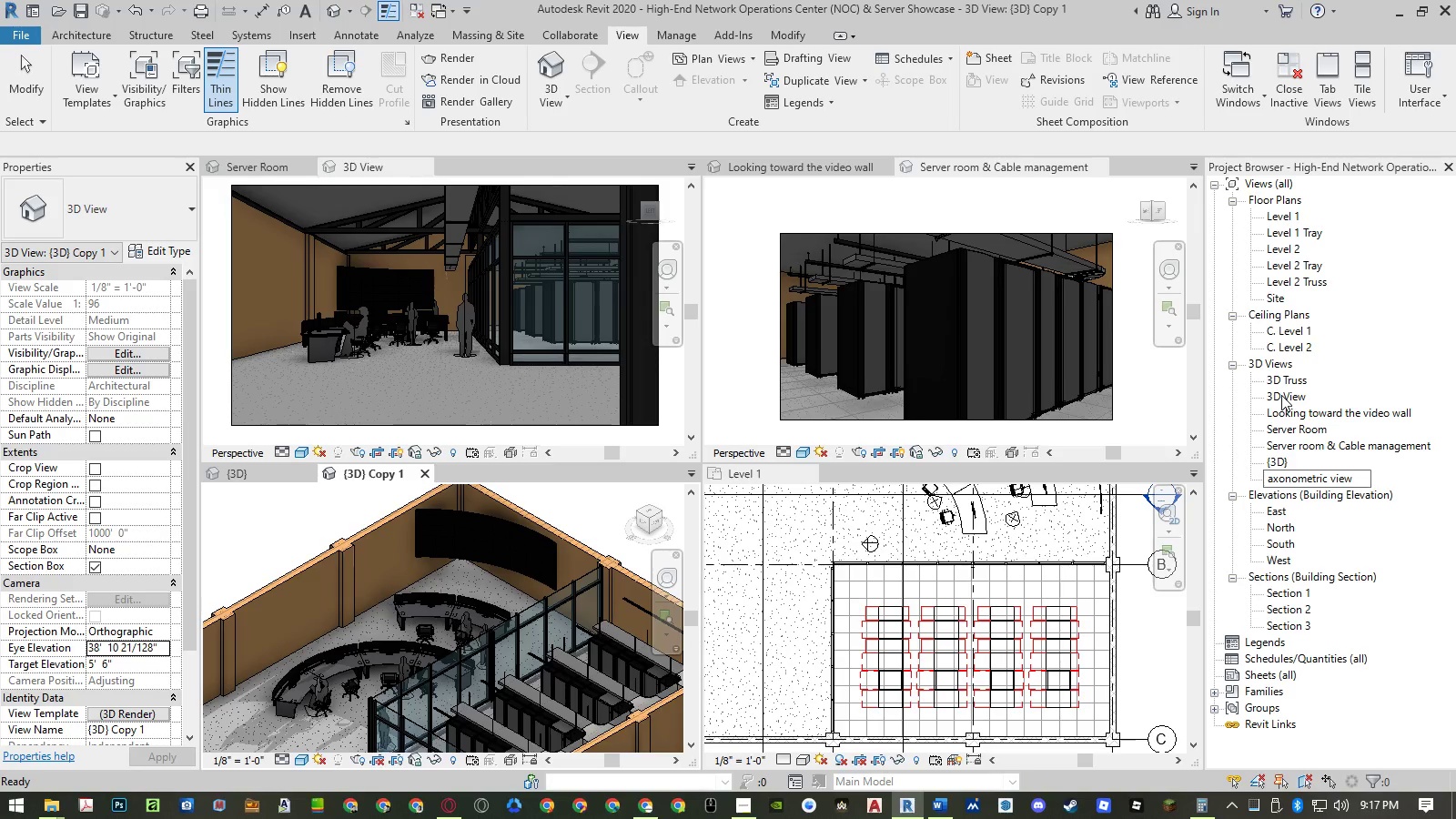 
key(Shift+ArrowRight)
 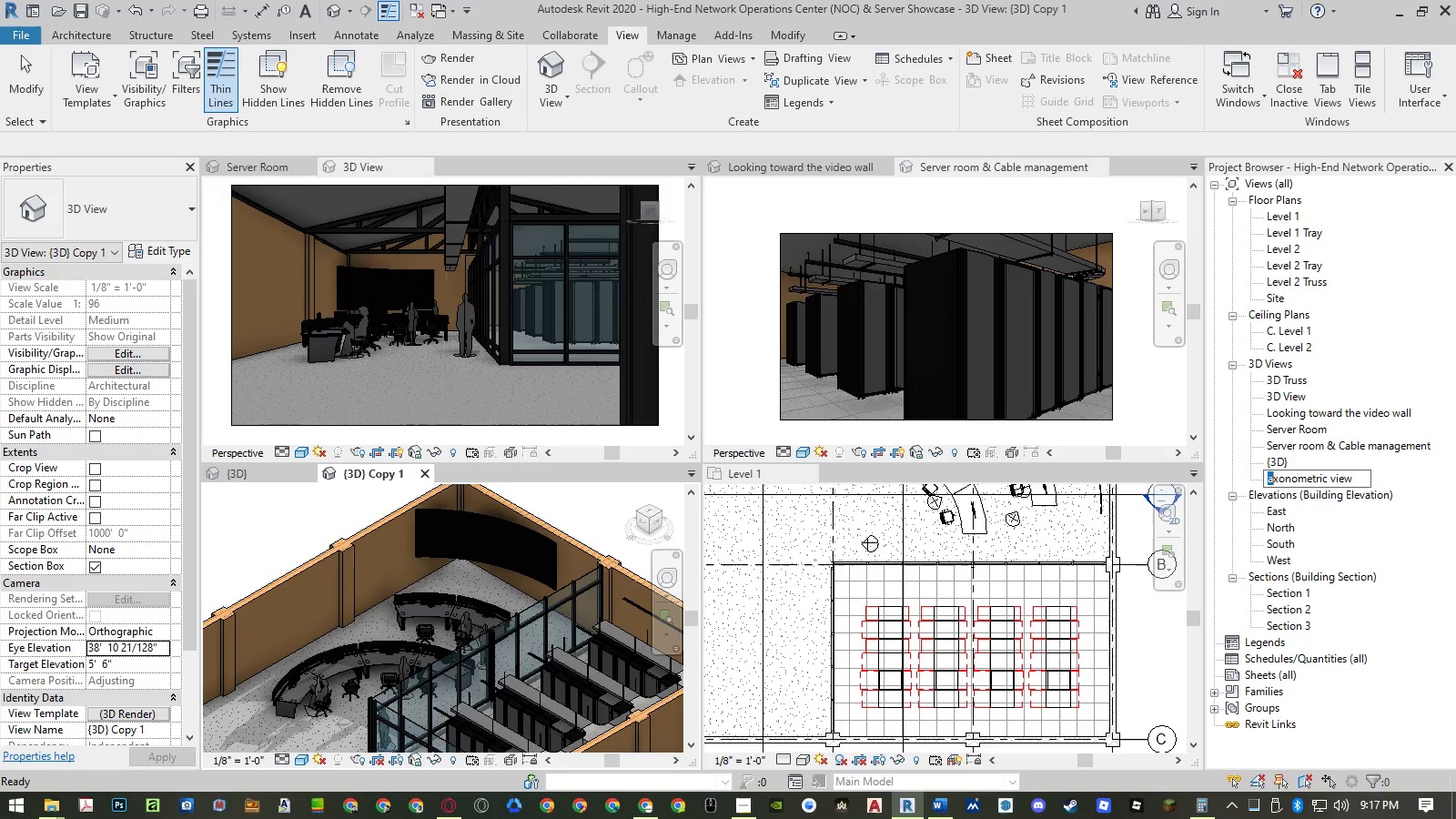 
key(Shift+V)
 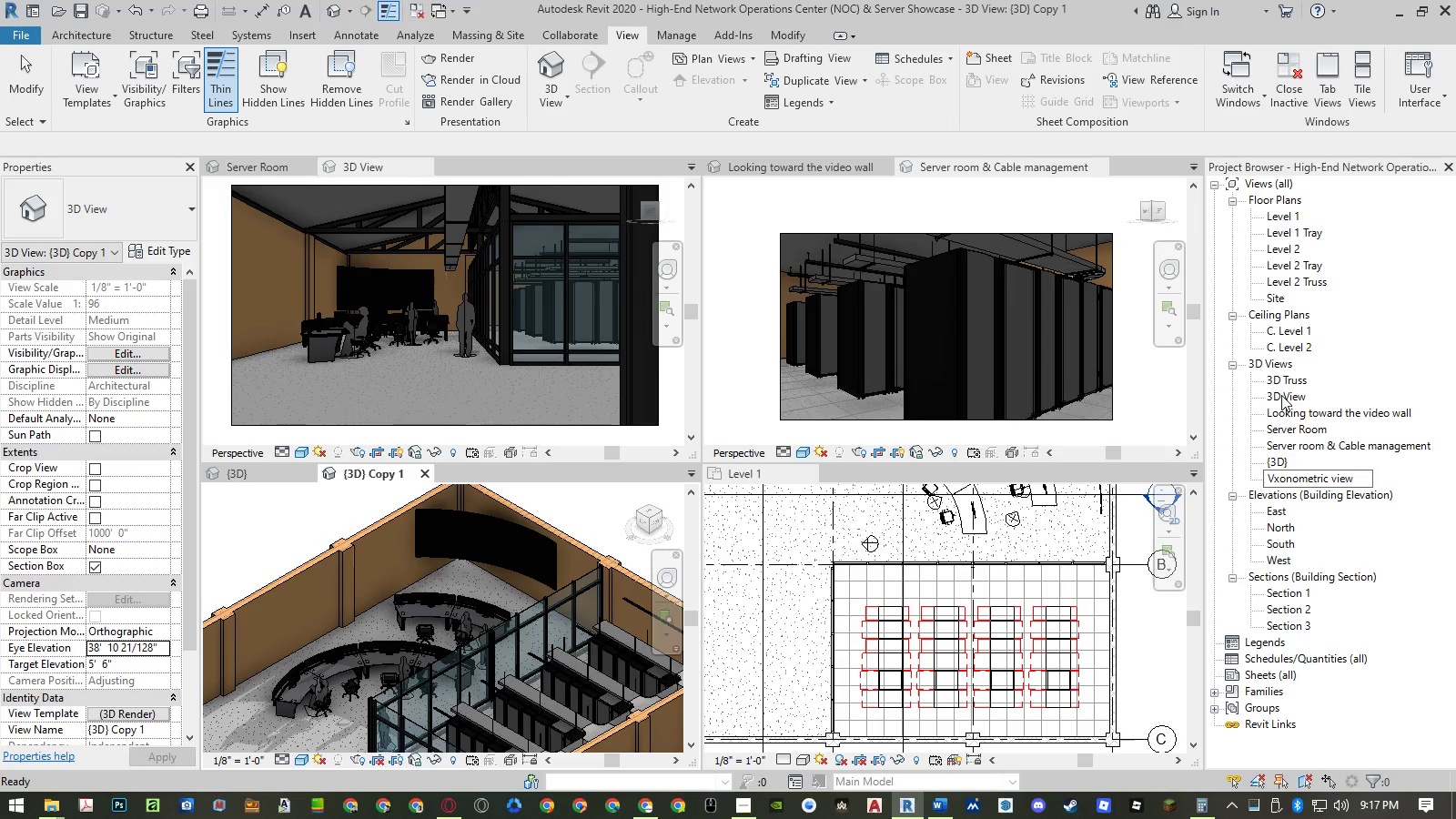 
key(Backspace)
 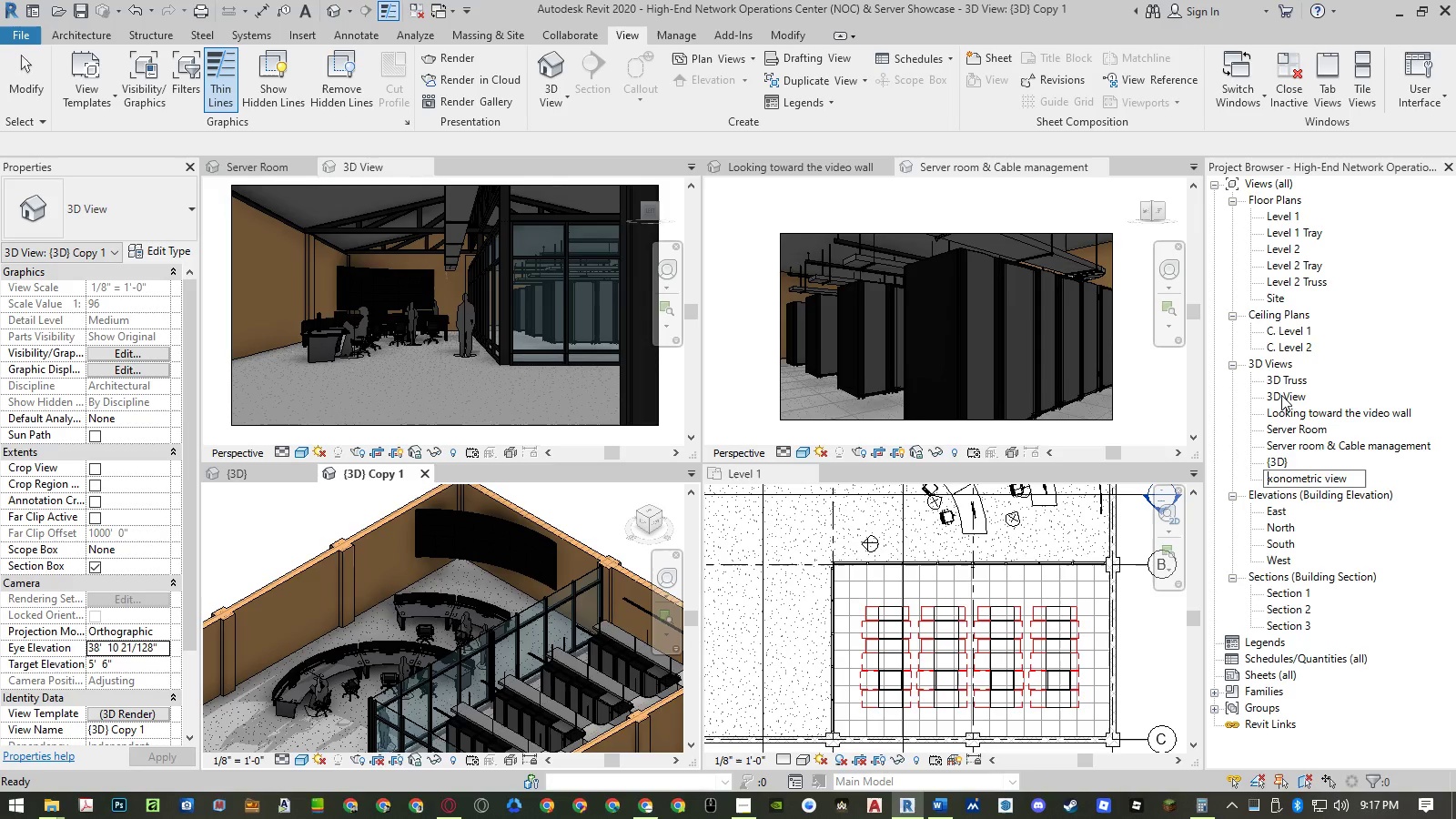 
key(Shift+A)
 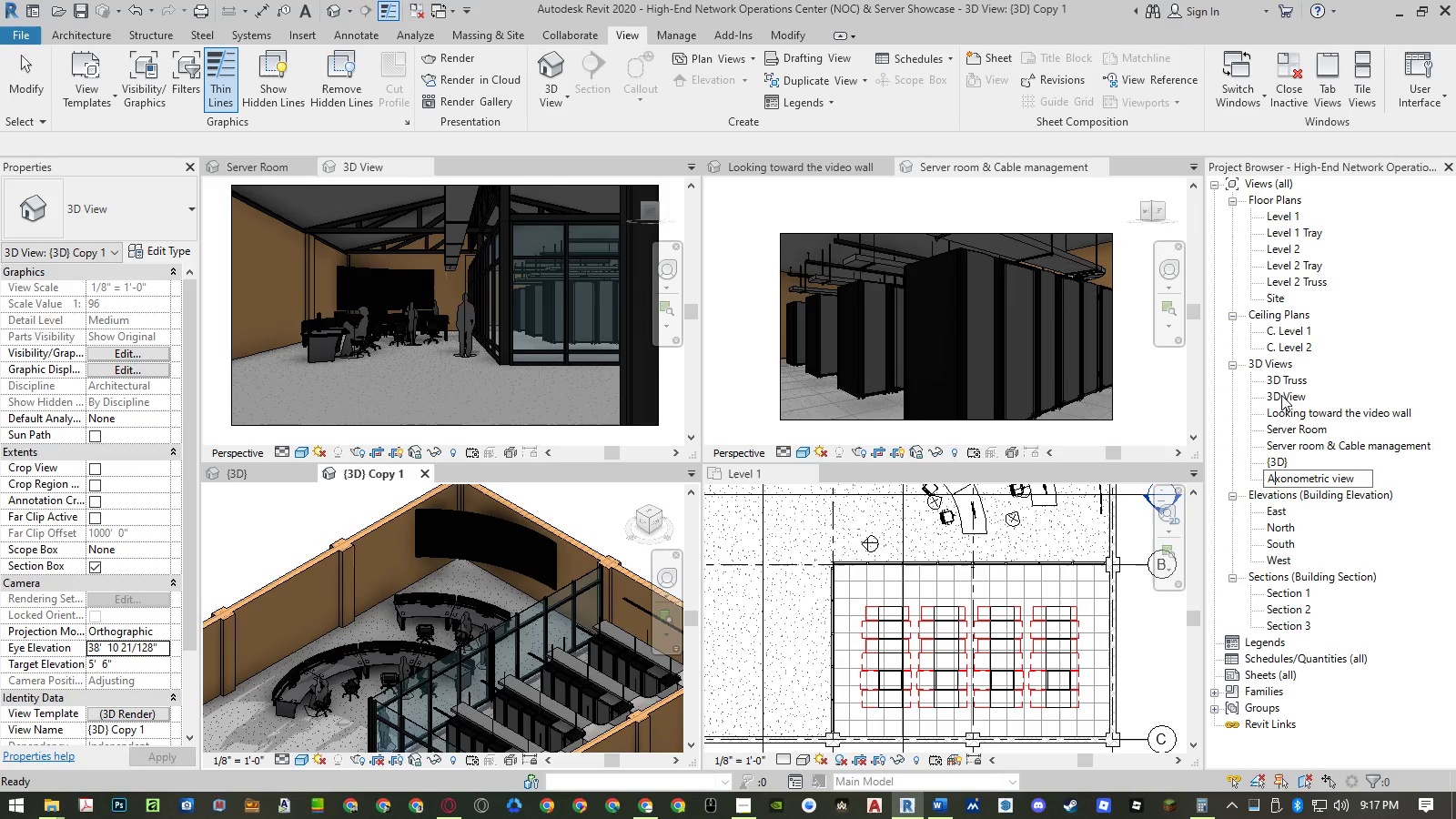 
key(Control+ArrowRight)
 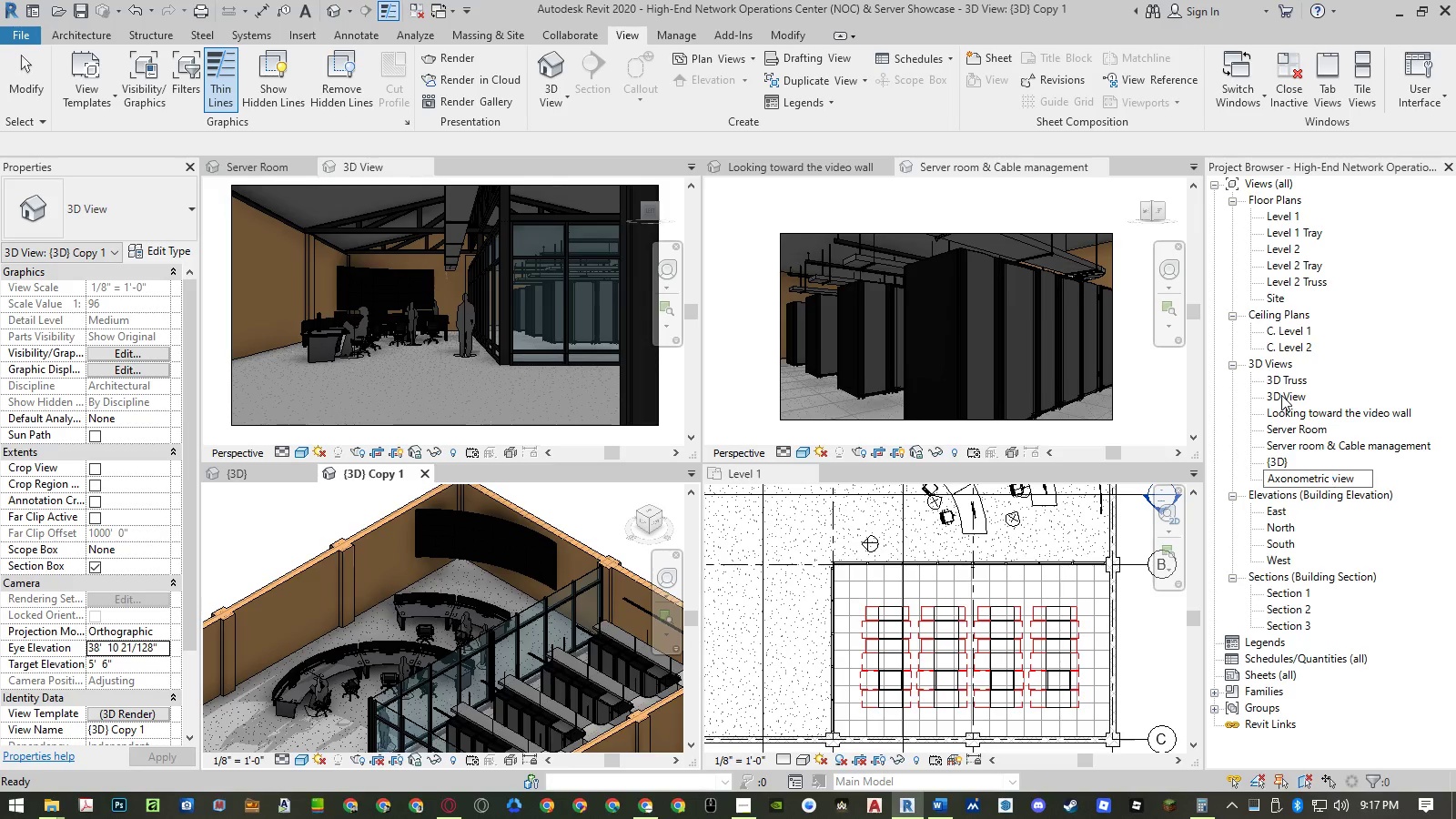 
key(Shift+ArrowRight)
 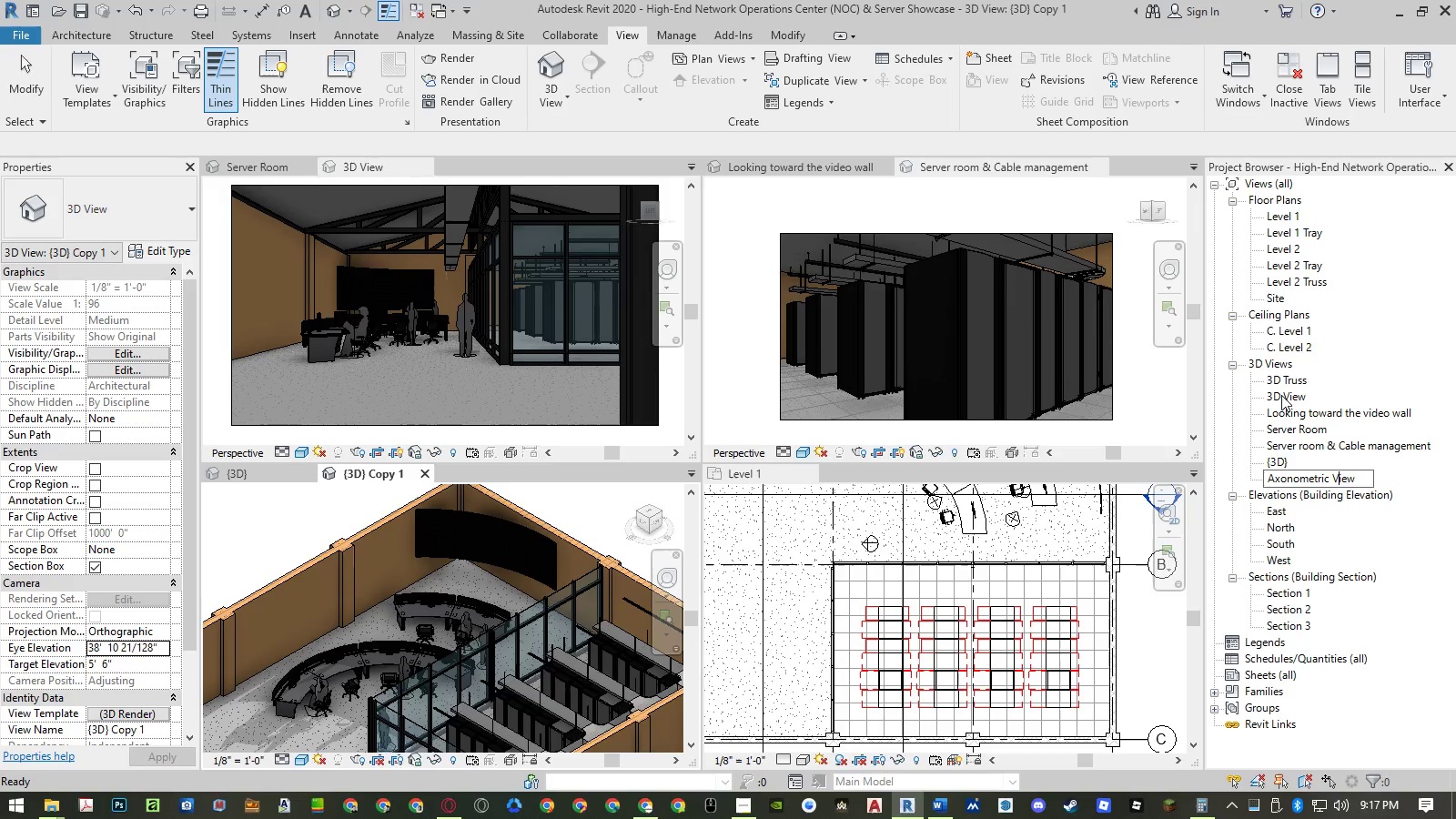 
key(Shift+V)
 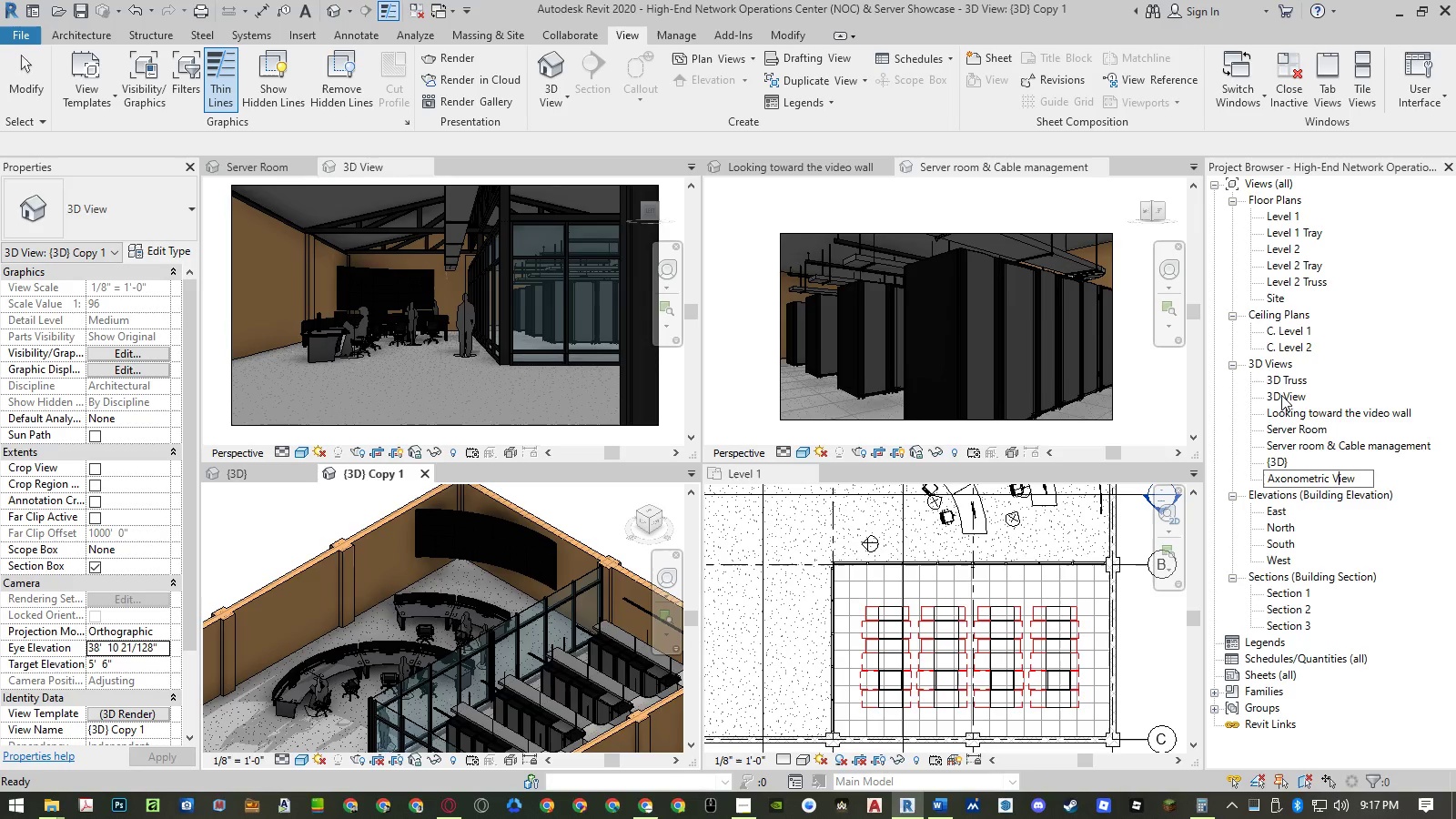 
key(Enter)
 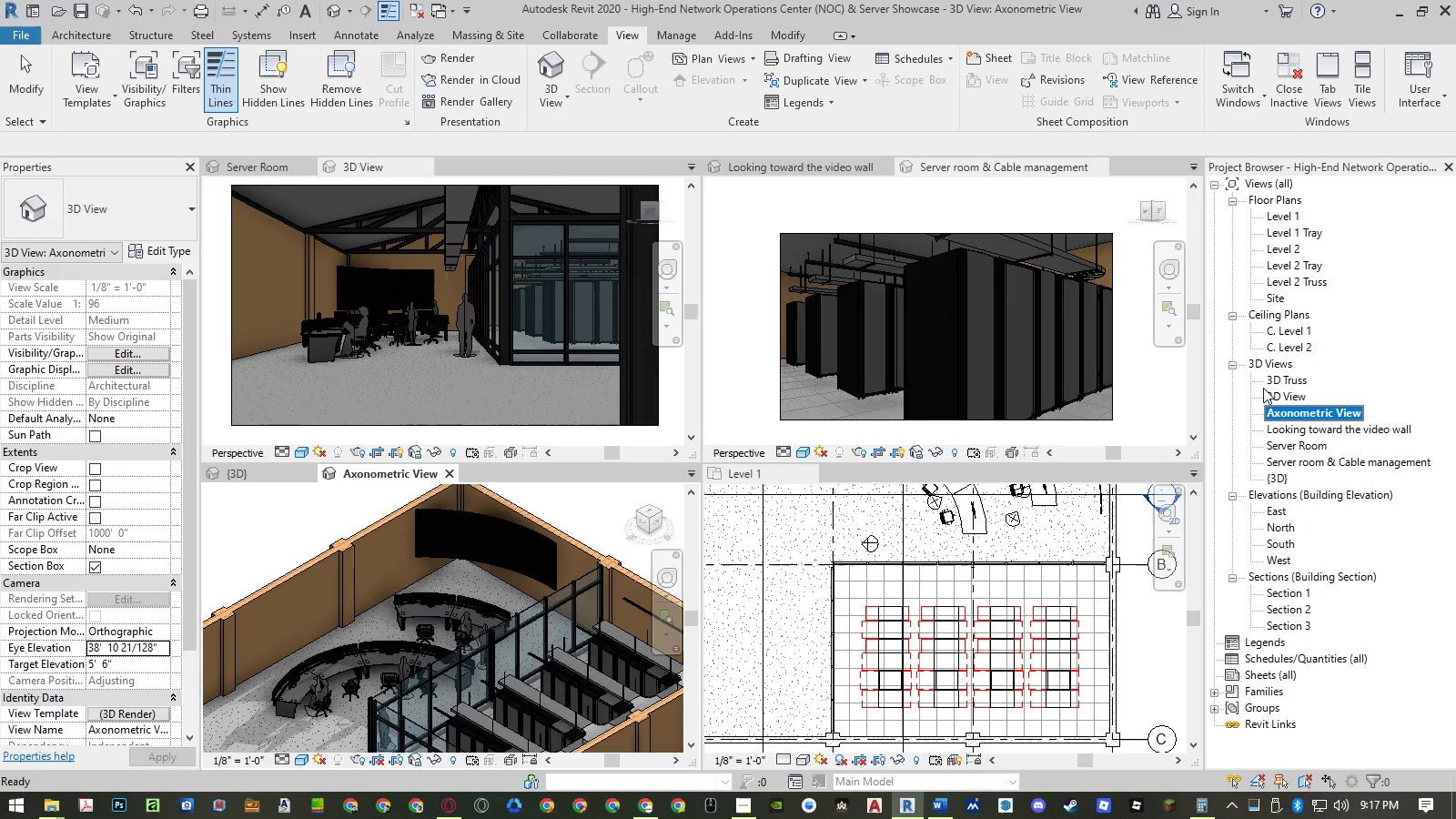 
key(Alt+AltLeft)
 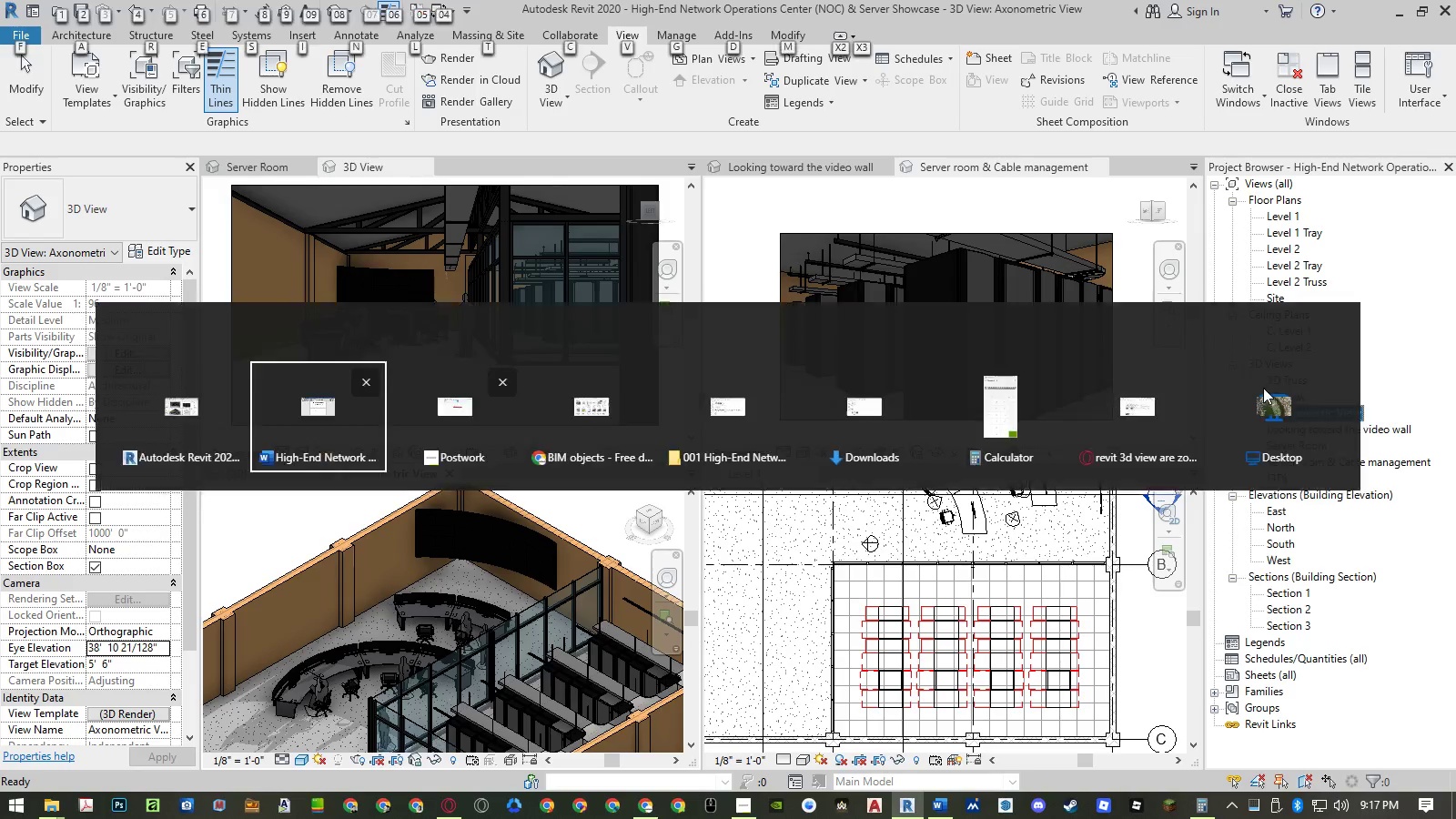 
hold_key(key=Tab, duration=12.23)
 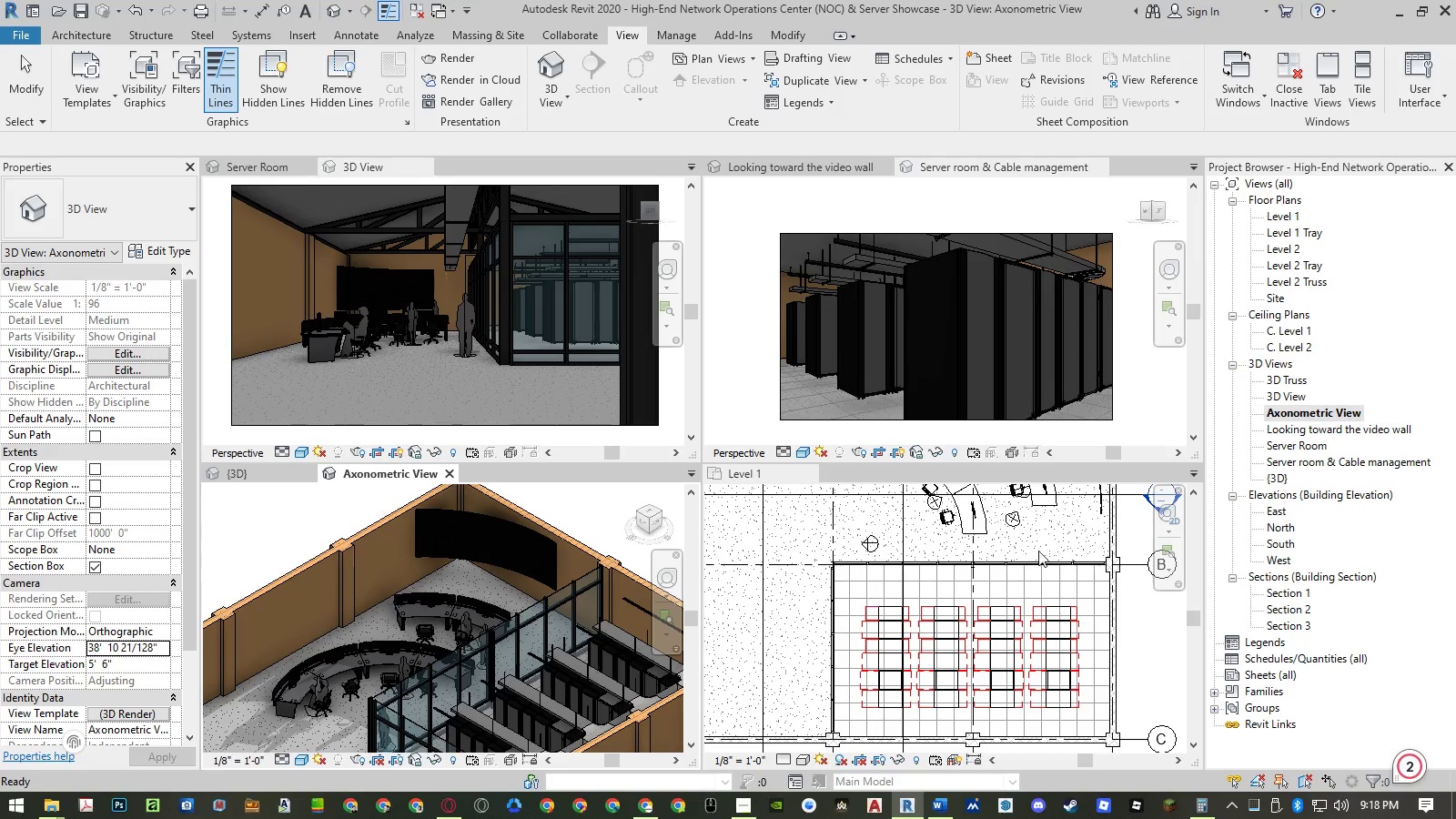 
left_click([762, 599])
 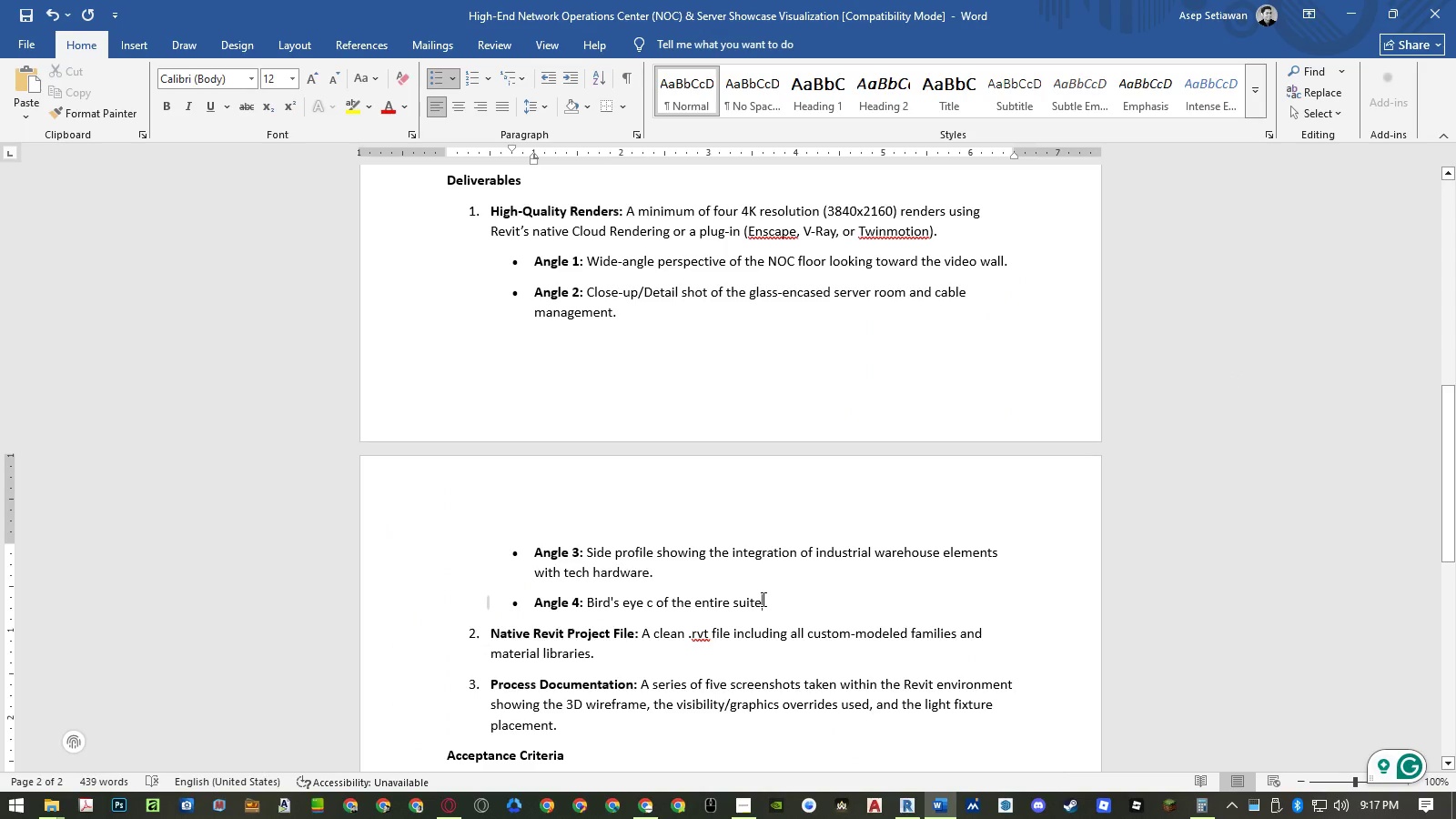 
key(Control+Z)
 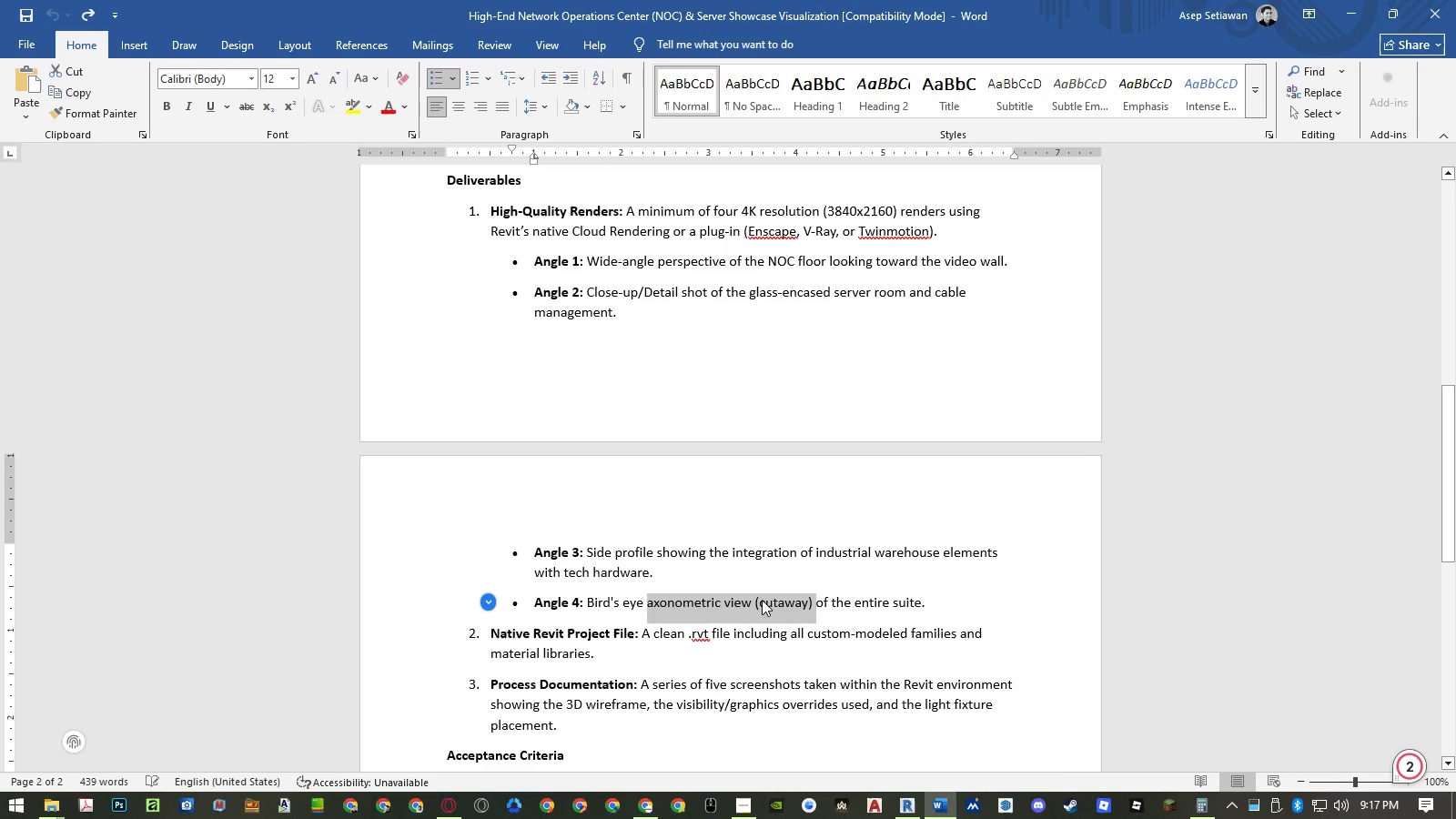 
key(Control+ControlLeft)
 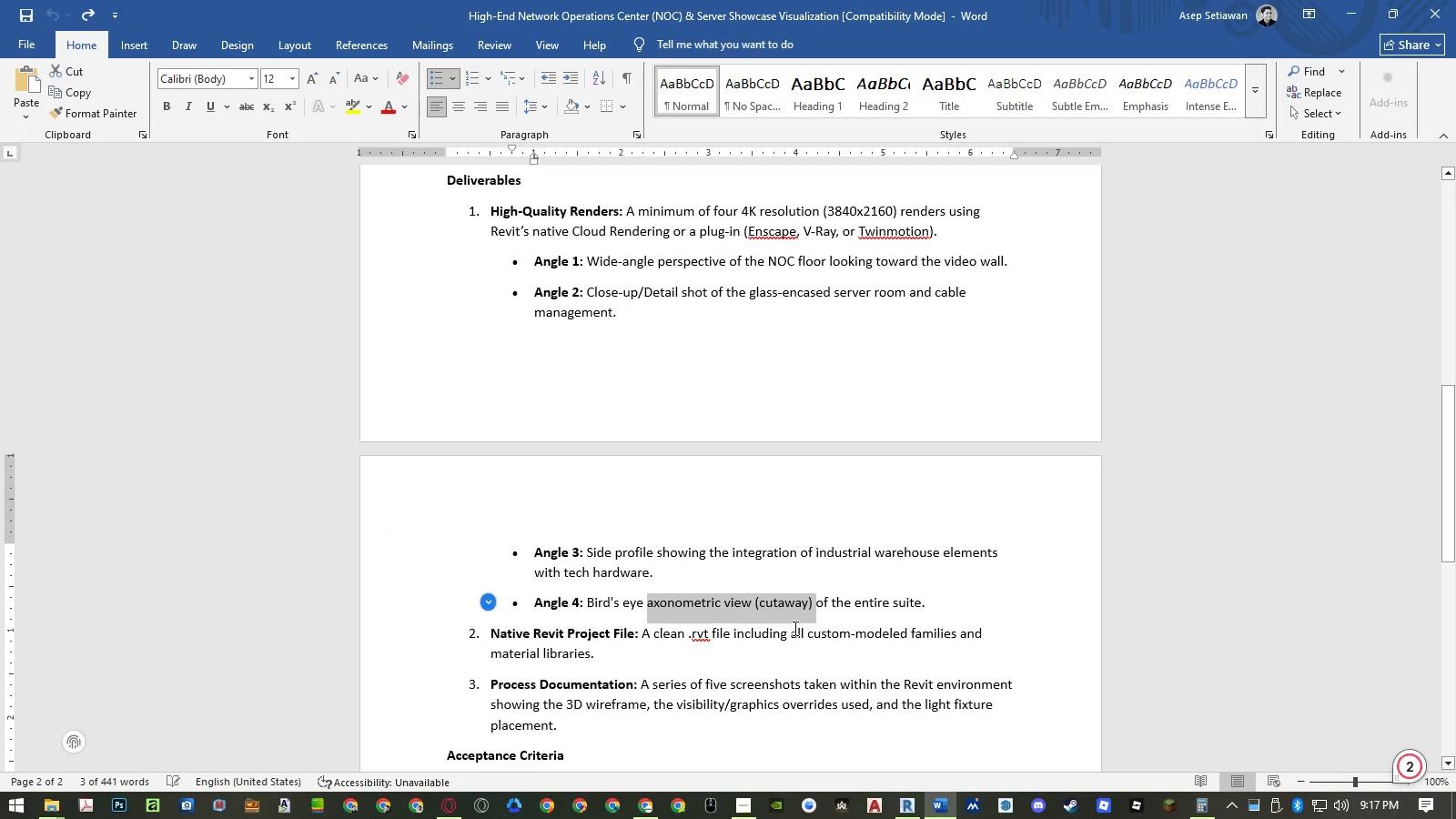 
key(Control+C)
 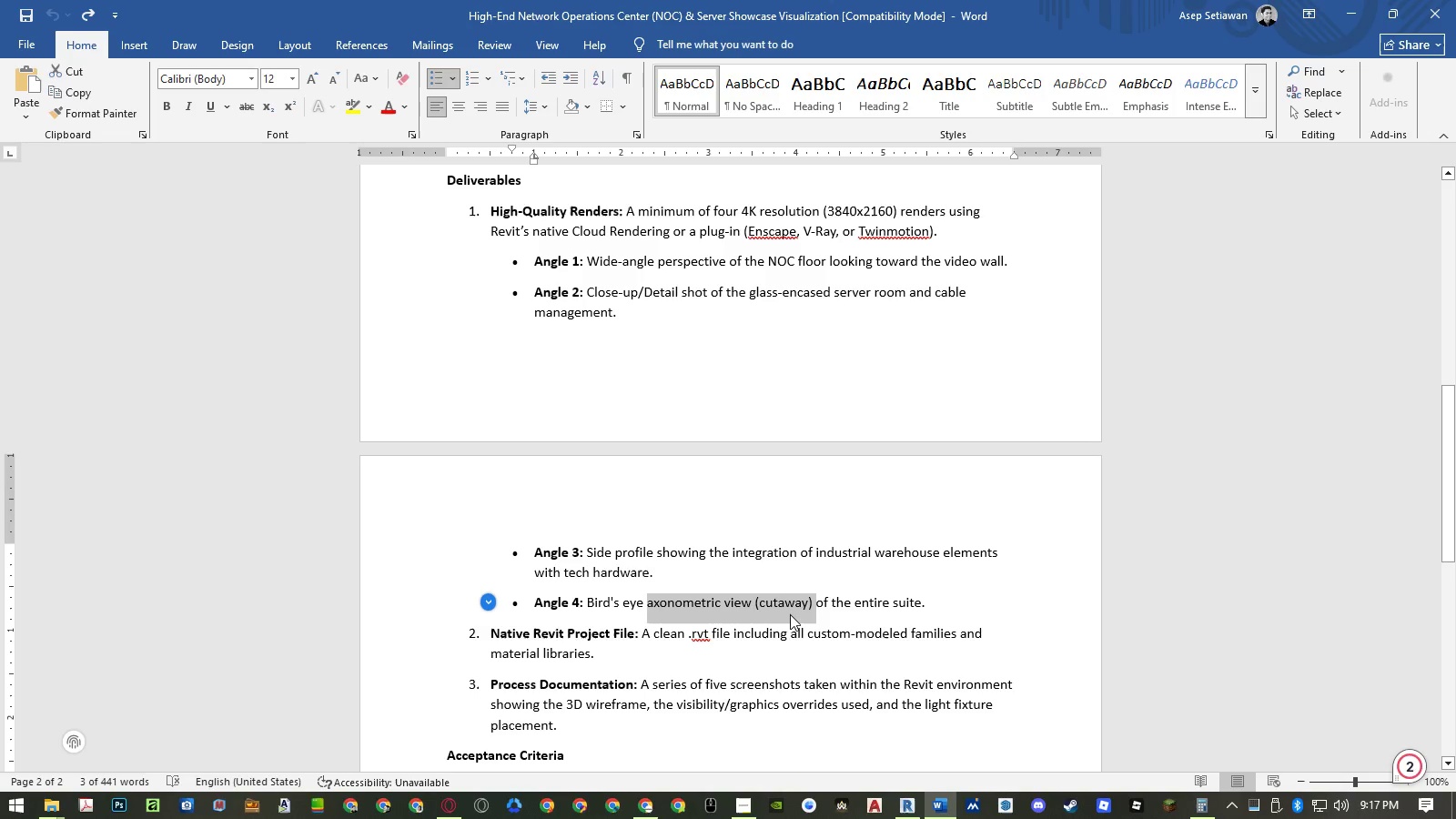 
left_click([781, 605])
 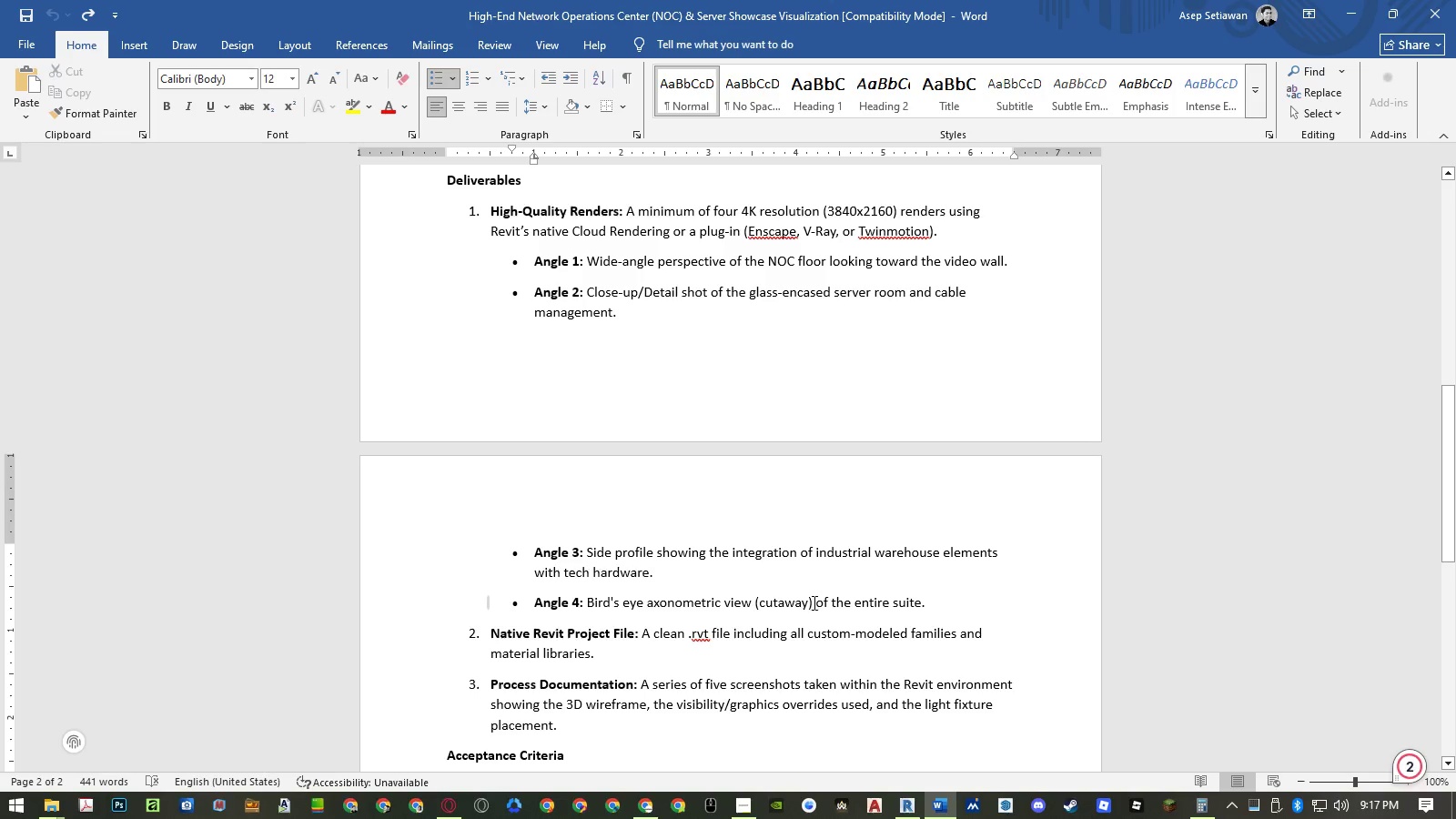 
left_click_drag(start_coordinate=[812, 603], to_coordinate=[754, 604])
 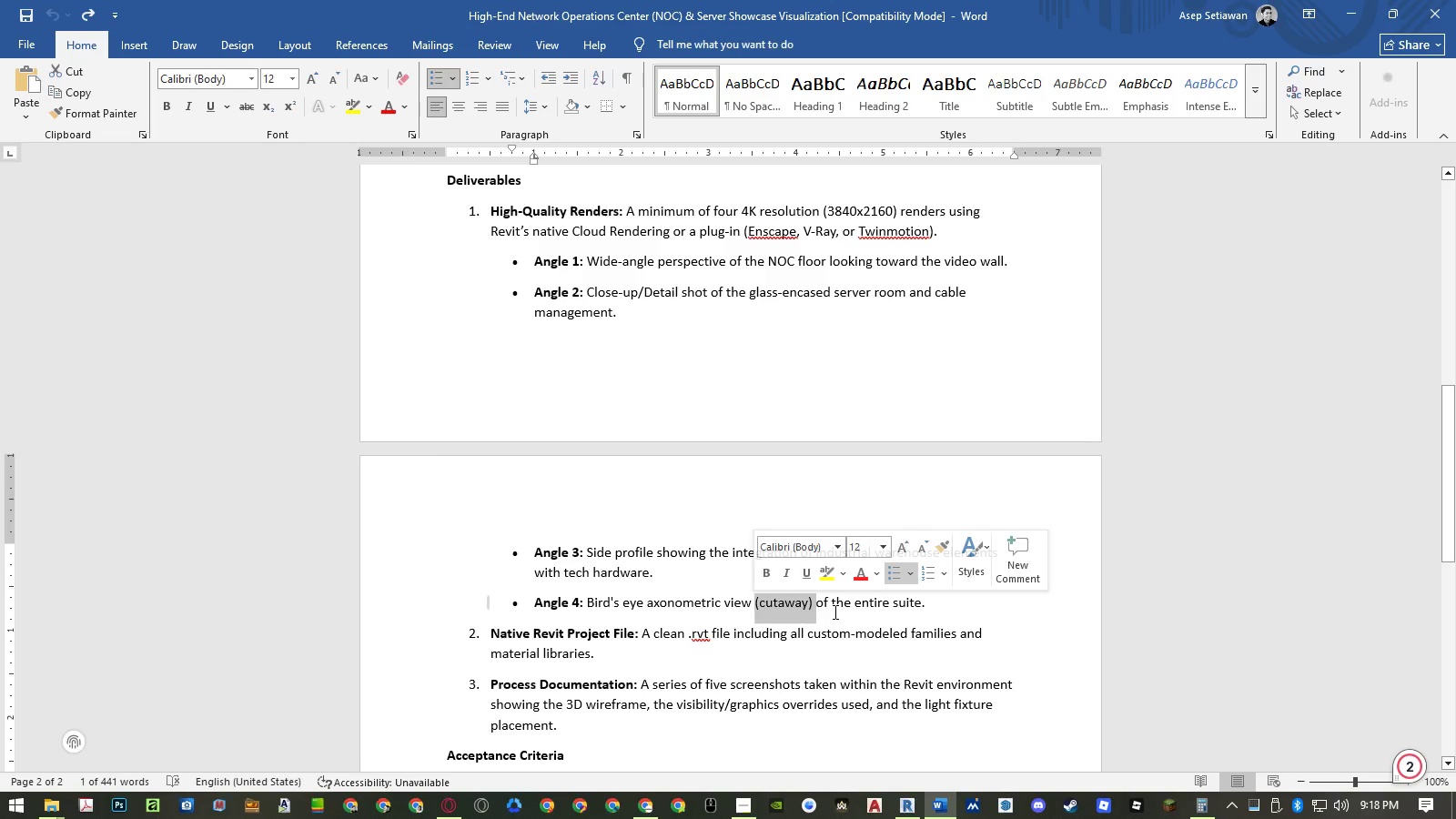 
key(Shift+ArrowLeft)
 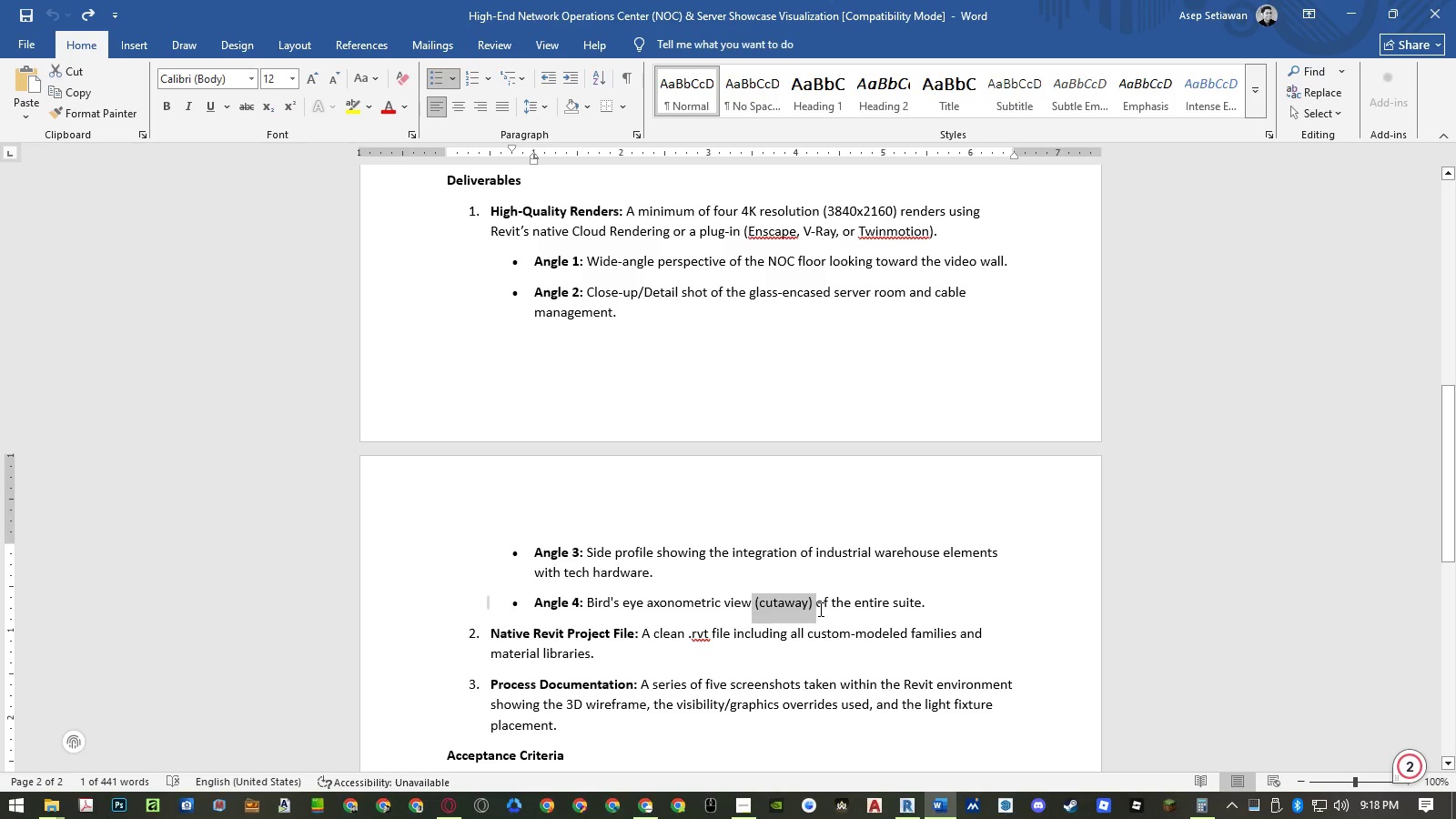 
key(Control+ControlLeft)
 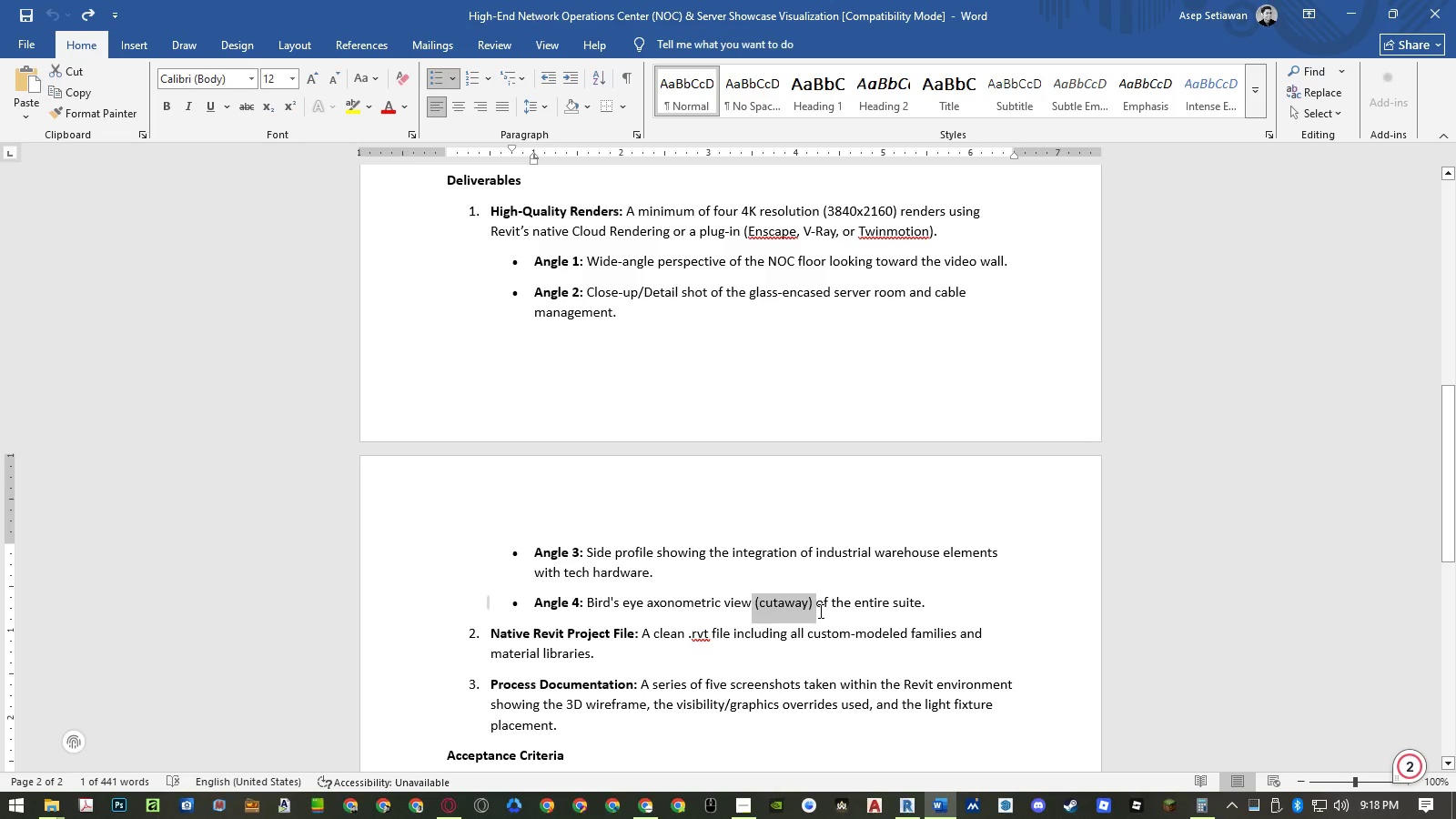 
key(Control+C)
 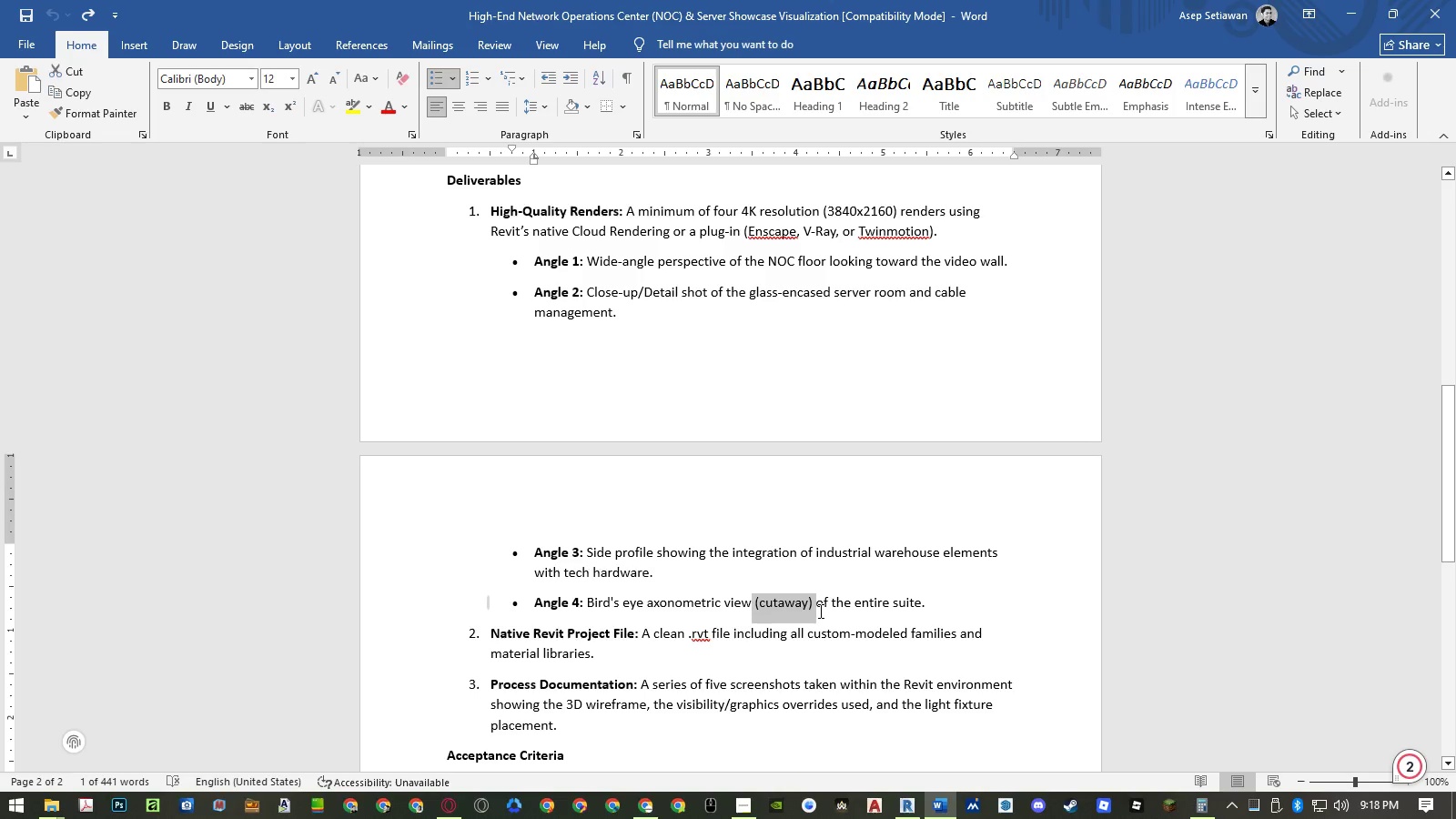 
right_click([1296, 412])
 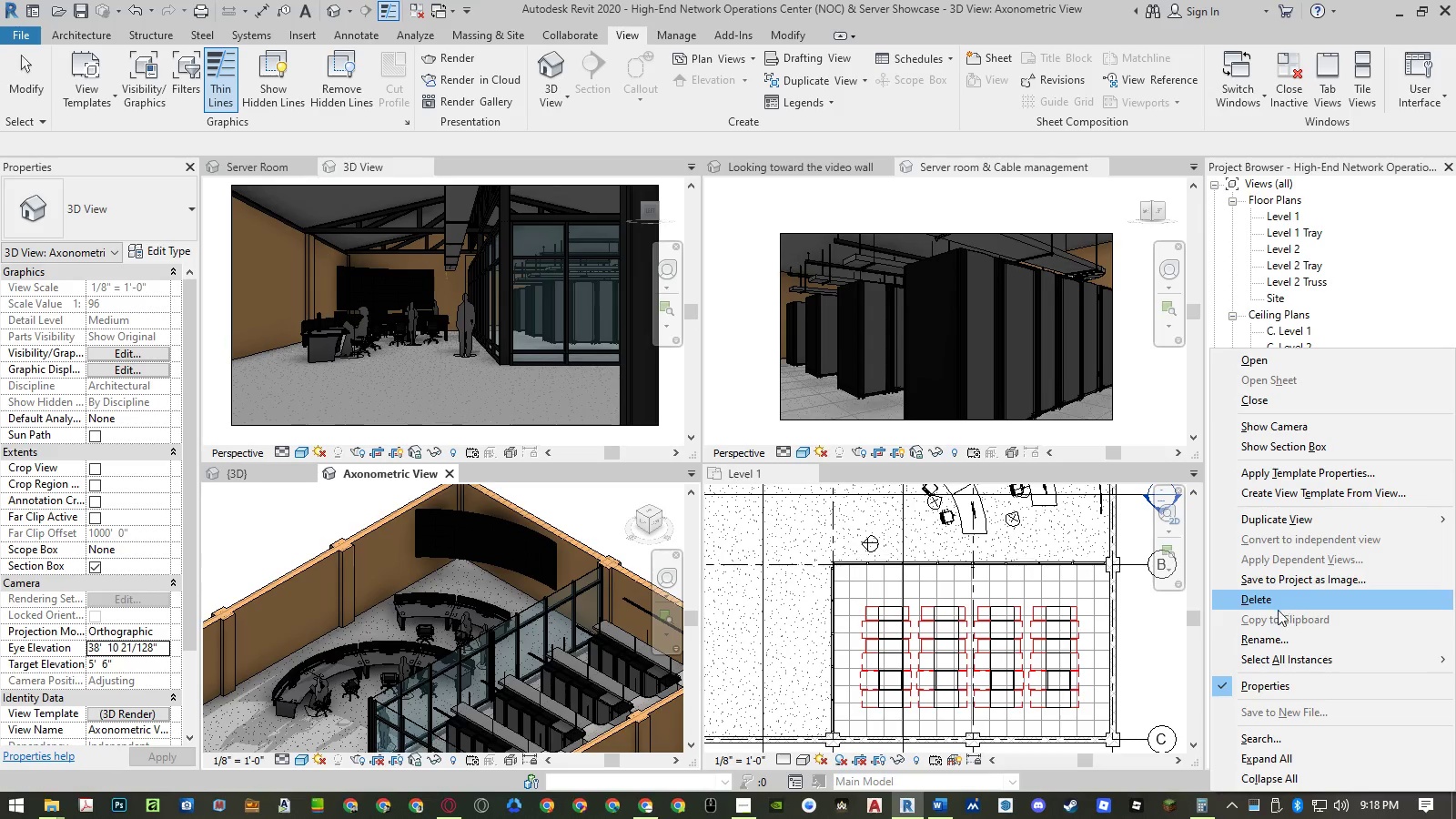 
left_click([1277, 638])
 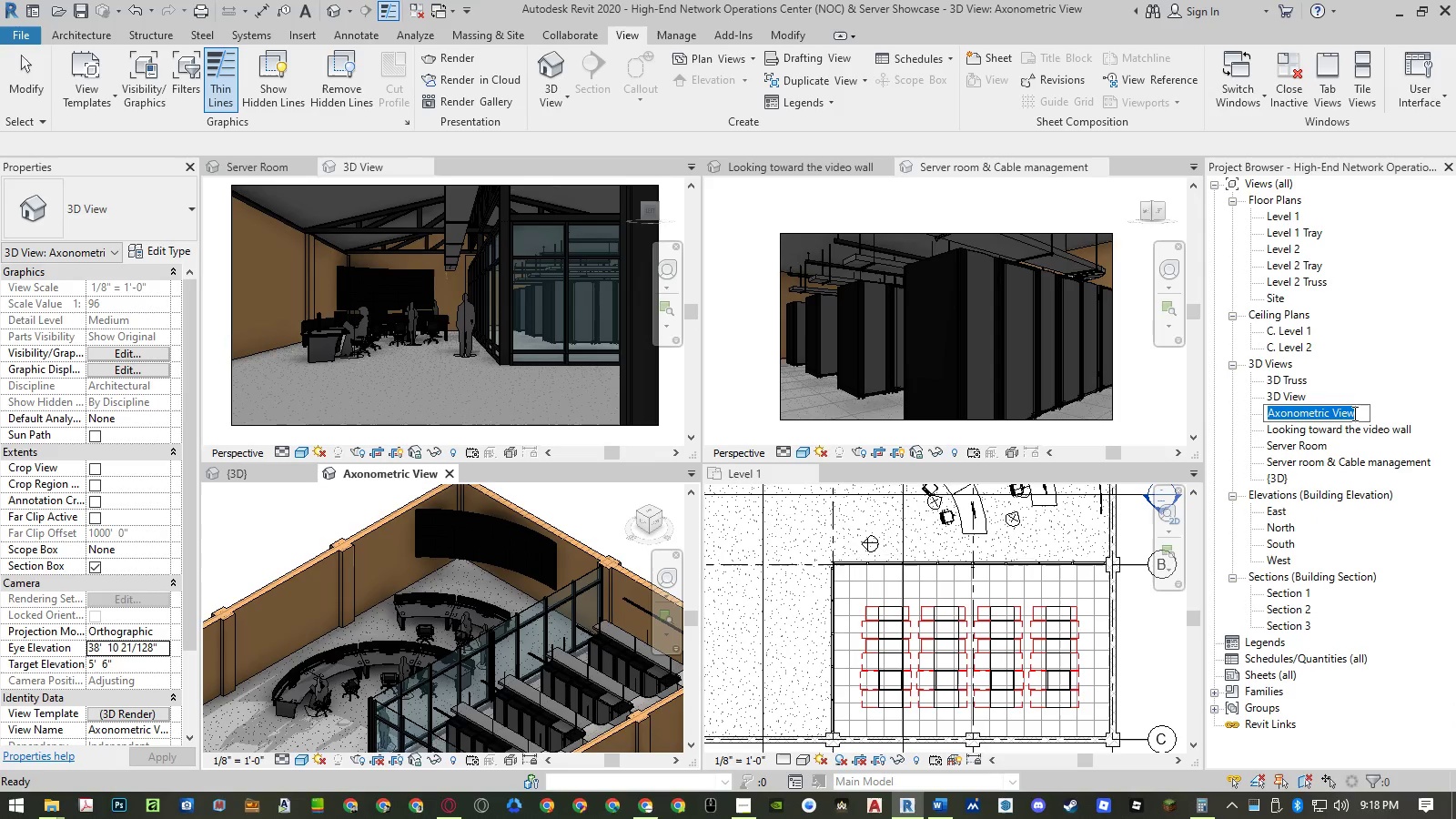 
left_click([1357, 413])
 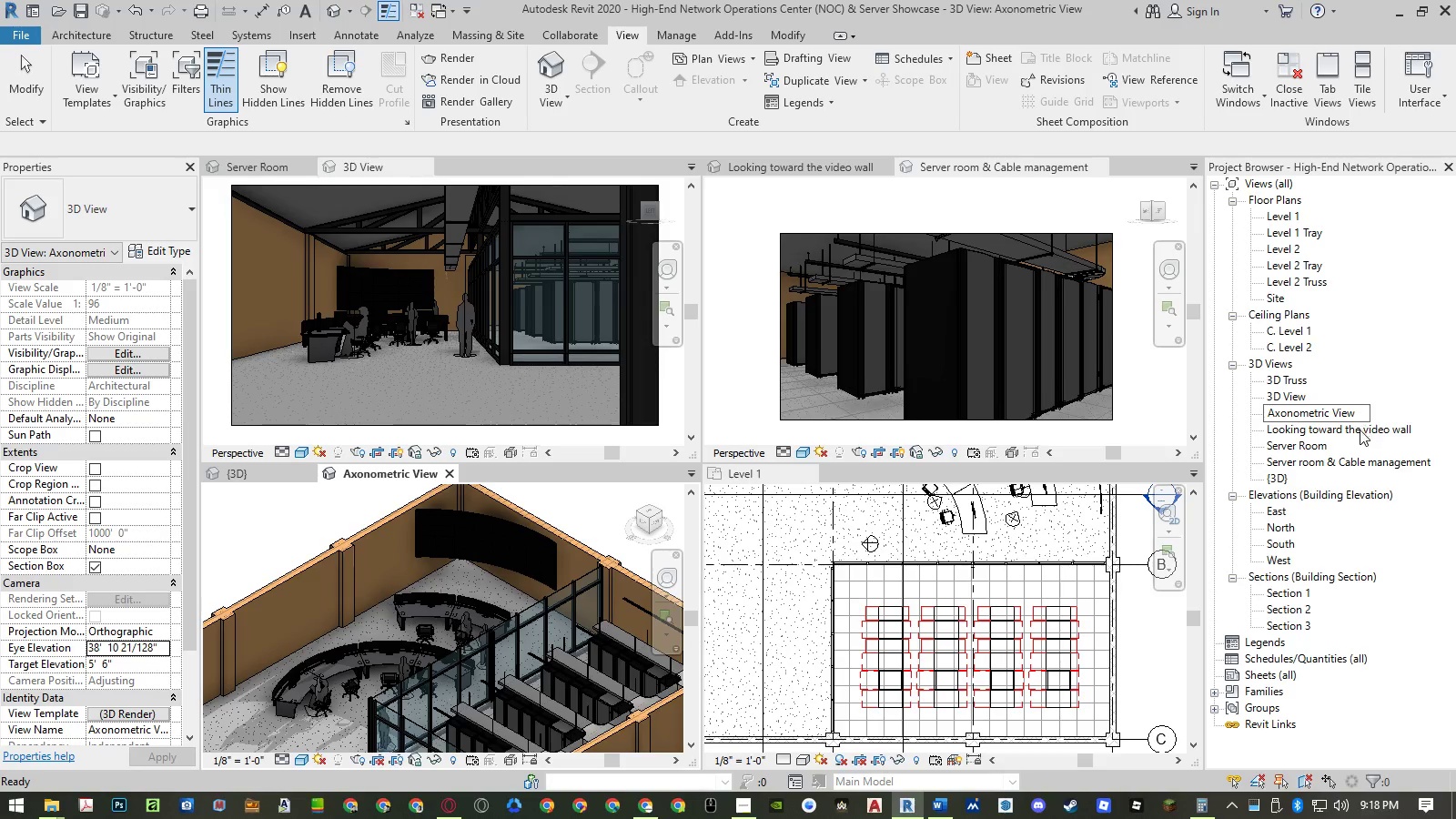 
key(Control+ControlLeft)
 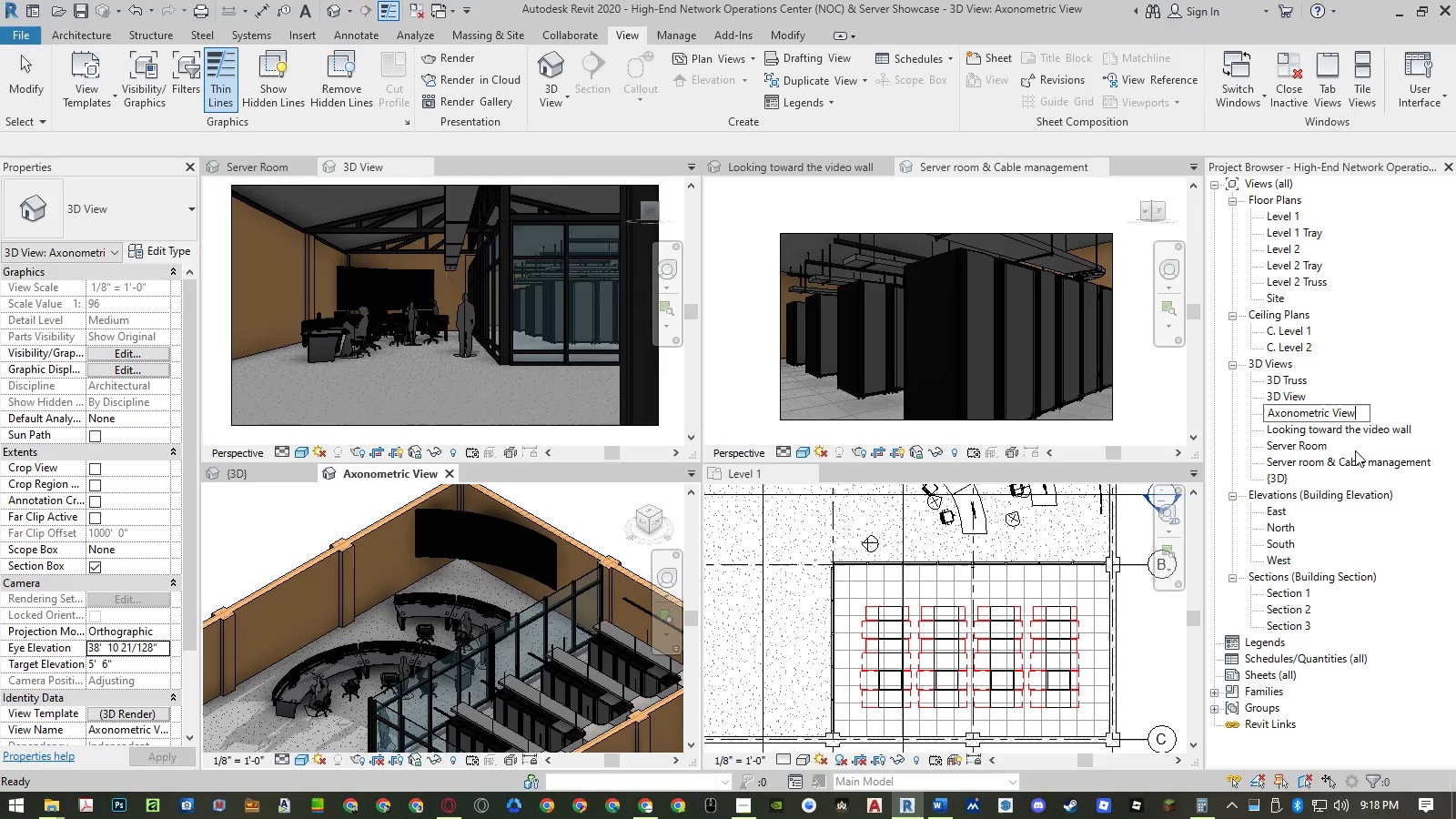 
key(Control+V)
 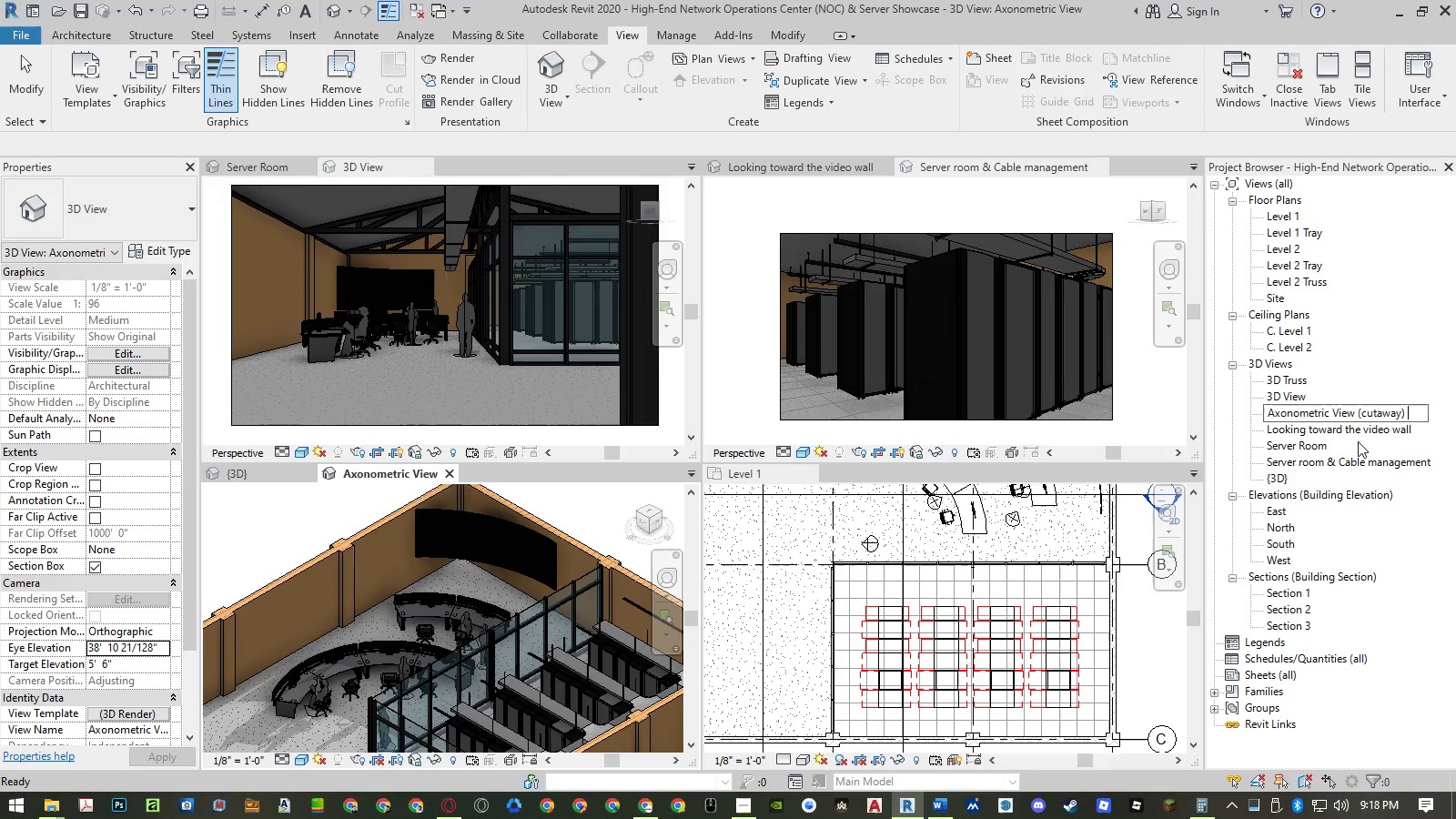 
key(Backspace)
 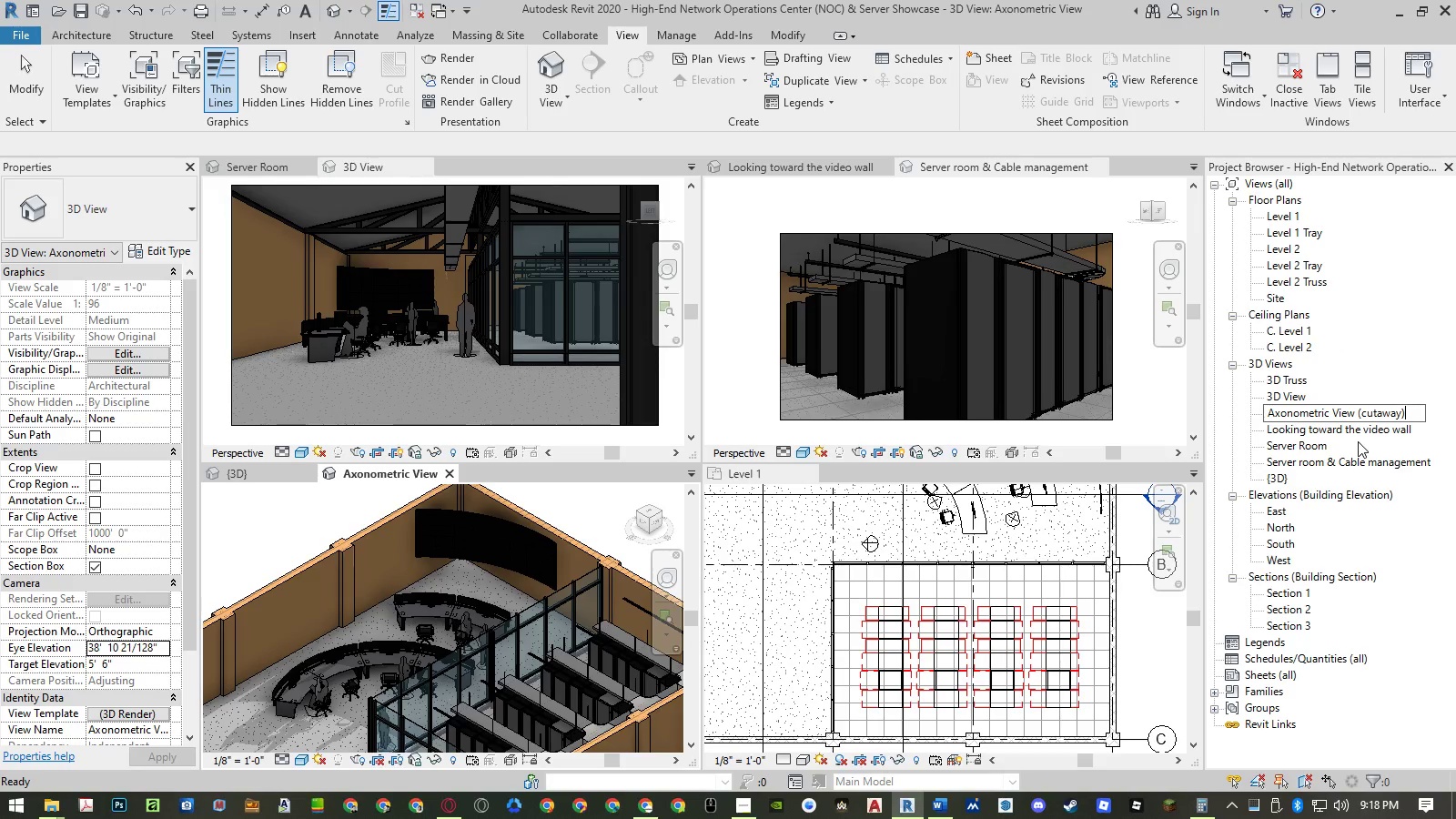 
key(Control+ArrowLeft)
 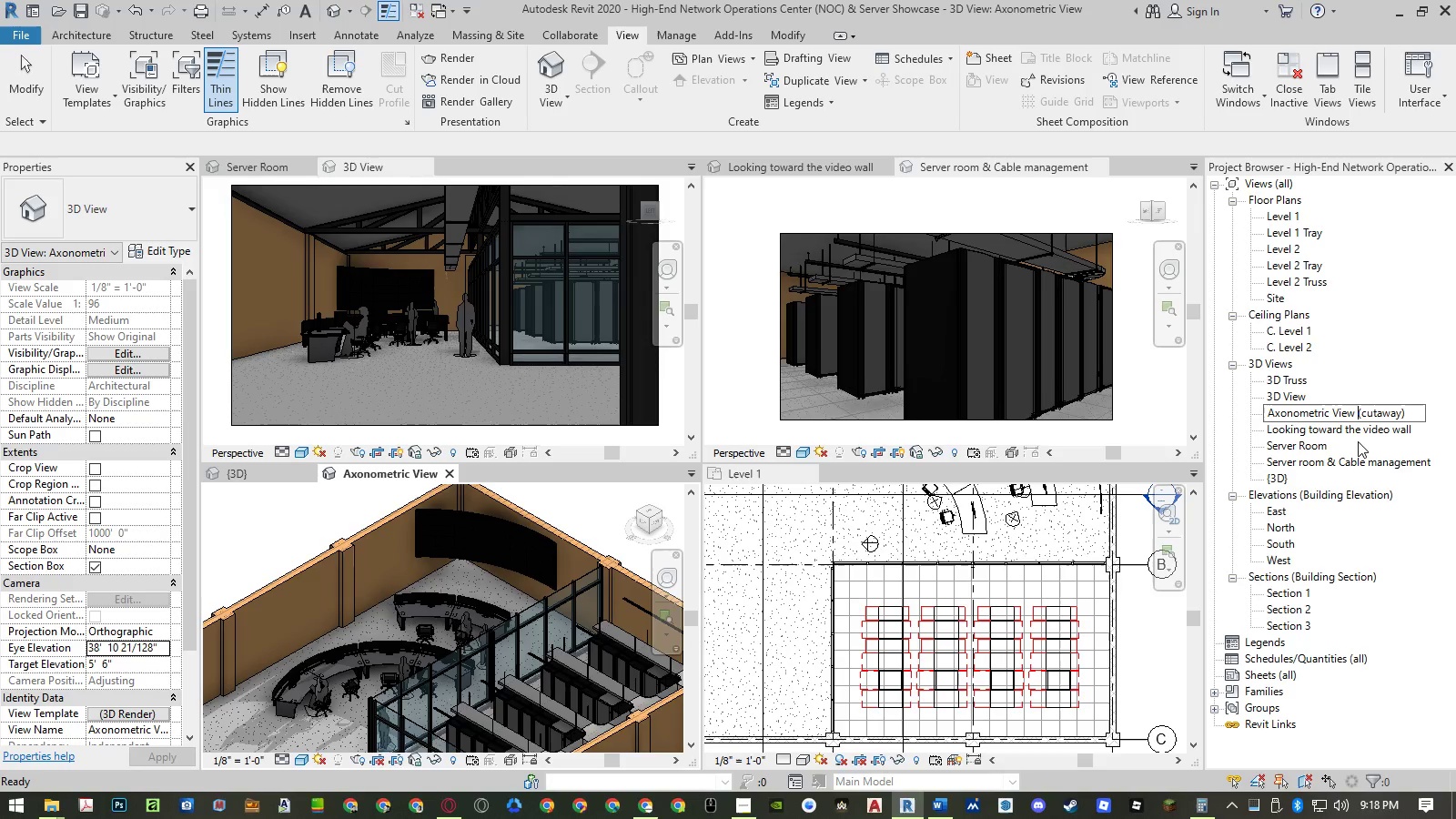 
key(Control+ArrowLeft)
 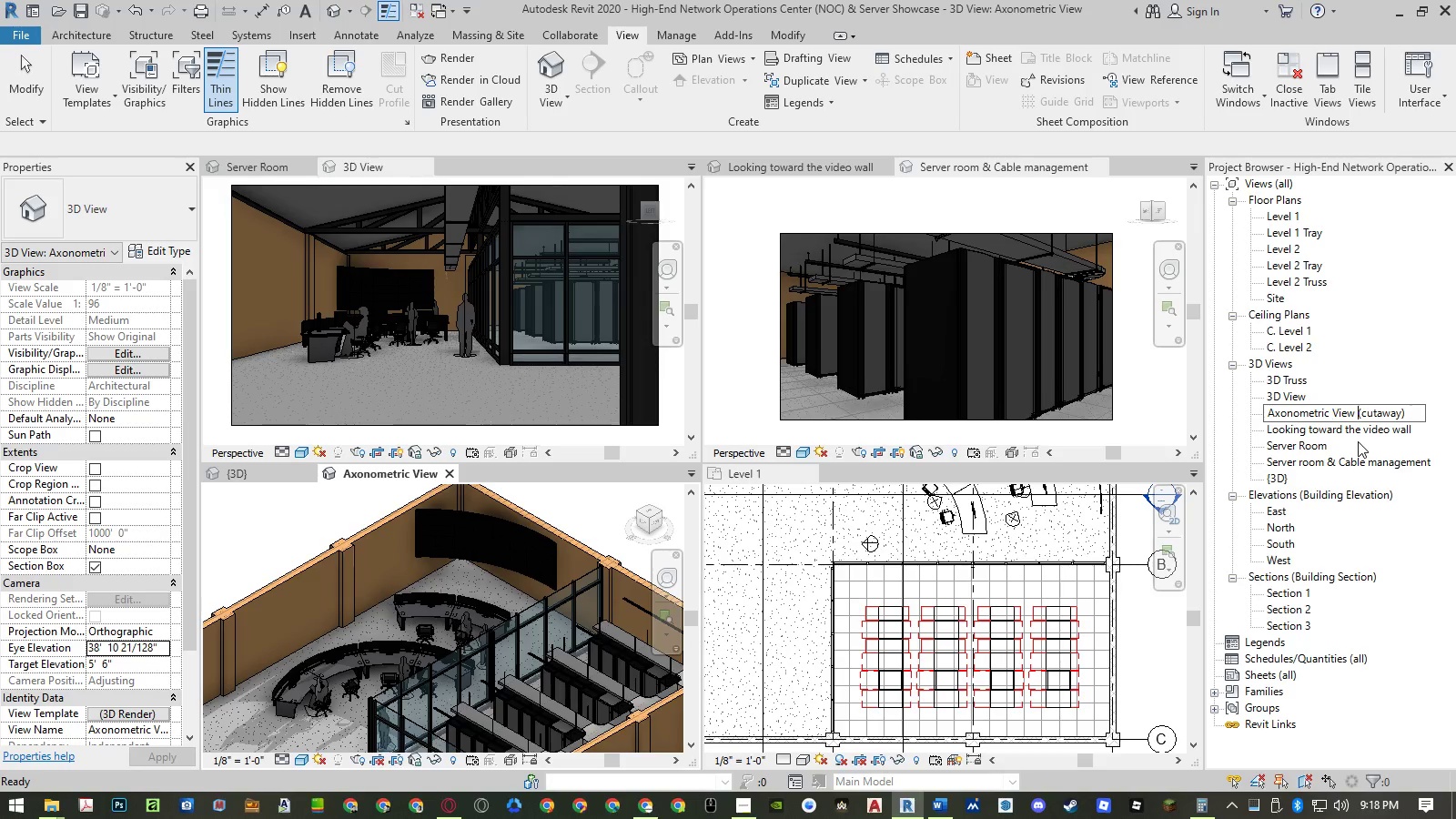 
key(Control+ArrowRight)
 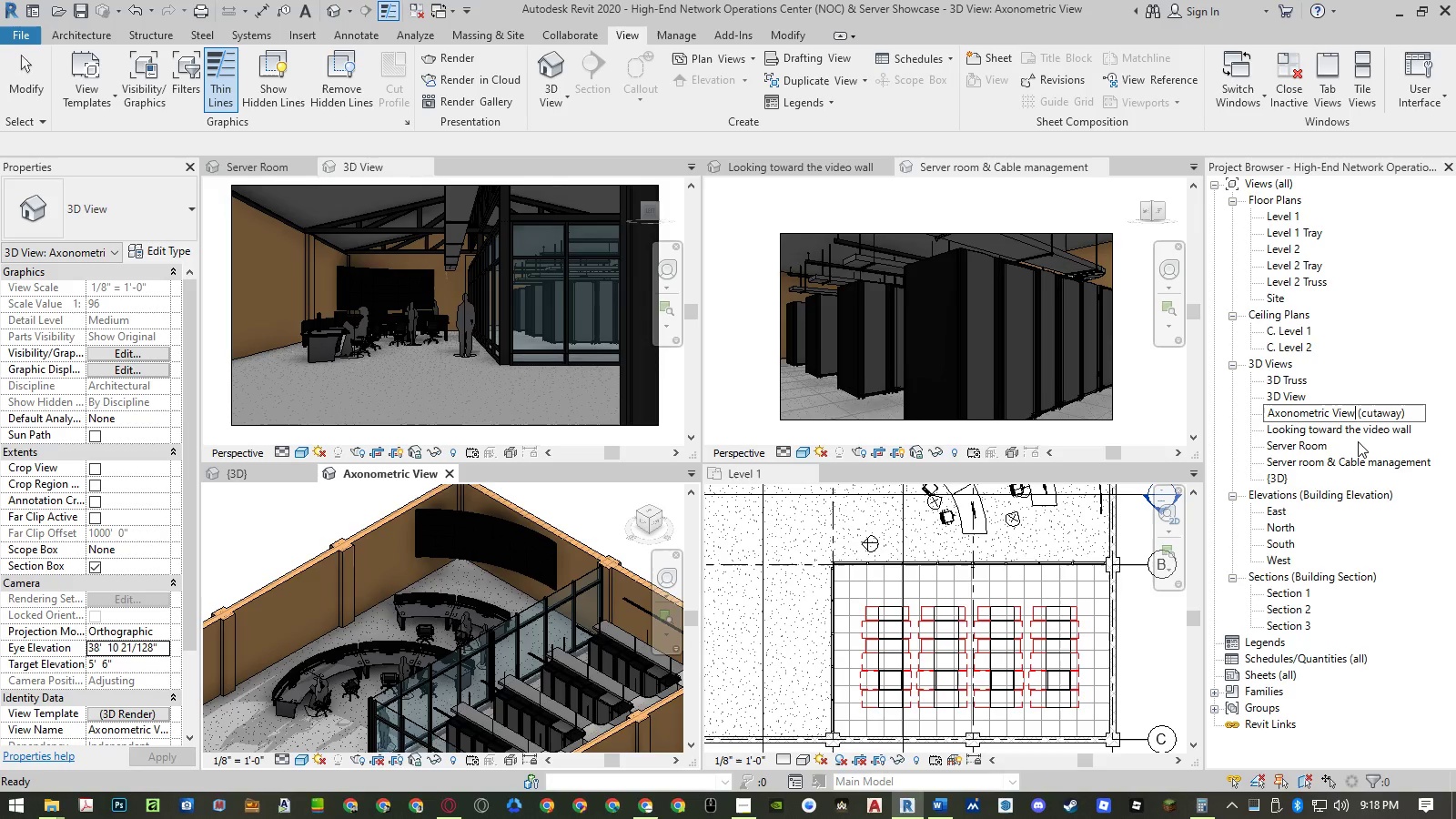 
key(ArrowLeft)
 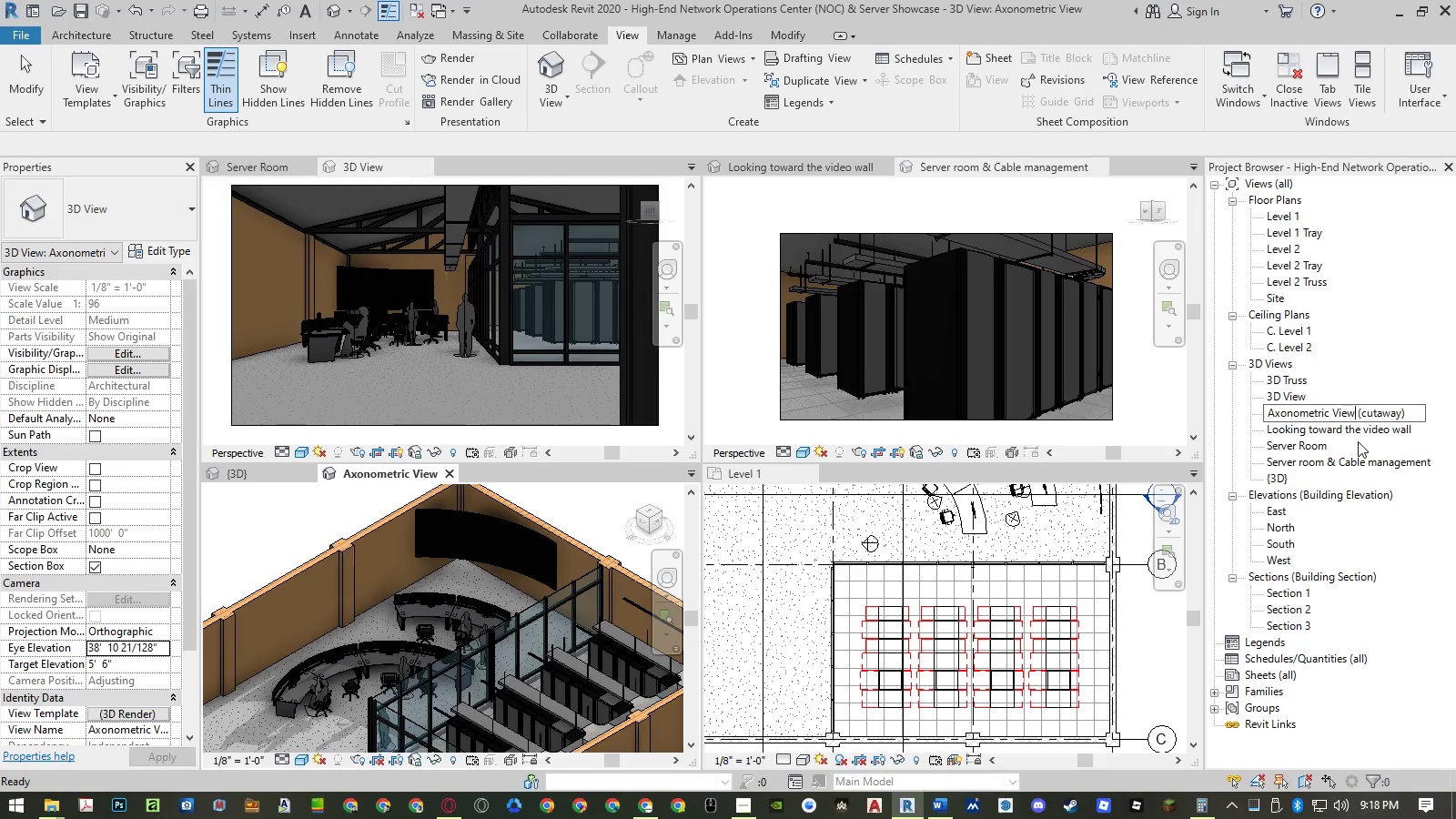 
key(ArrowRight)
 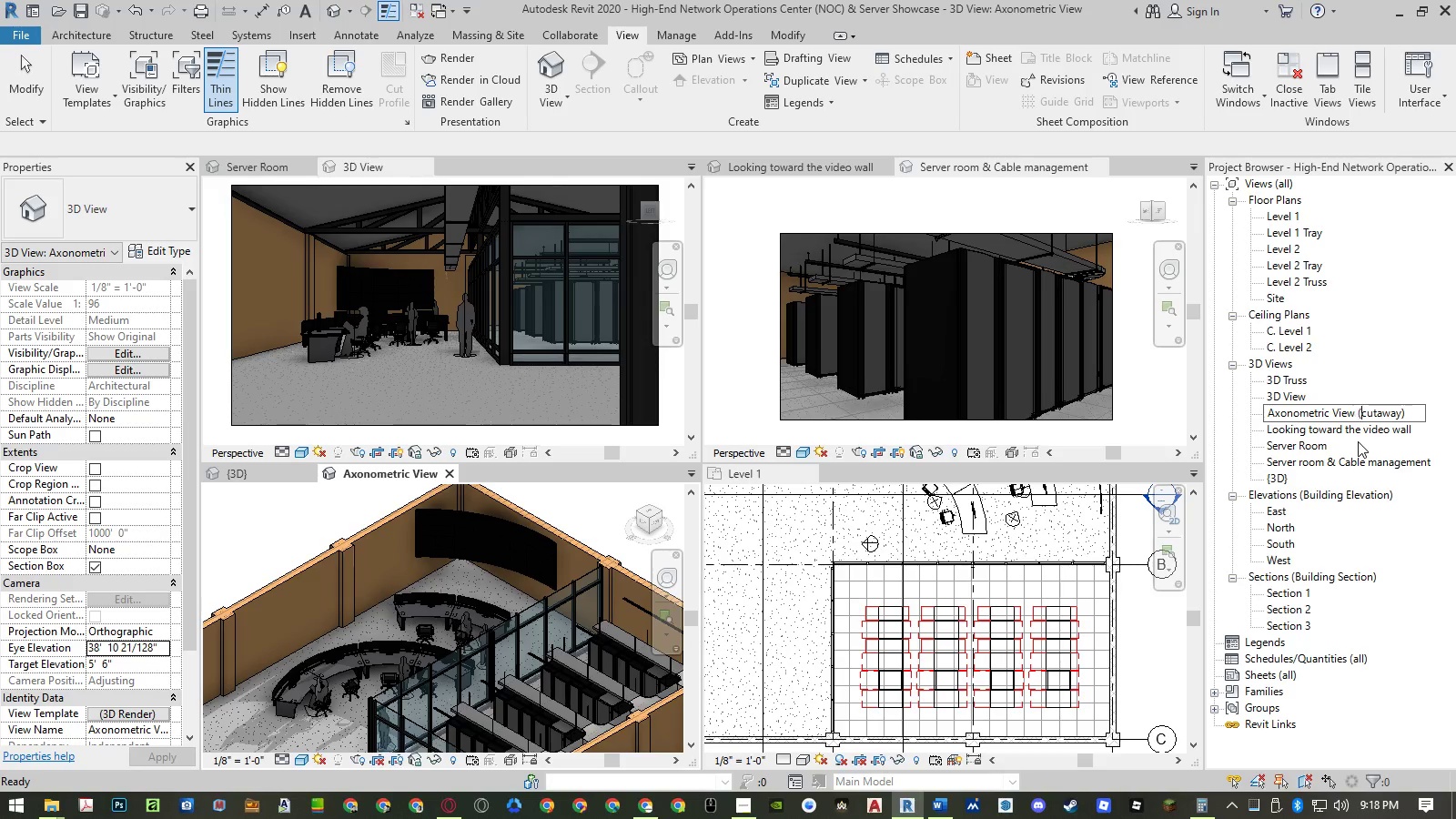 
key(ArrowRight)
 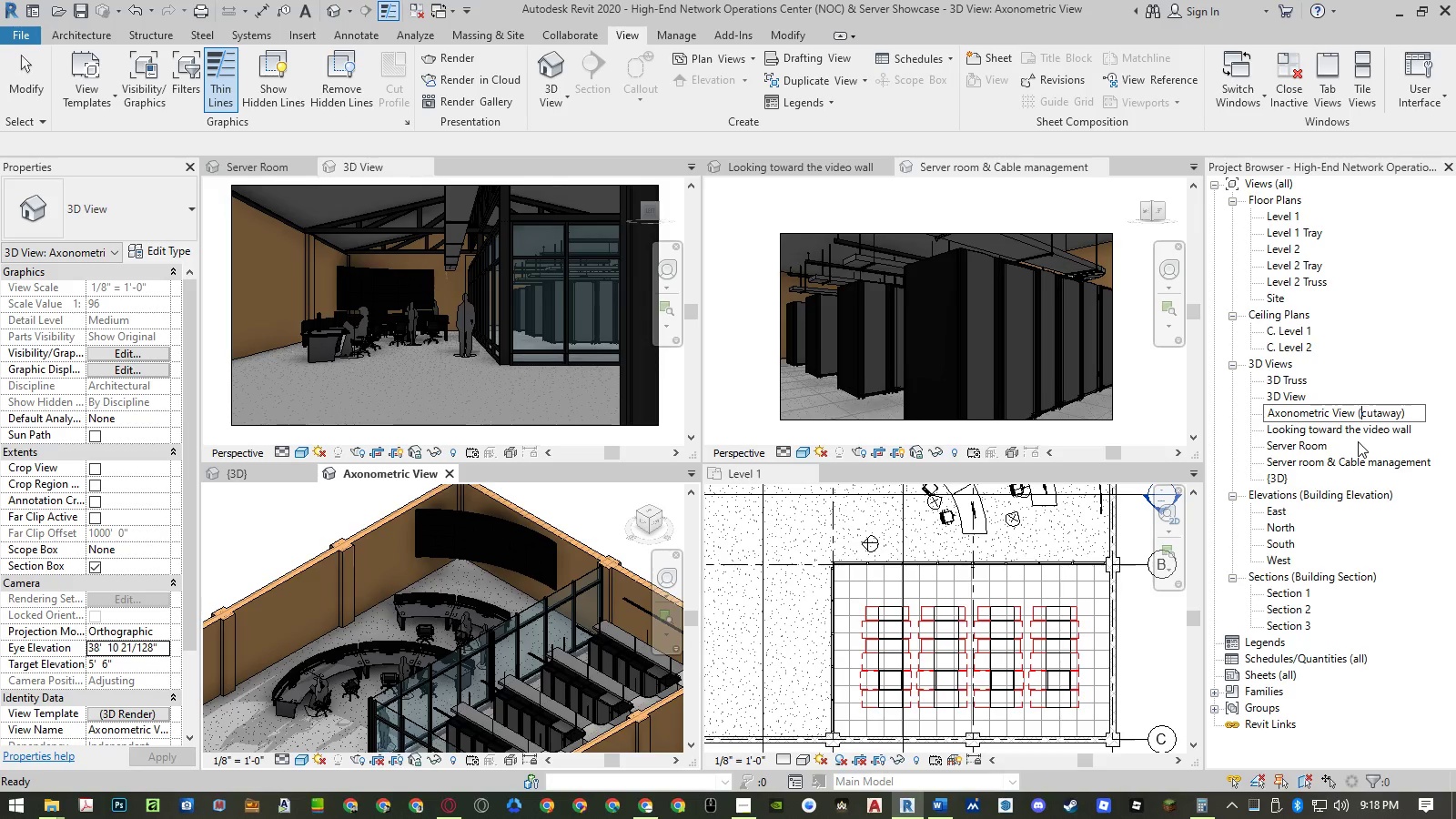 
key(ArrowRight)
 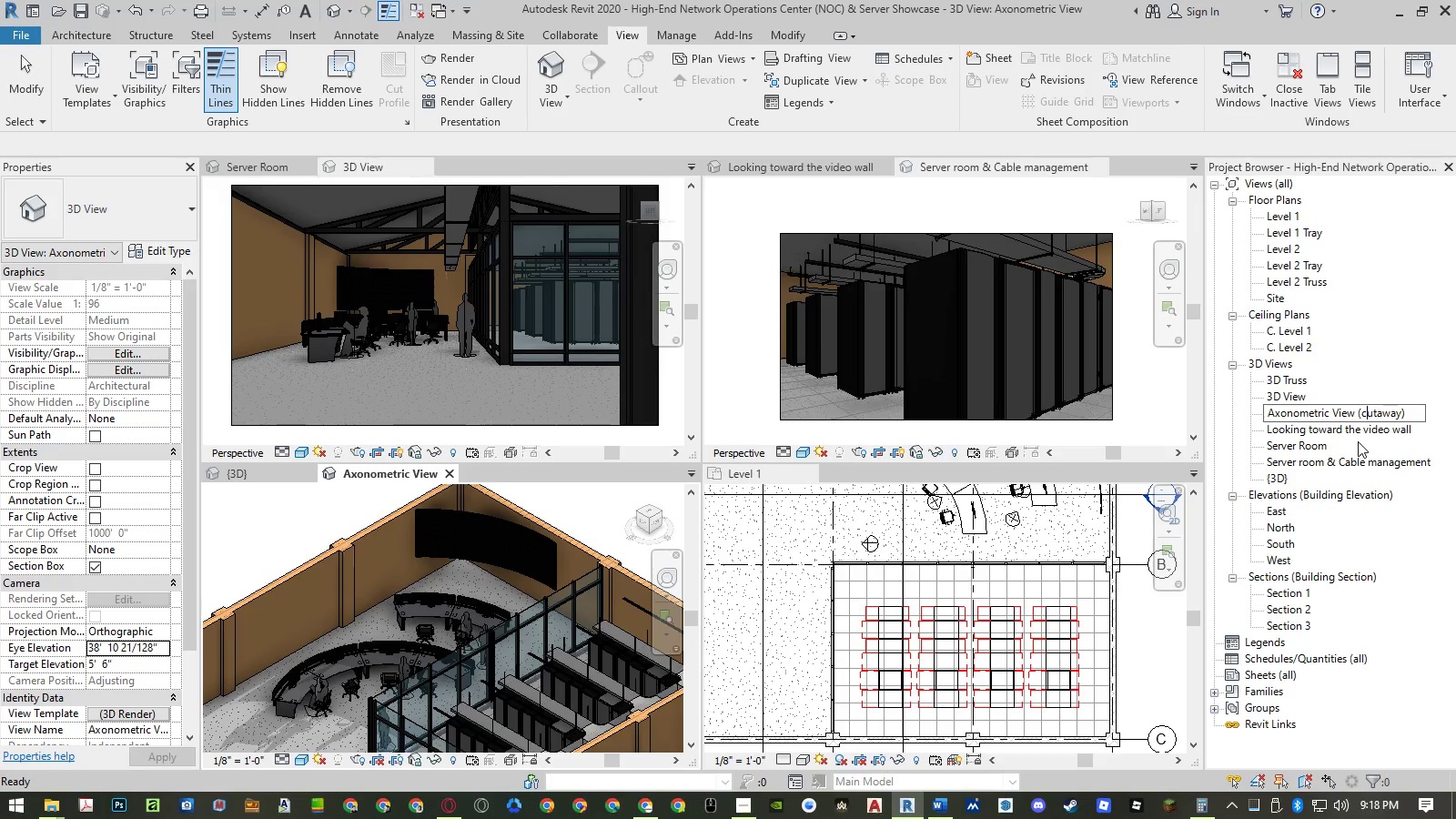 
key(Shift+ArrowLeft)
 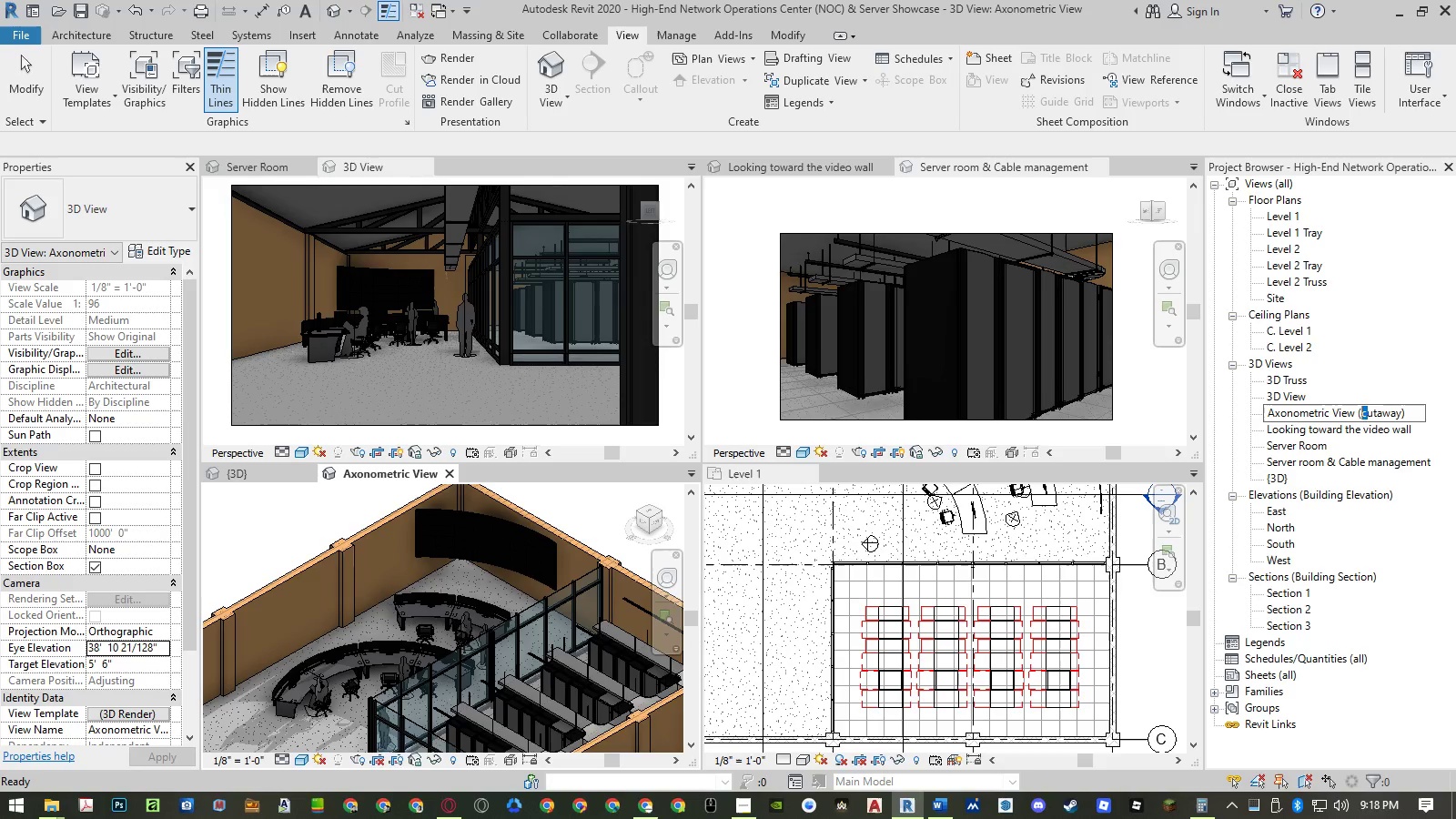 
key(Shift+C)
 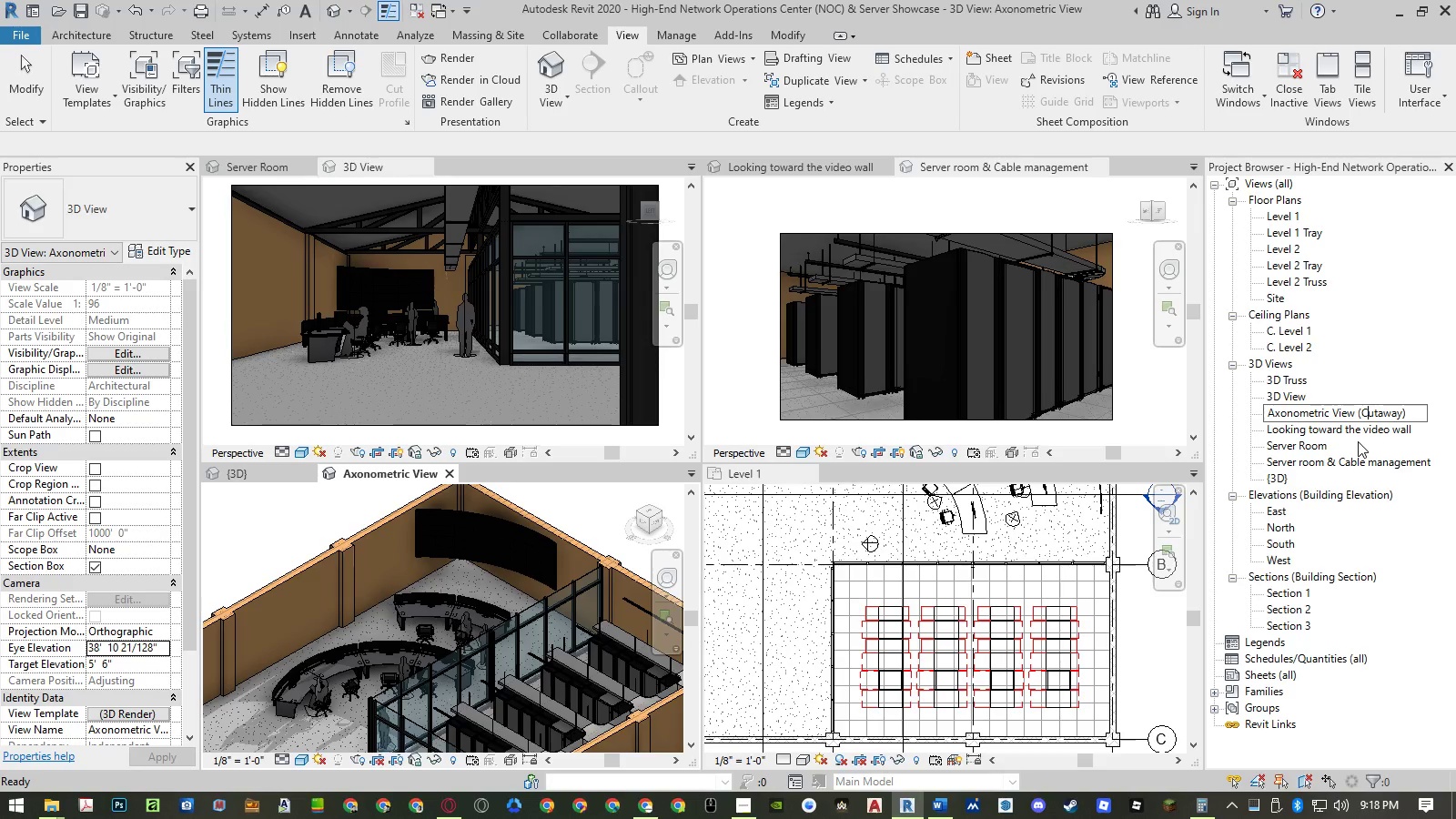 
key(Enter)
 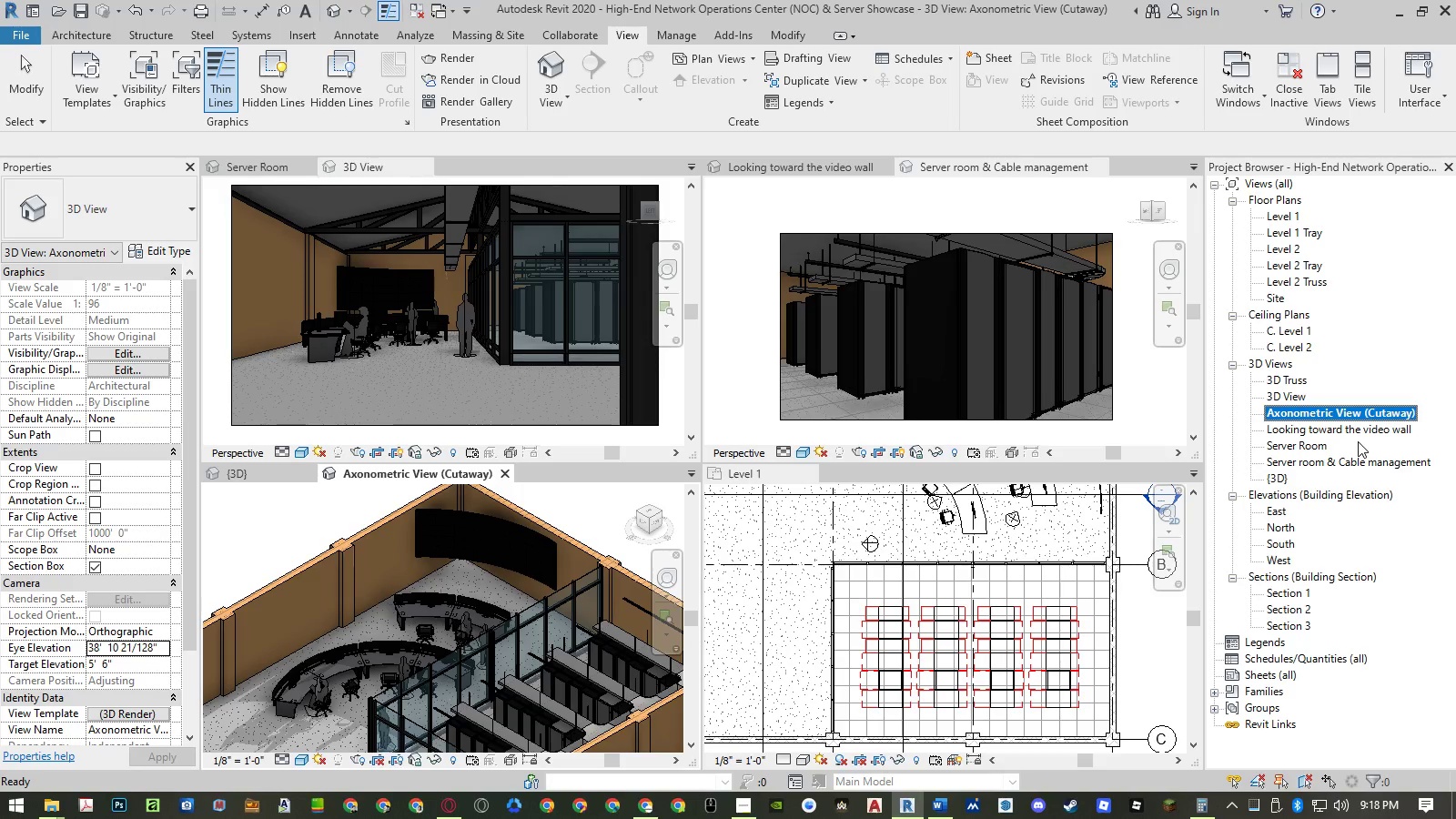 
right_click([1378, 418])
 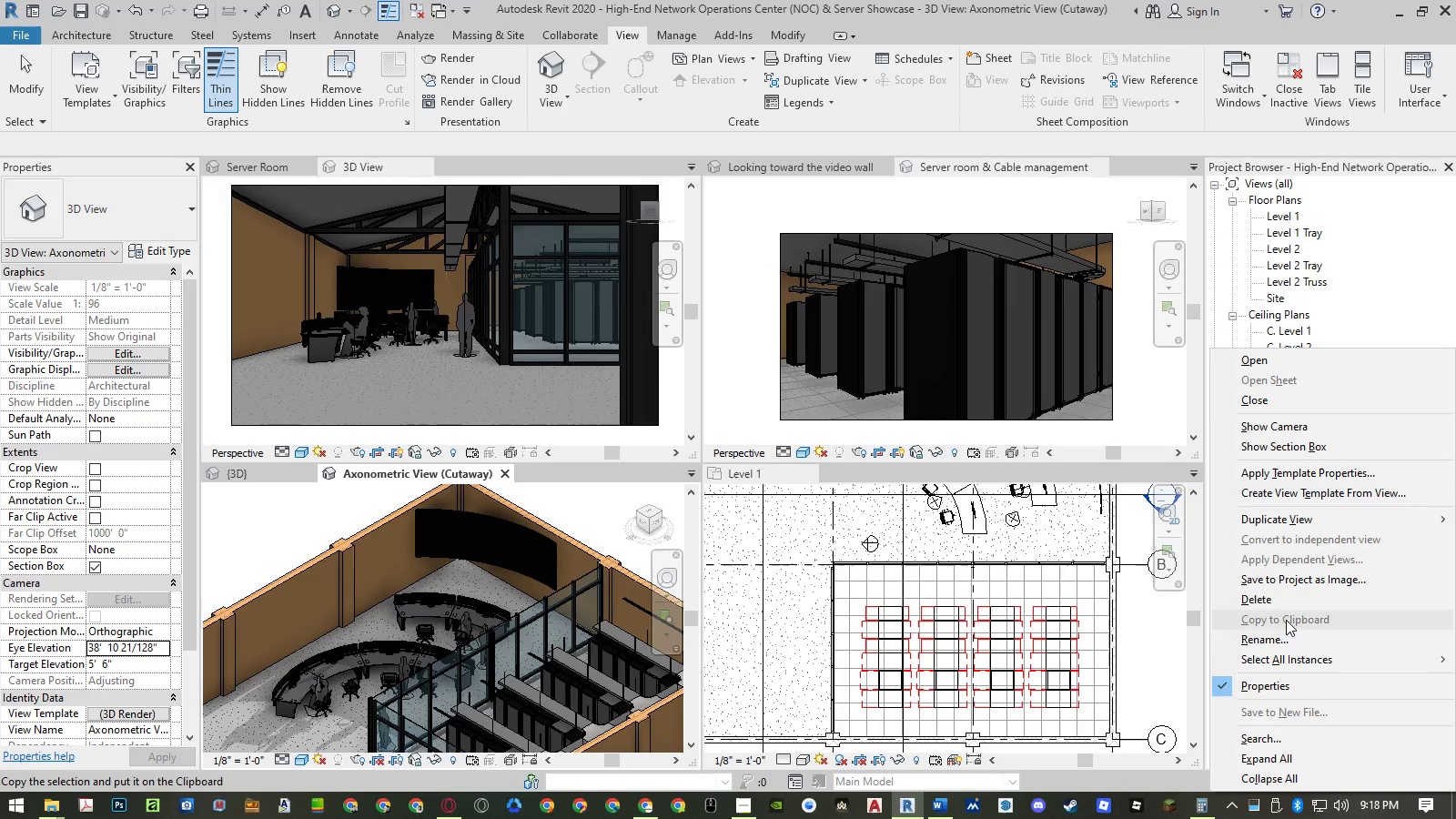 
left_click([1282, 640])
 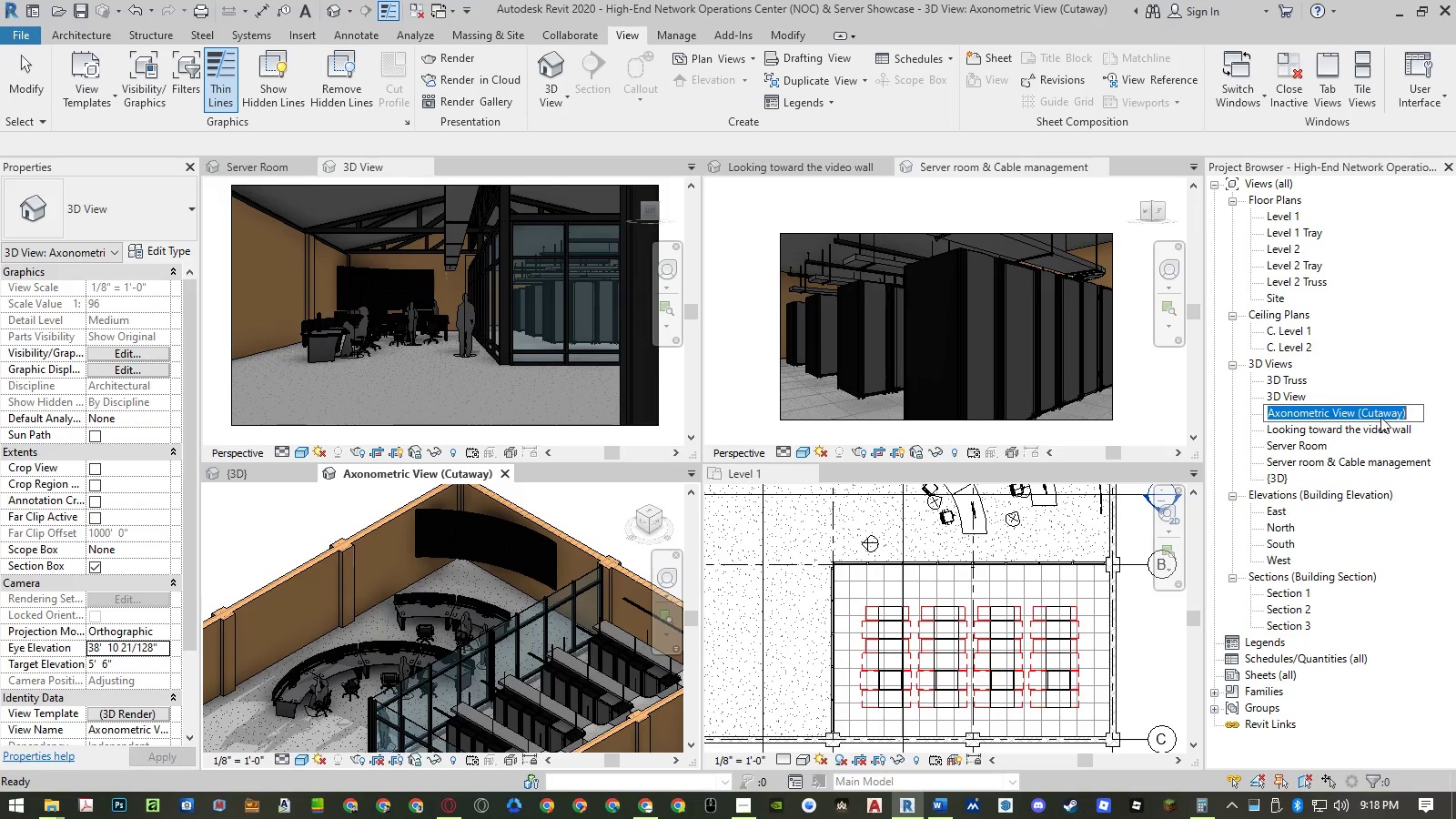 
left_click([1376, 413])
 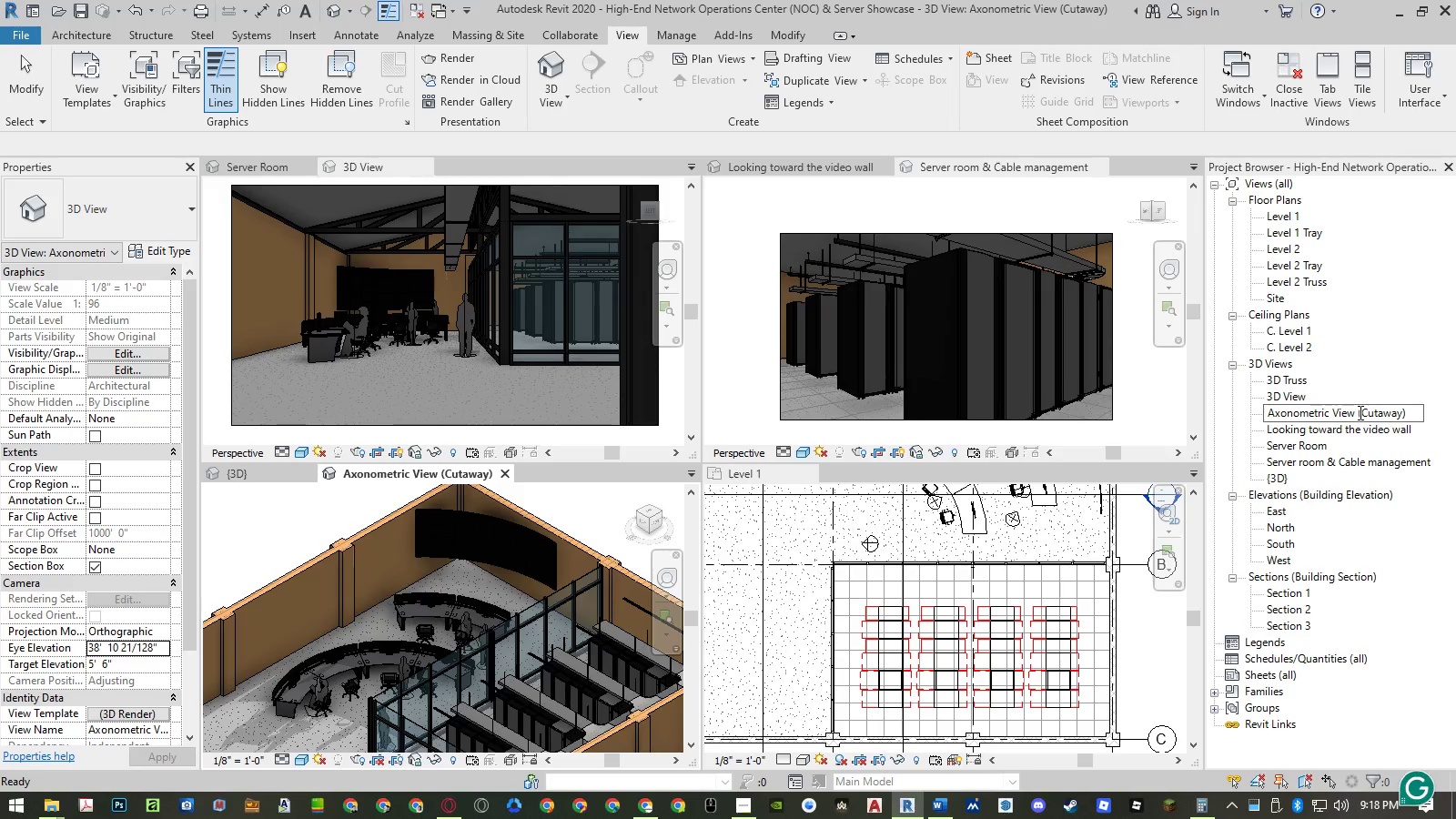 
left_click_drag(start_coordinate=[1358, 414], to_coordinate=[1455, 401])
 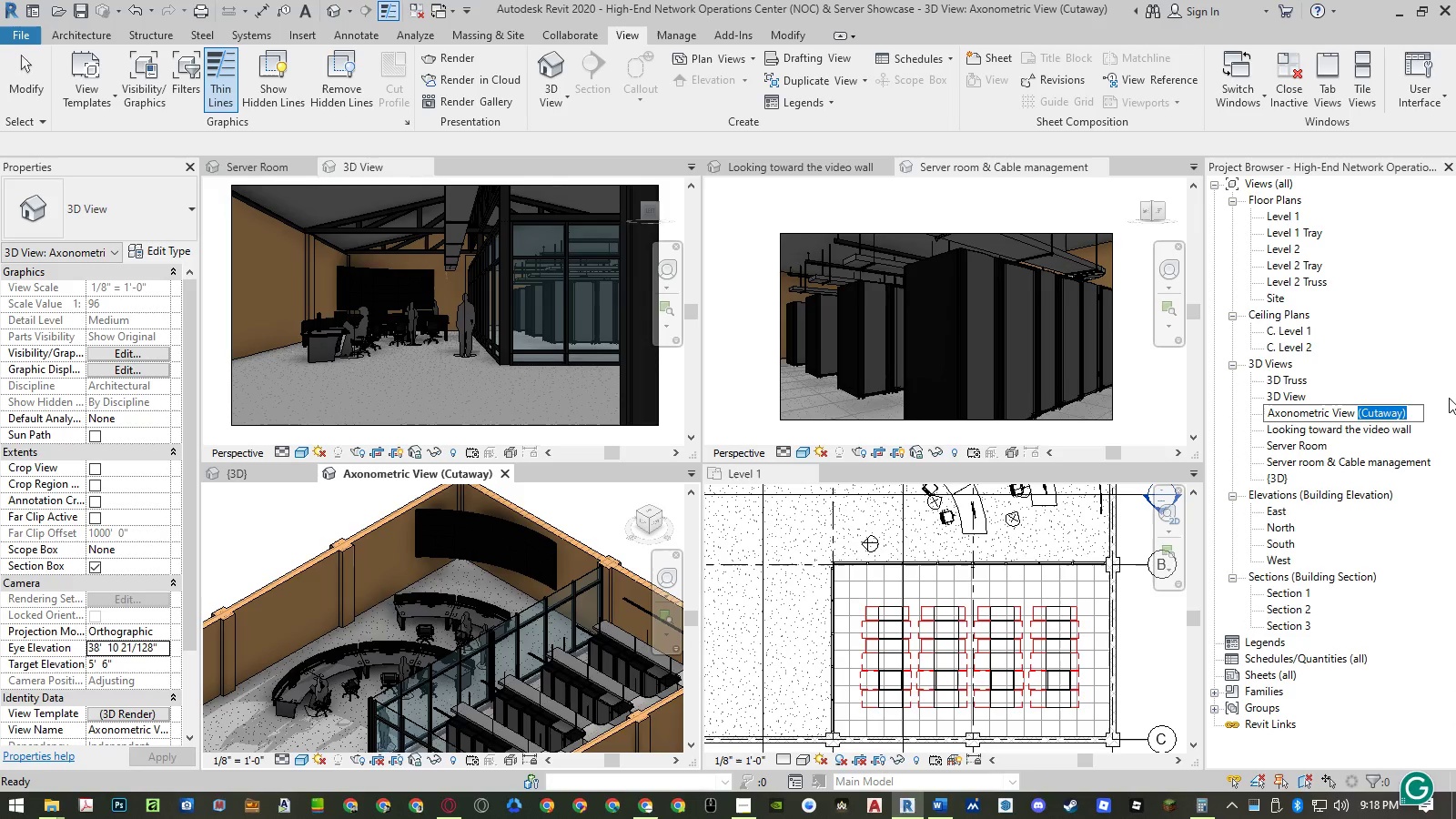 
key(Backspace)
 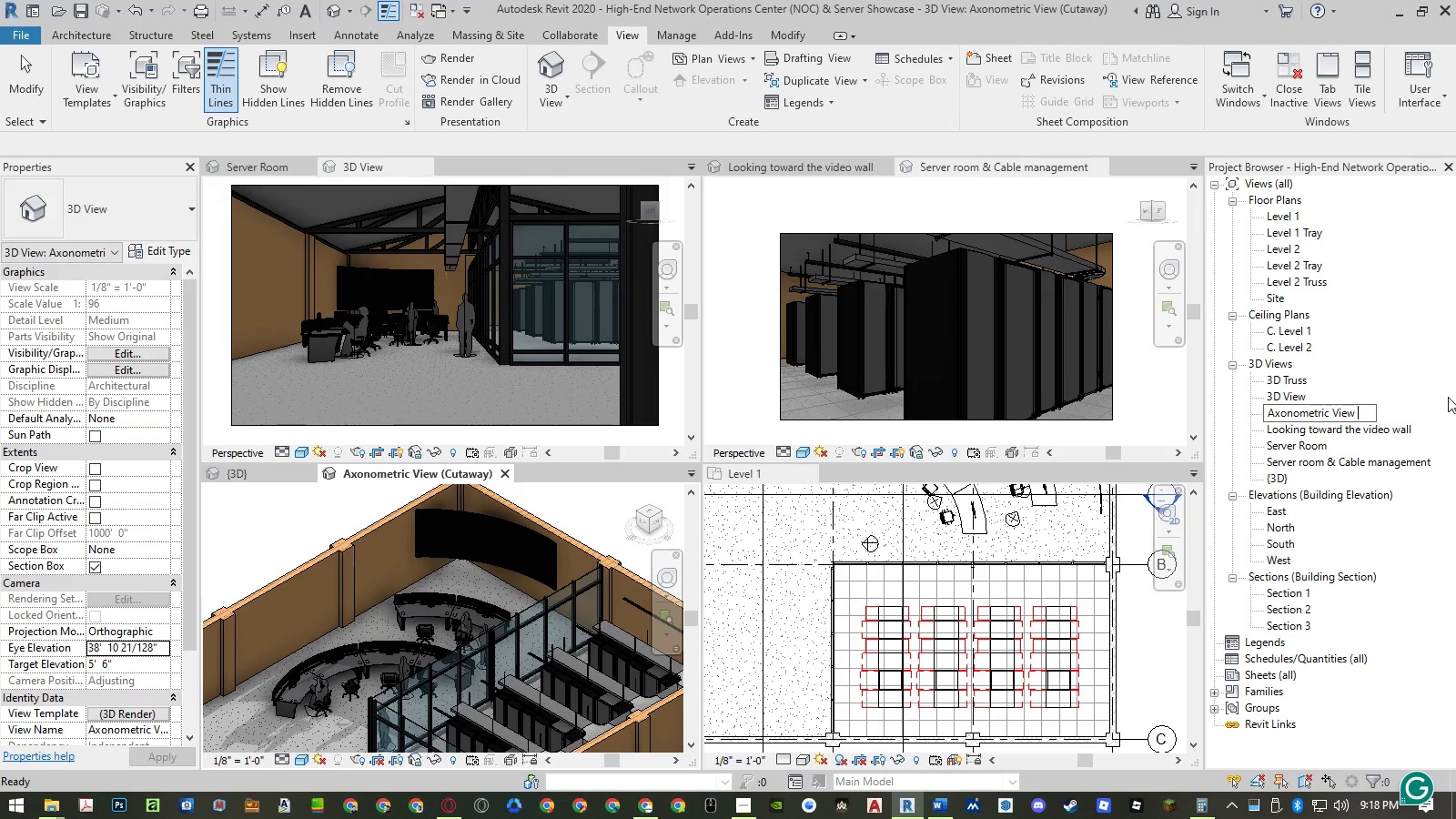 
key(Backspace)
 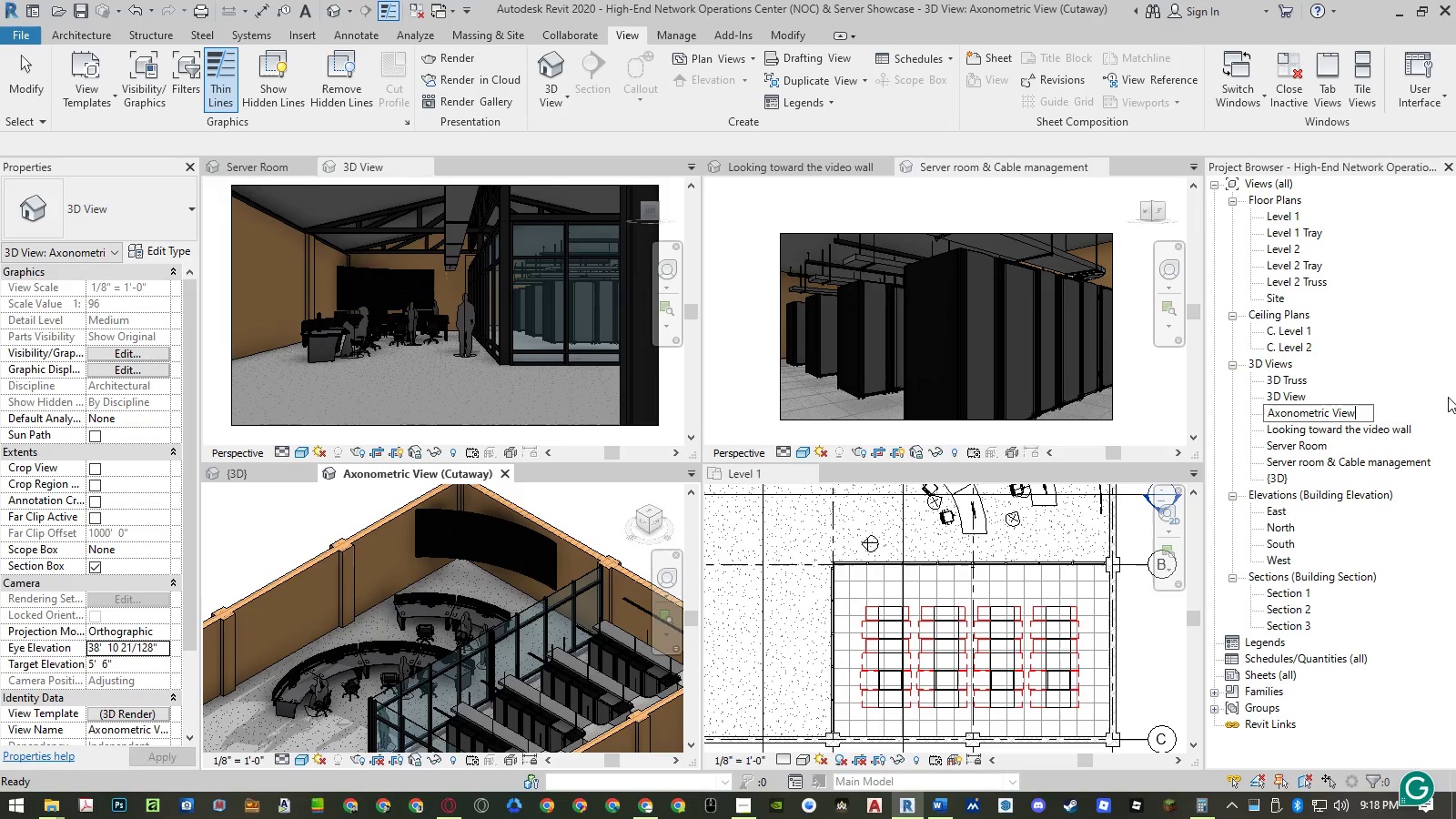 
key(Enter)
 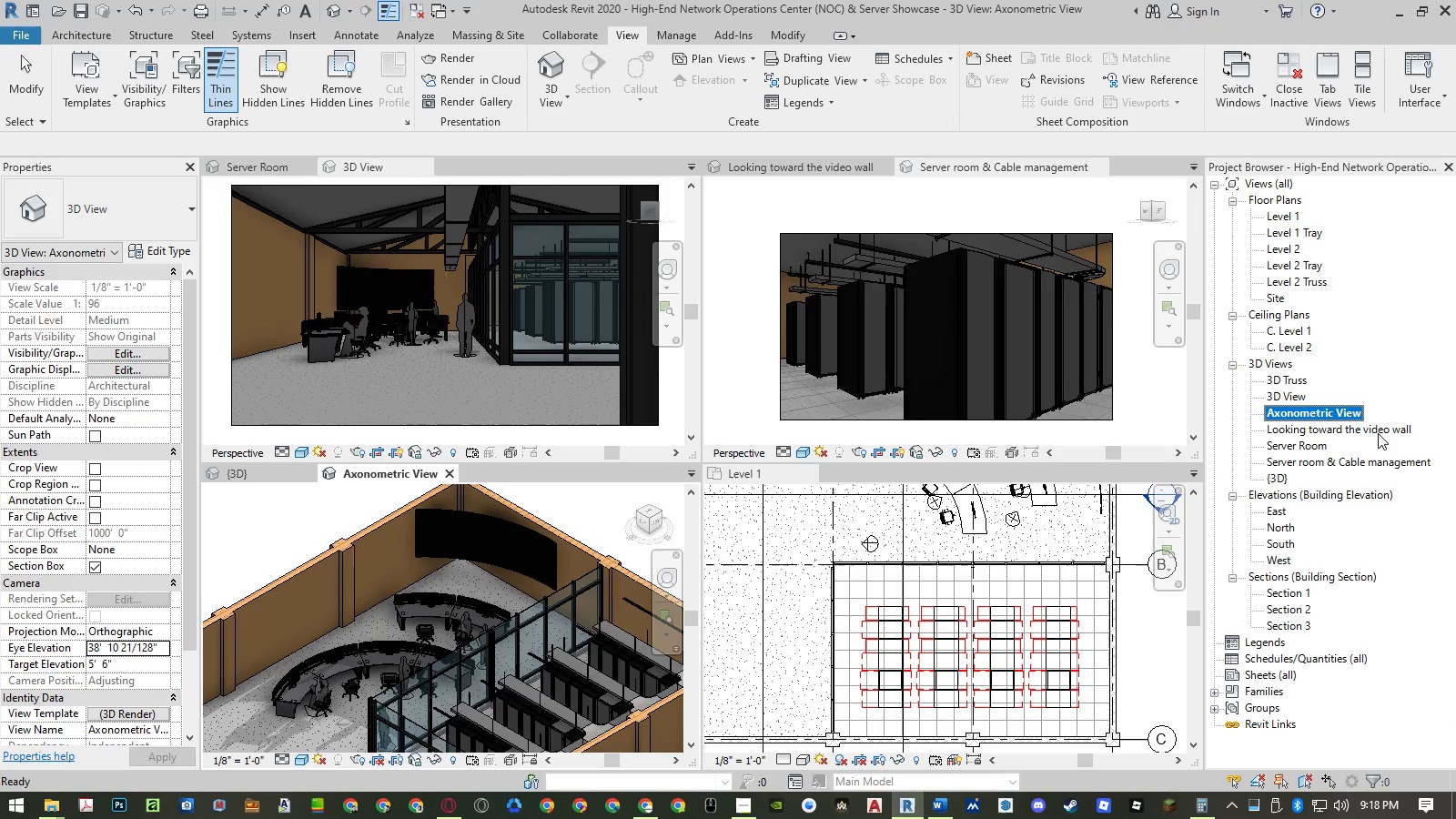 
left_click([1378, 431])
 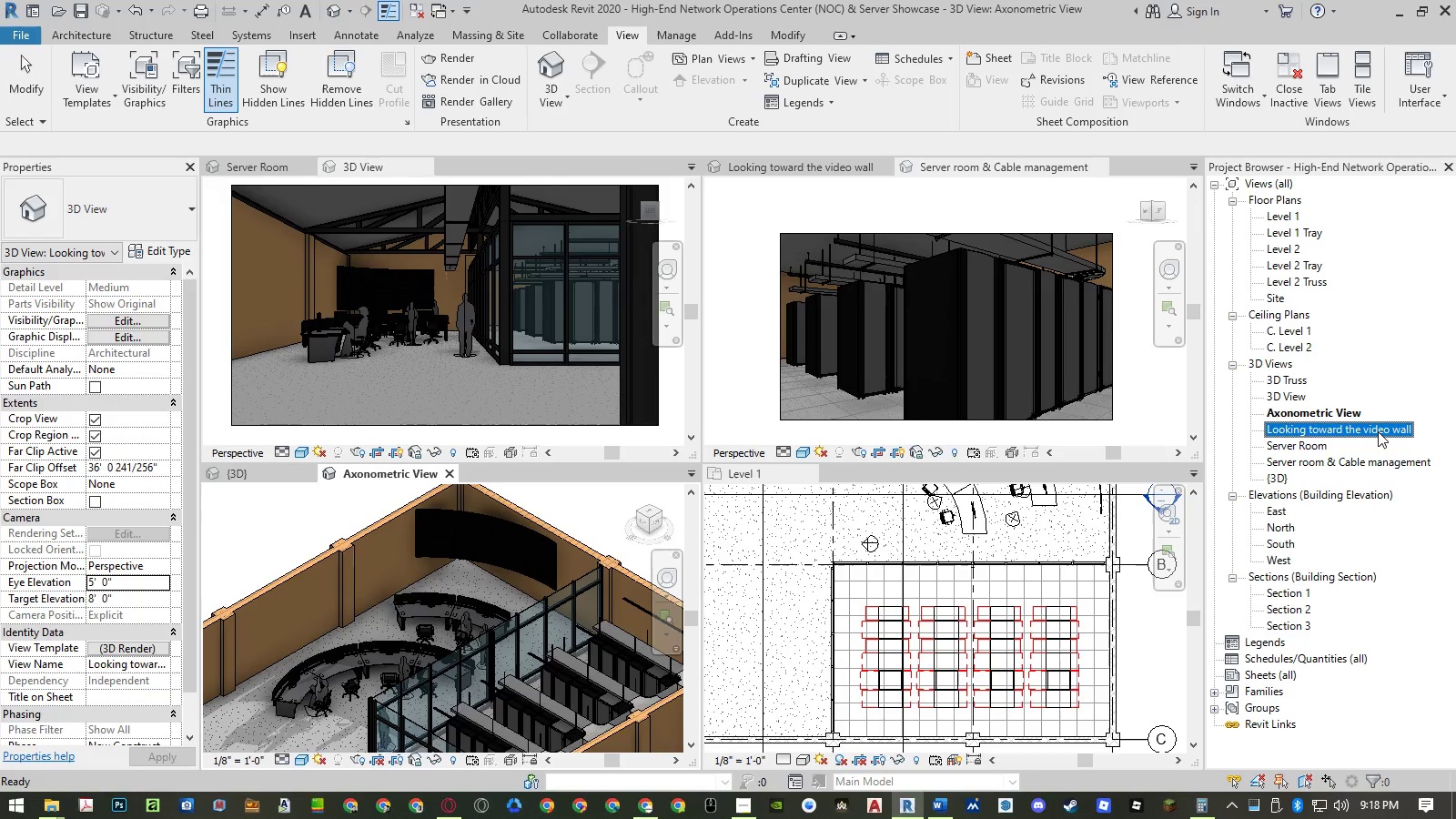 
right_click([1378, 431])
 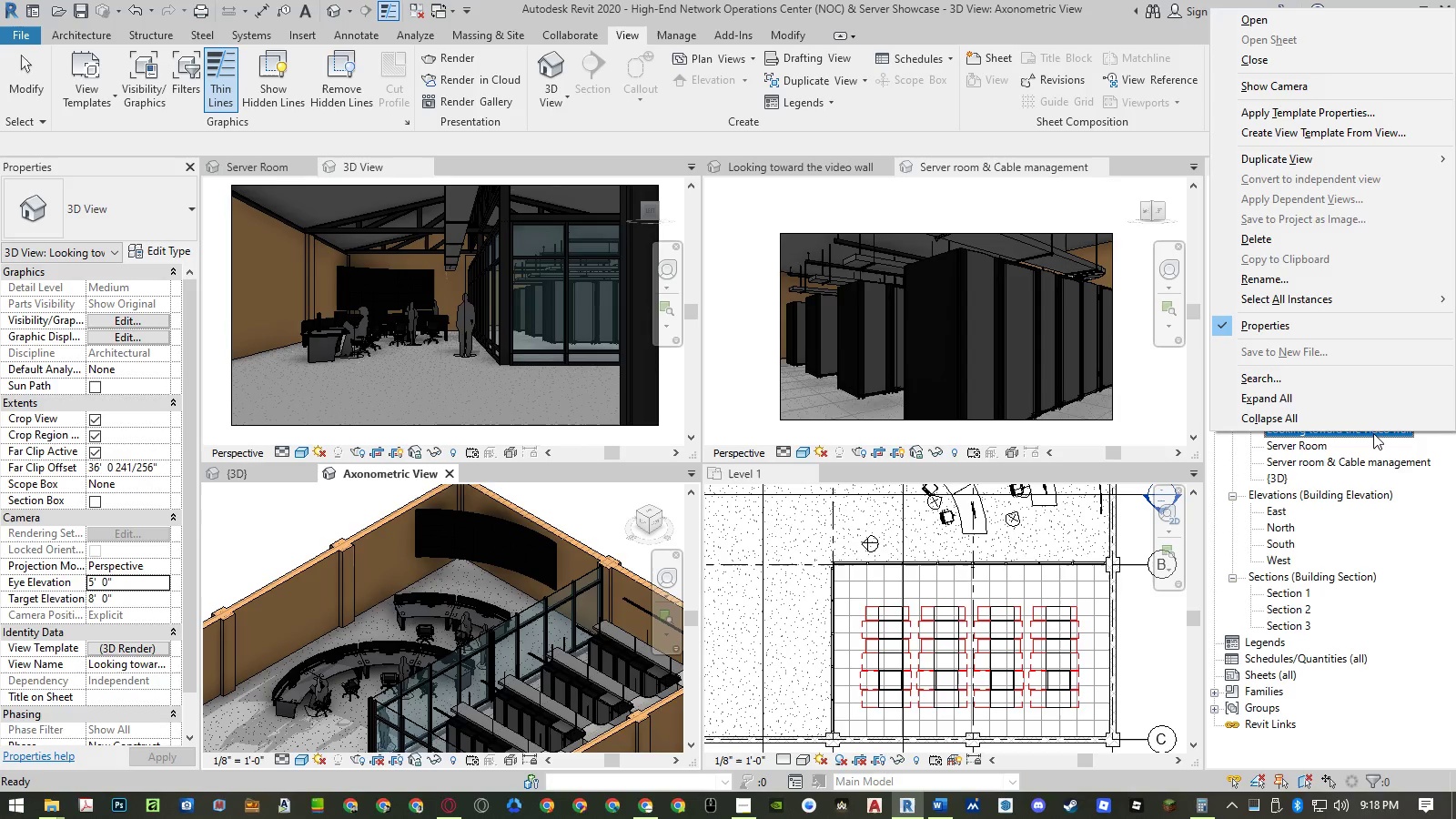 
left_click([1373, 433])
 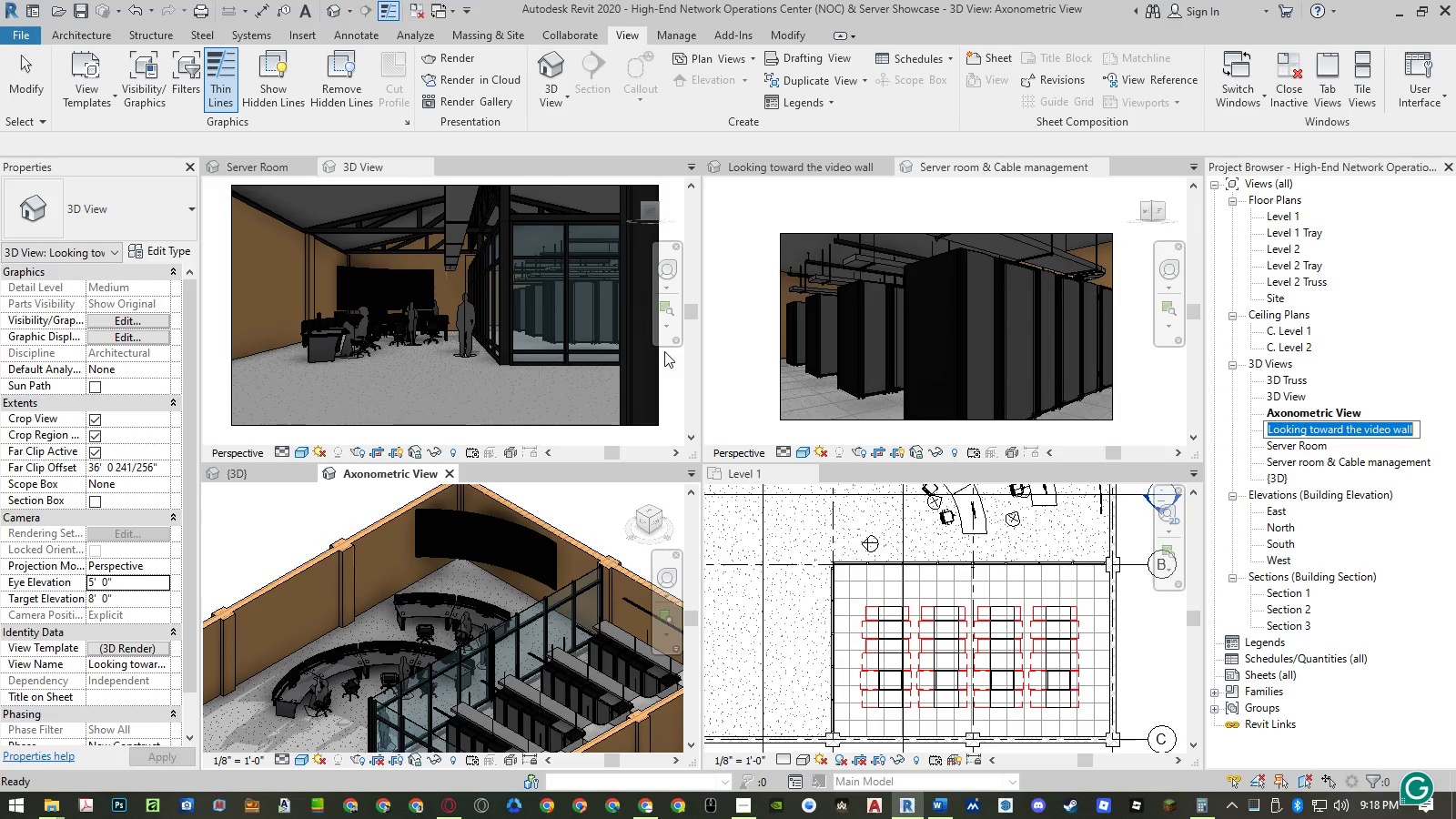 
wait(26.16)
 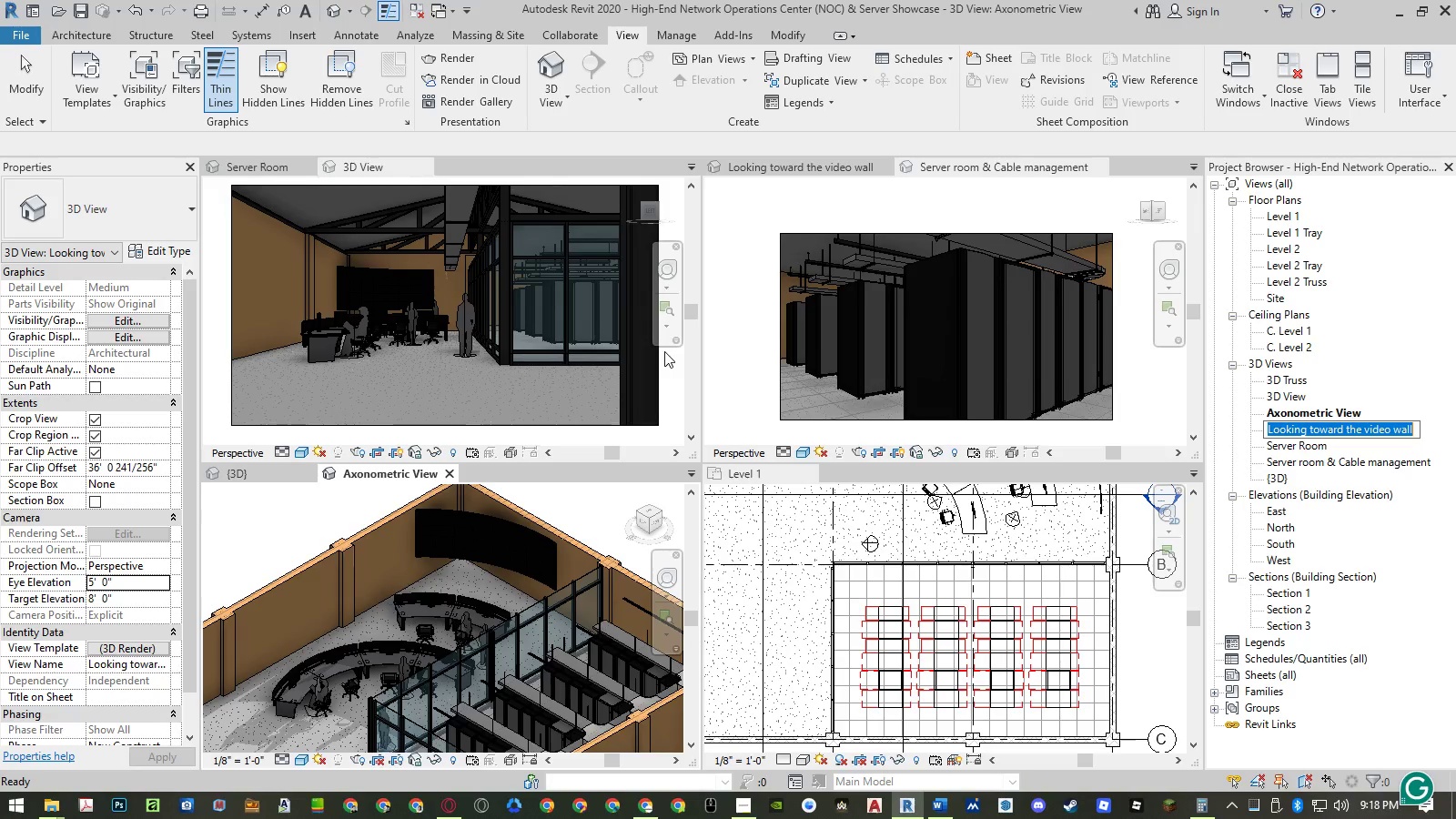 
left_click([1101, 162])
 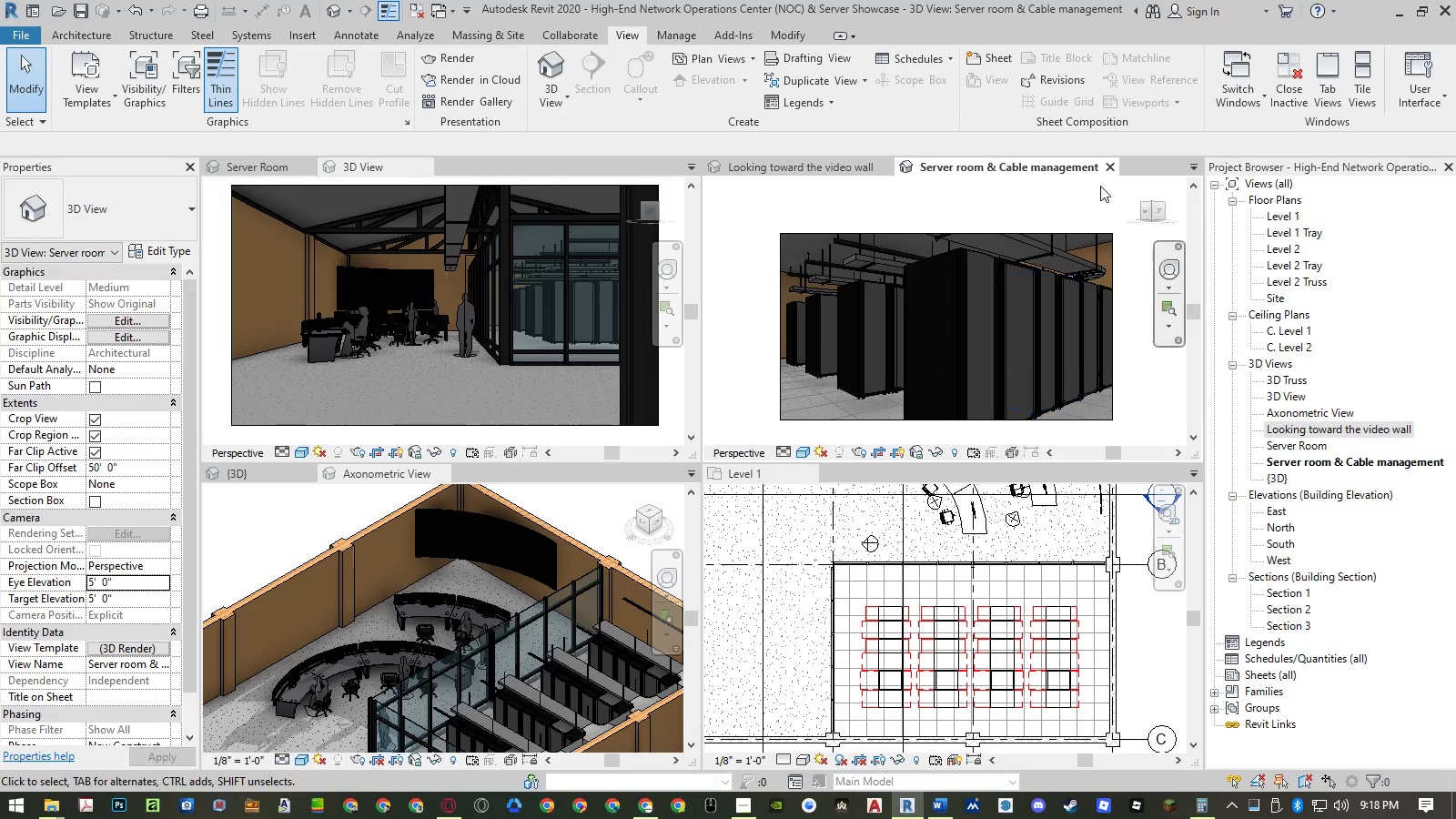 
left_click([1111, 167])
 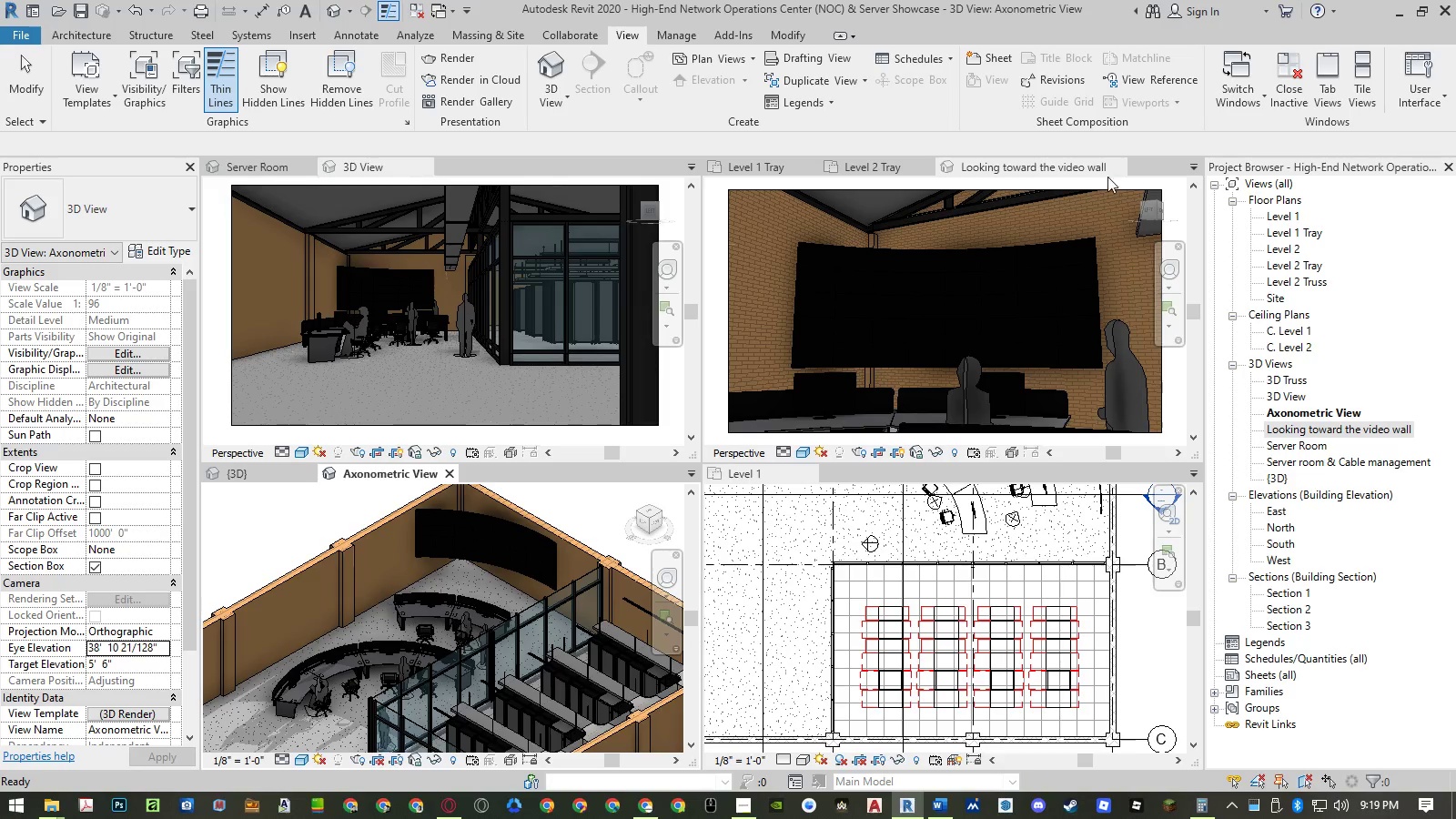 
left_click([1114, 168])
 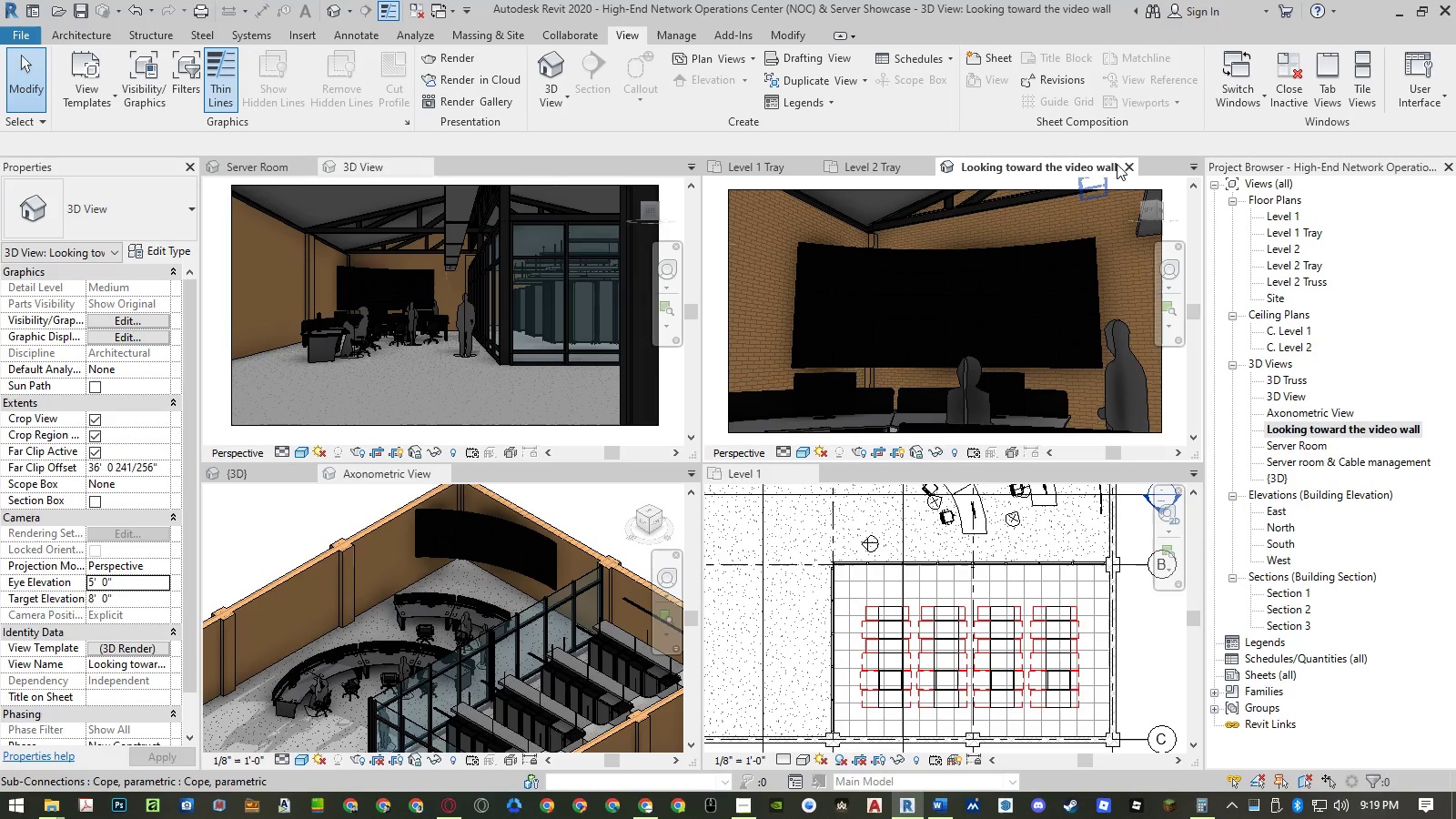 
left_click([1124, 164])
 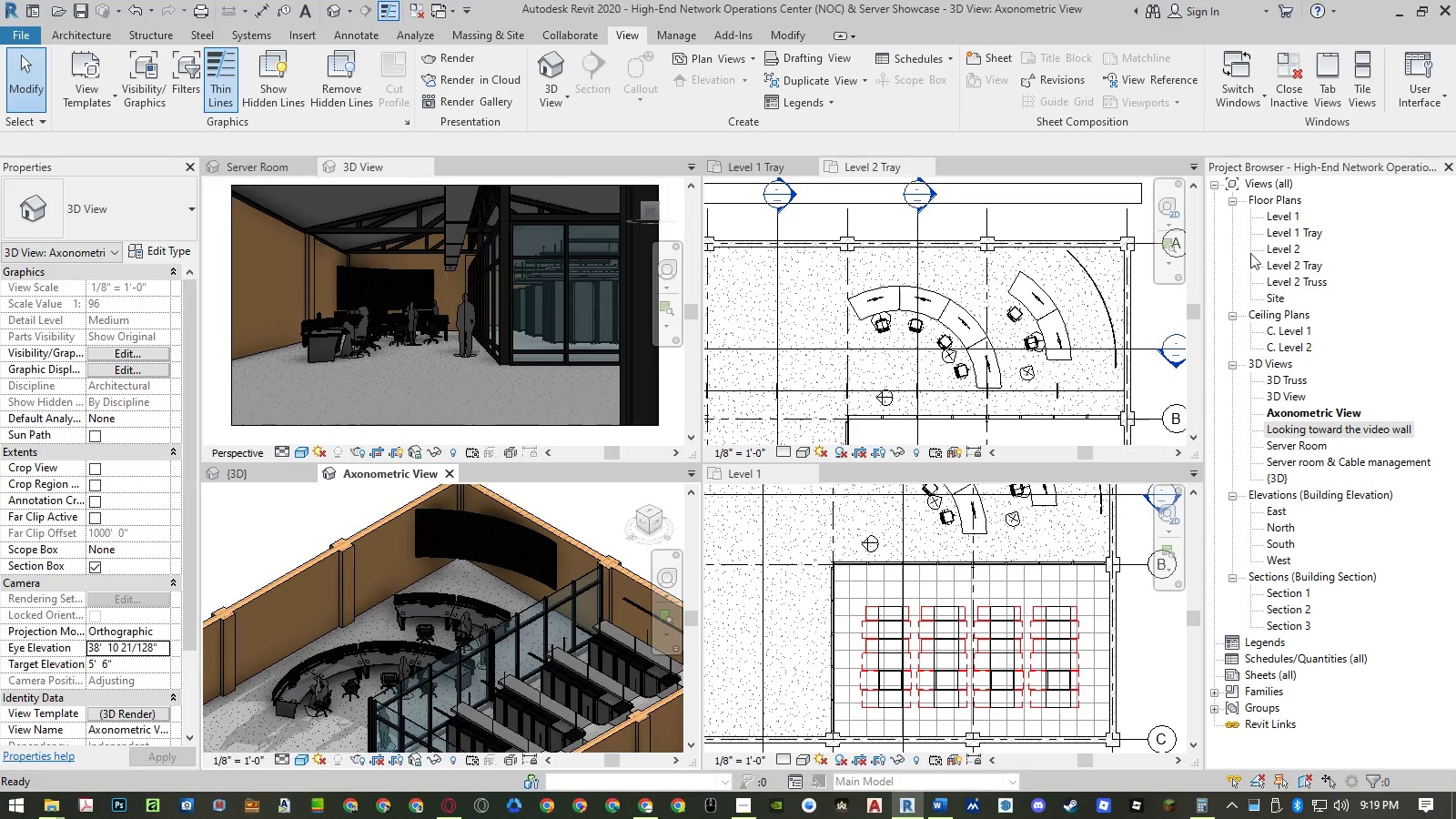 
double_click([1289, 329])
 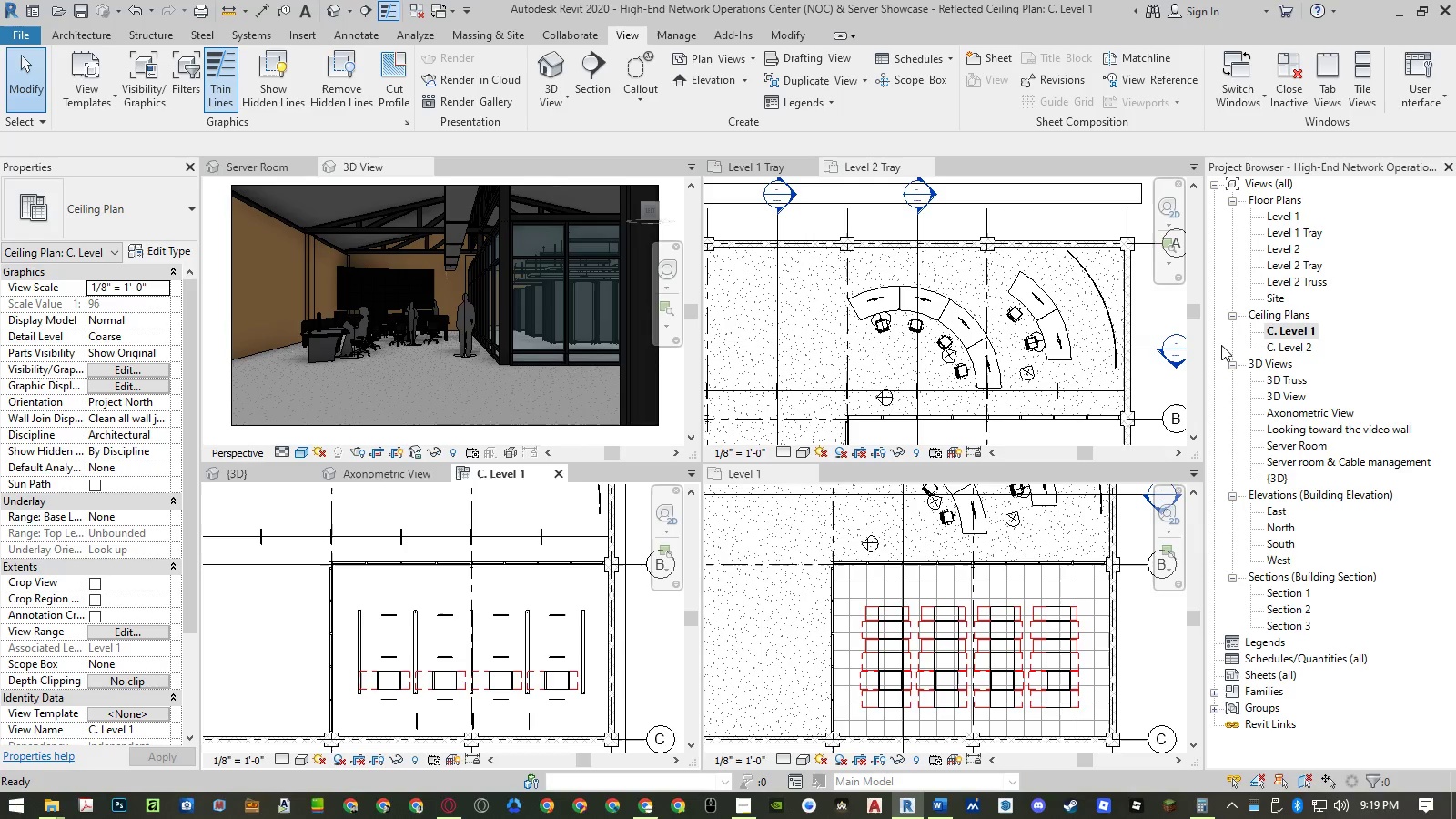 
wait(5.8)
 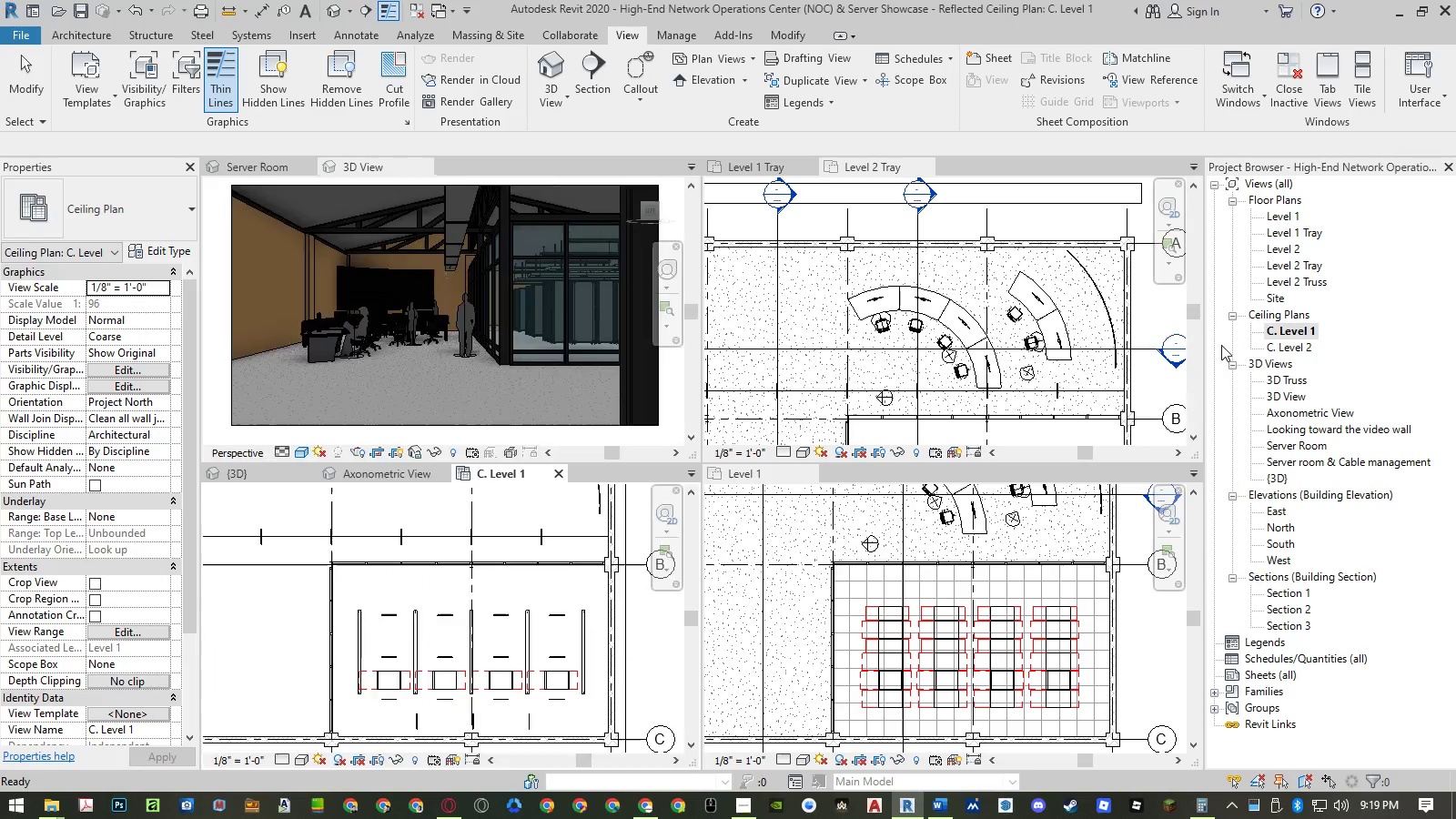 
left_click([560, 471])
 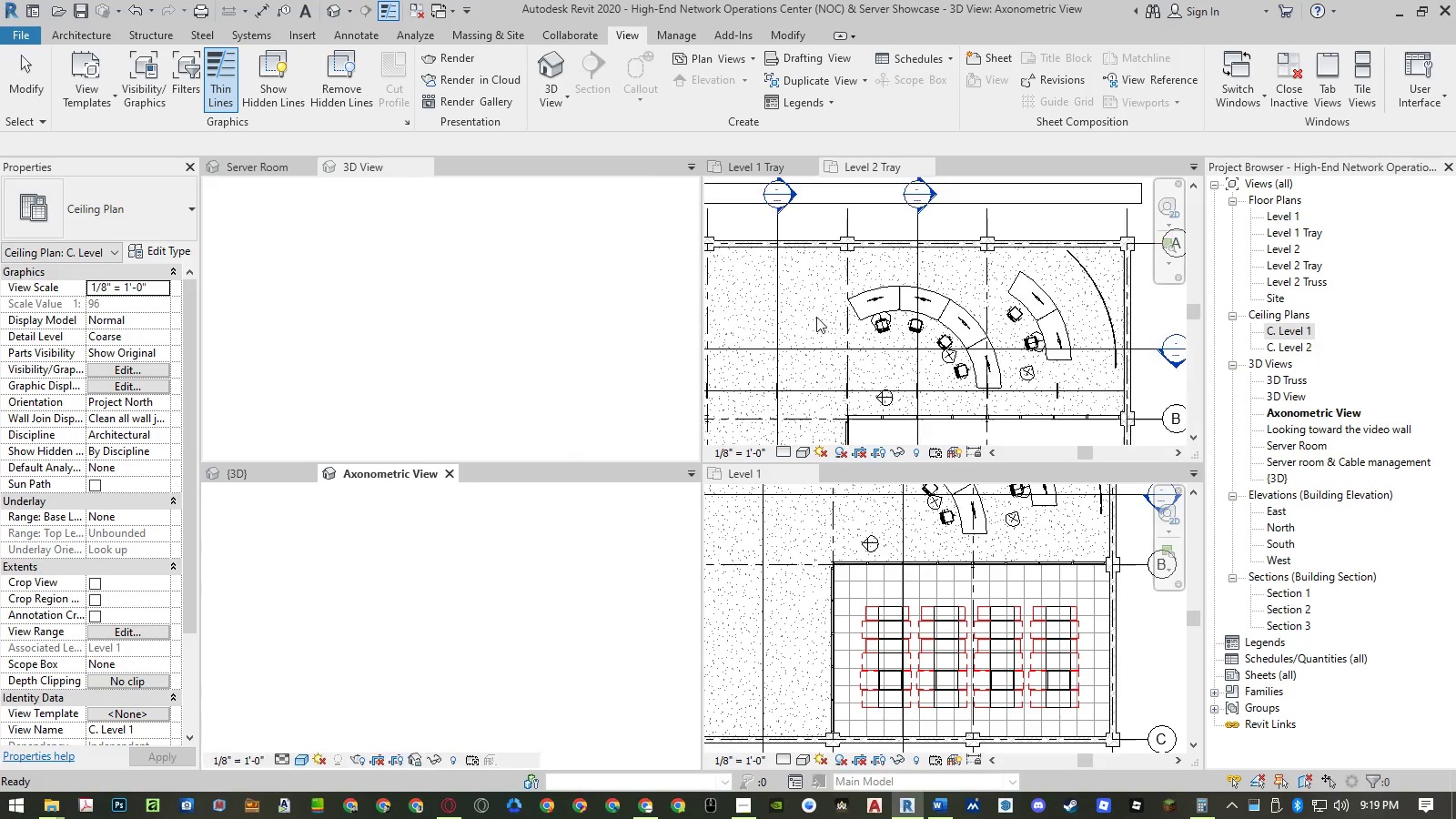 
left_click([814, 311])
 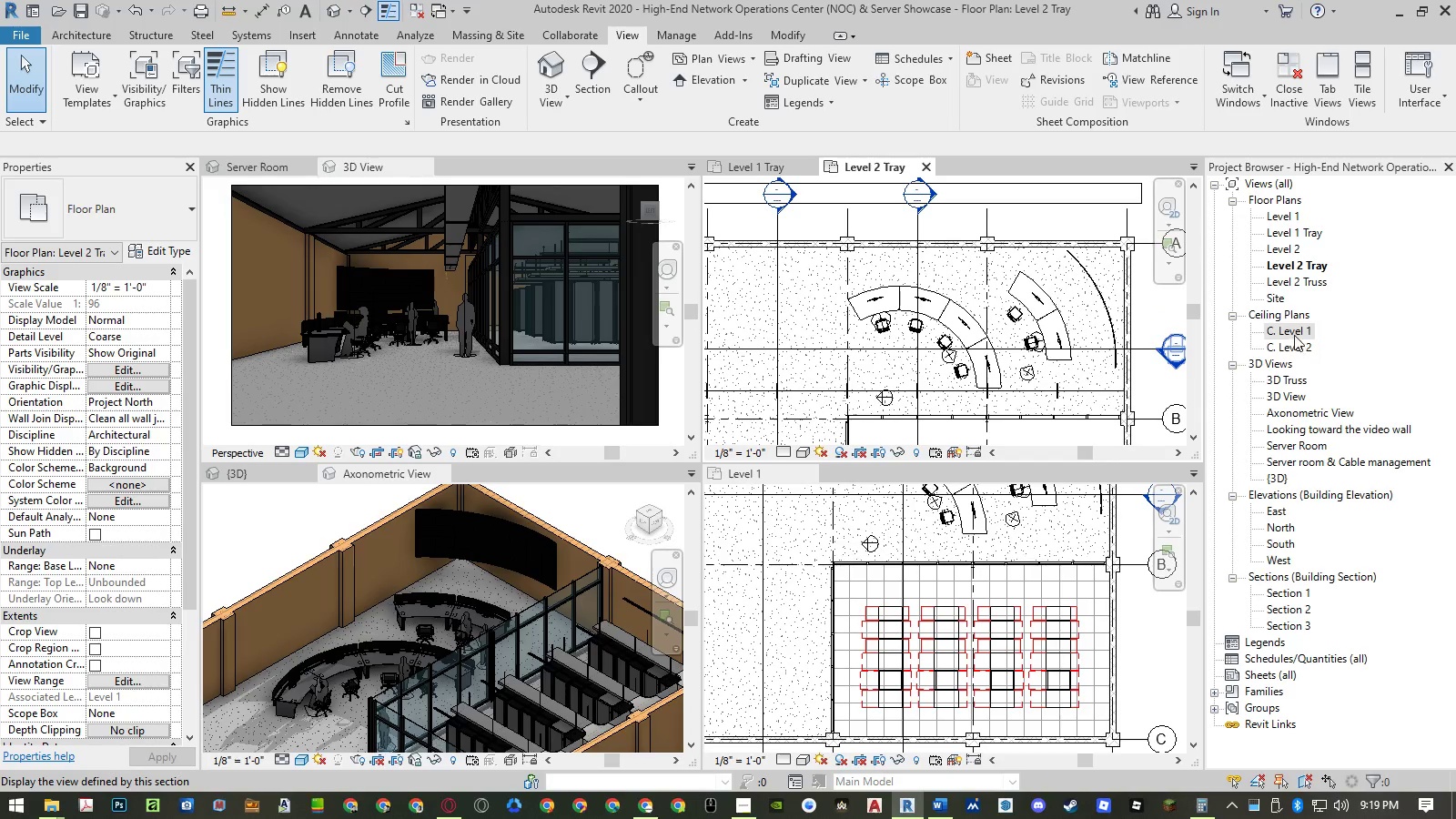 
double_click([1294, 334])
 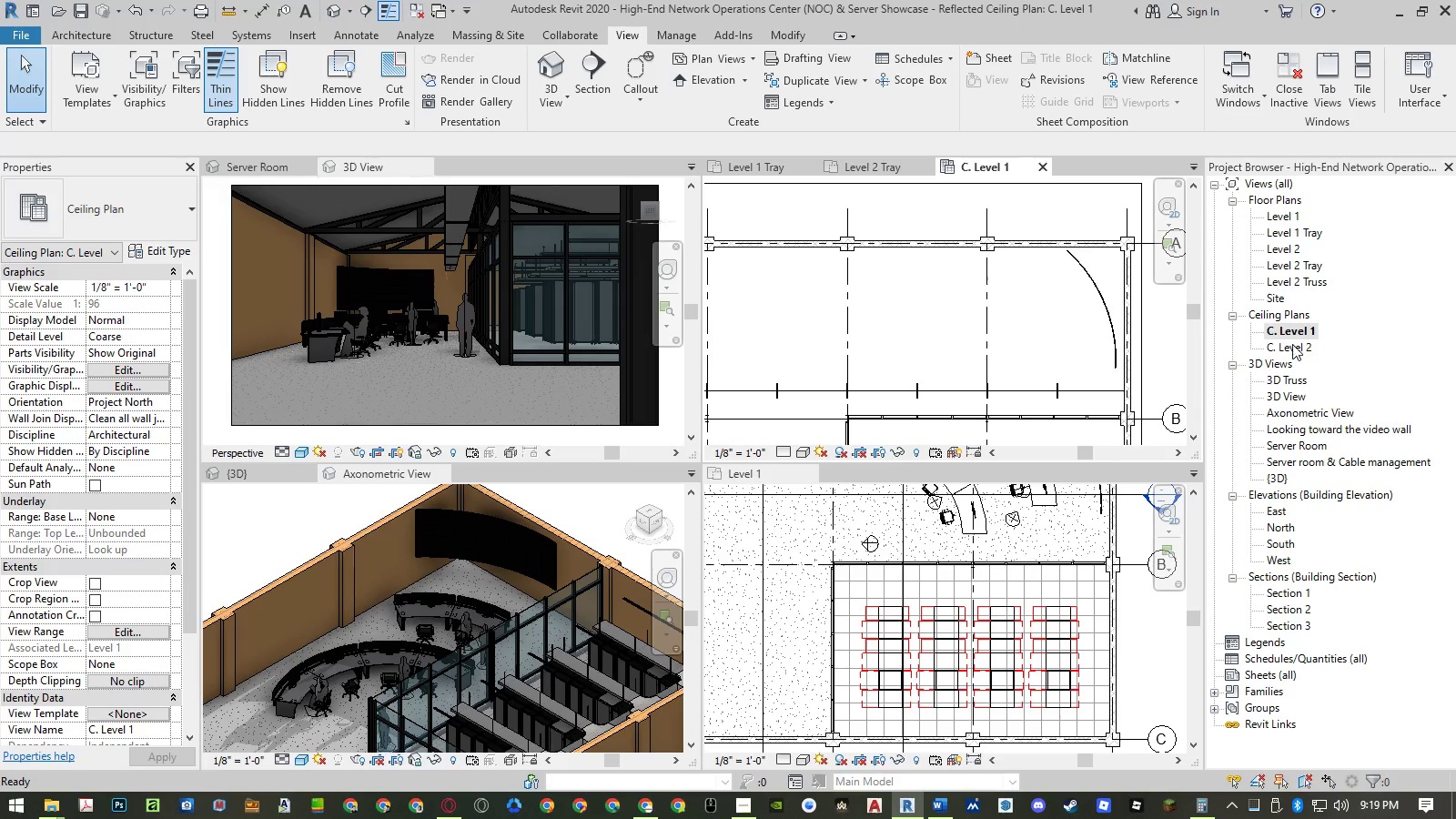 
wait(5.95)
 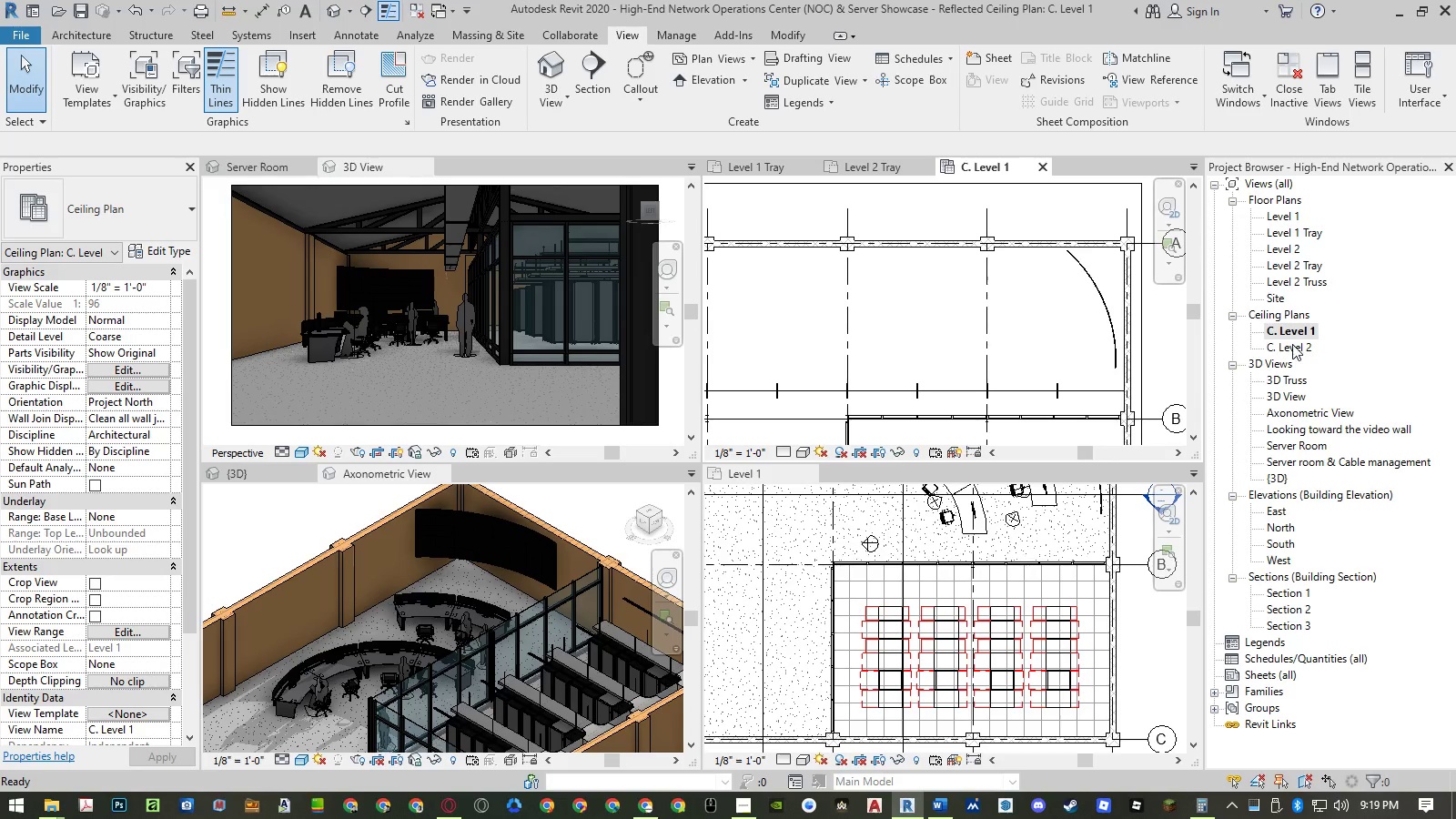 
scroll: coordinate [937, 349], scroll_direction: down, amount: 5.0
 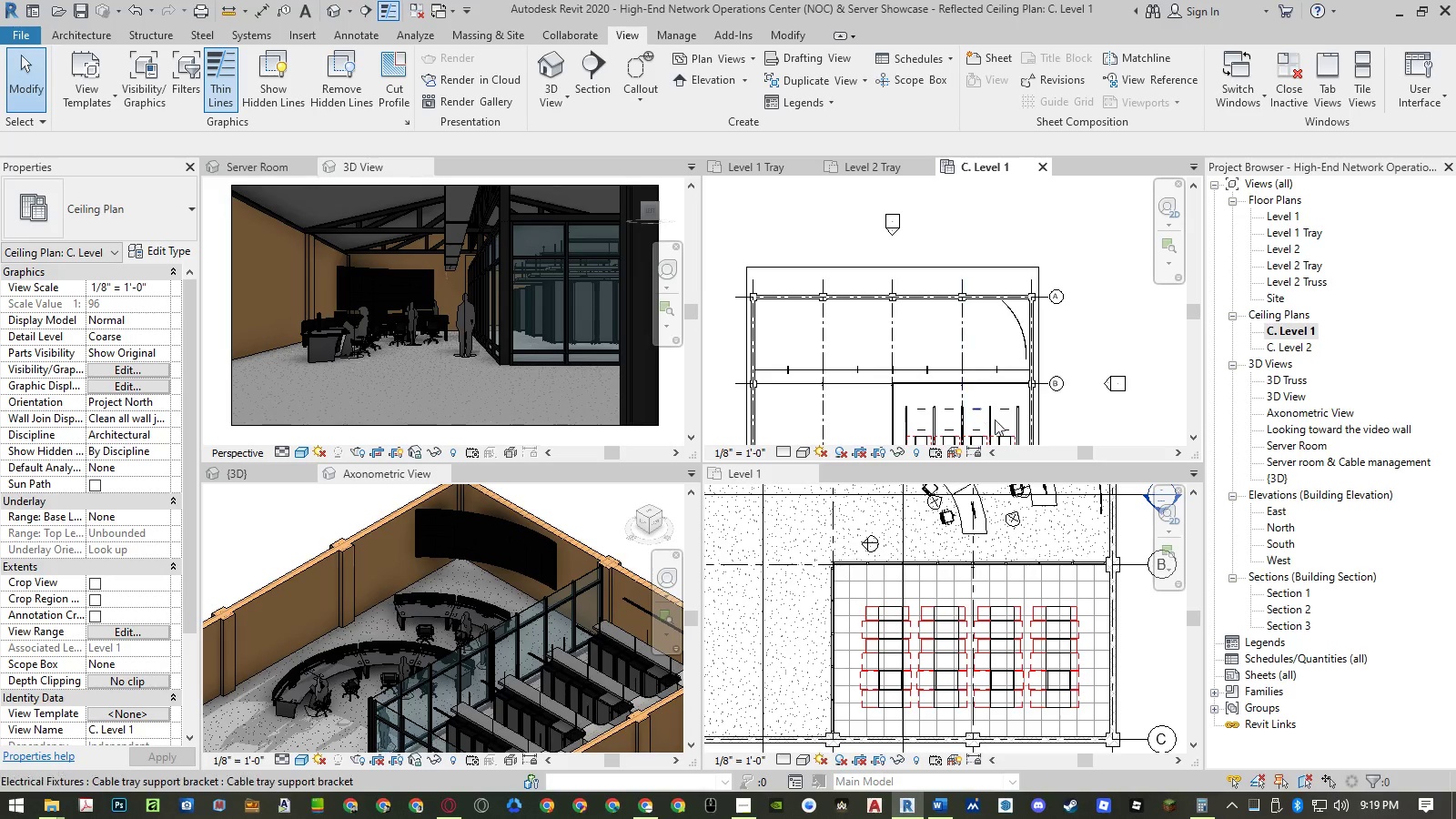 
scroll: coordinate [974, 365], scroll_direction: up, amount: 6.0
 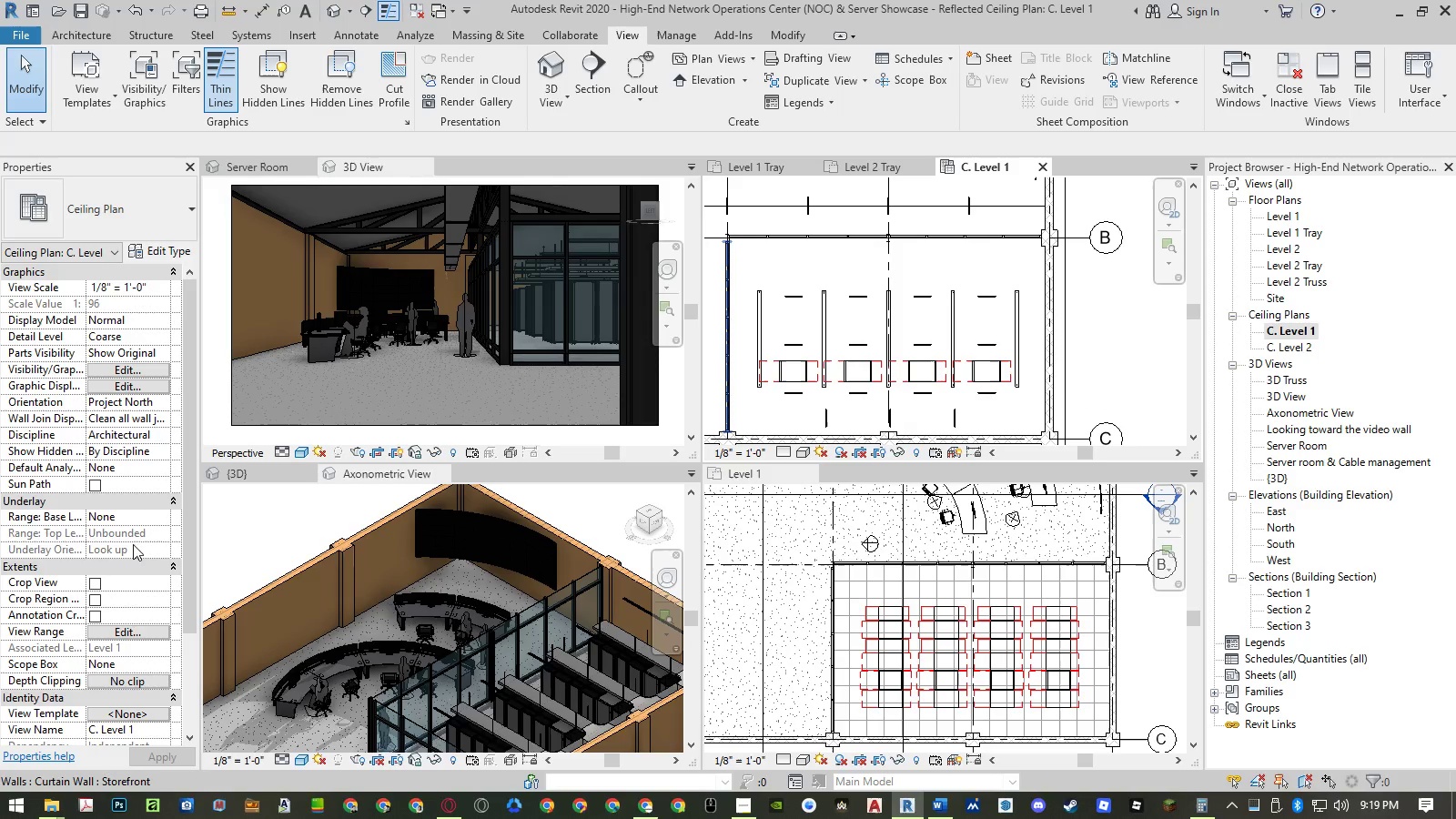 
left_click([123, 632])
 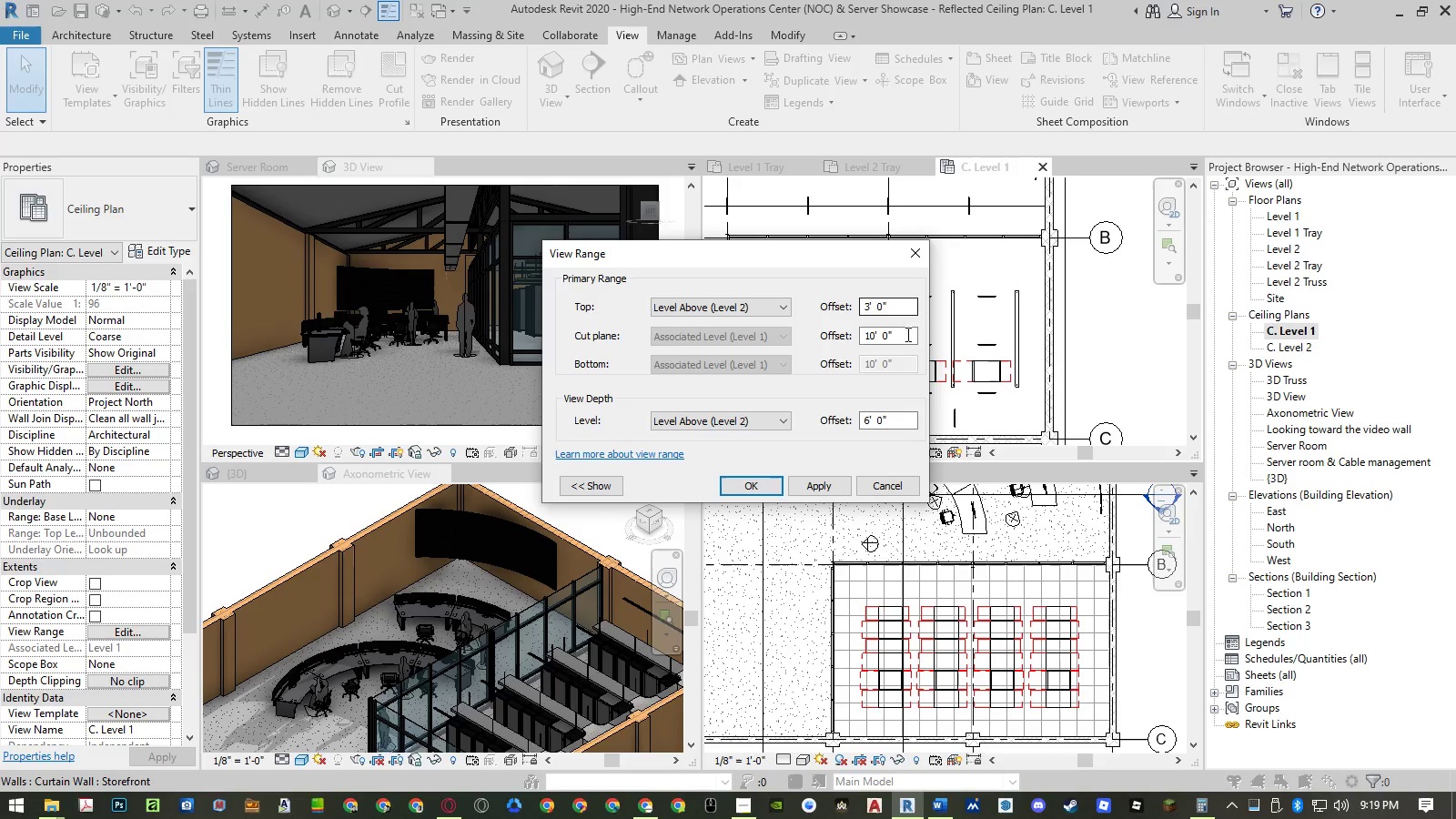 
wait(12.34)
 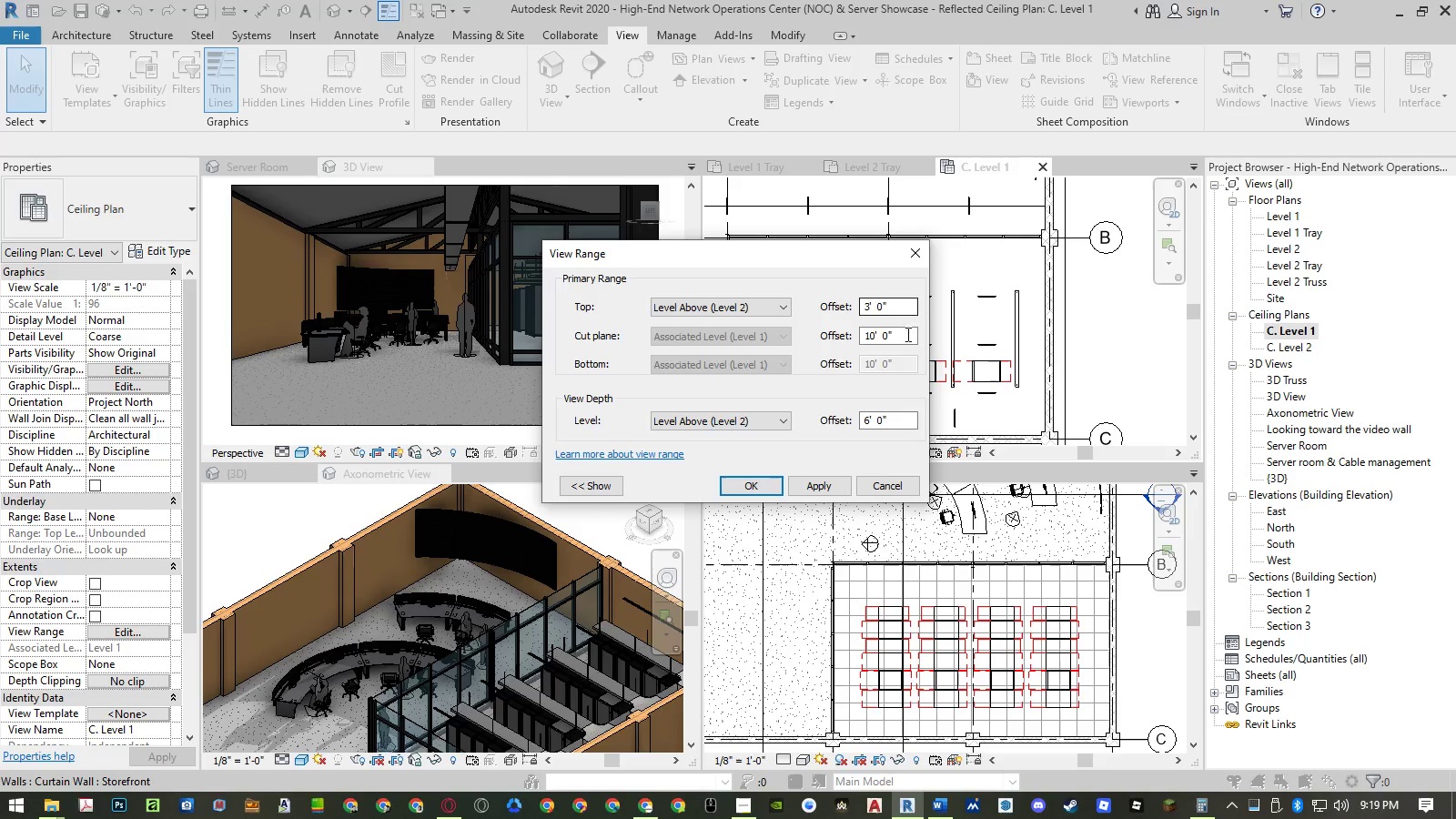 
left_click_drag(start_coordinate=[905, 333], to_coordinate=[786, 335])
 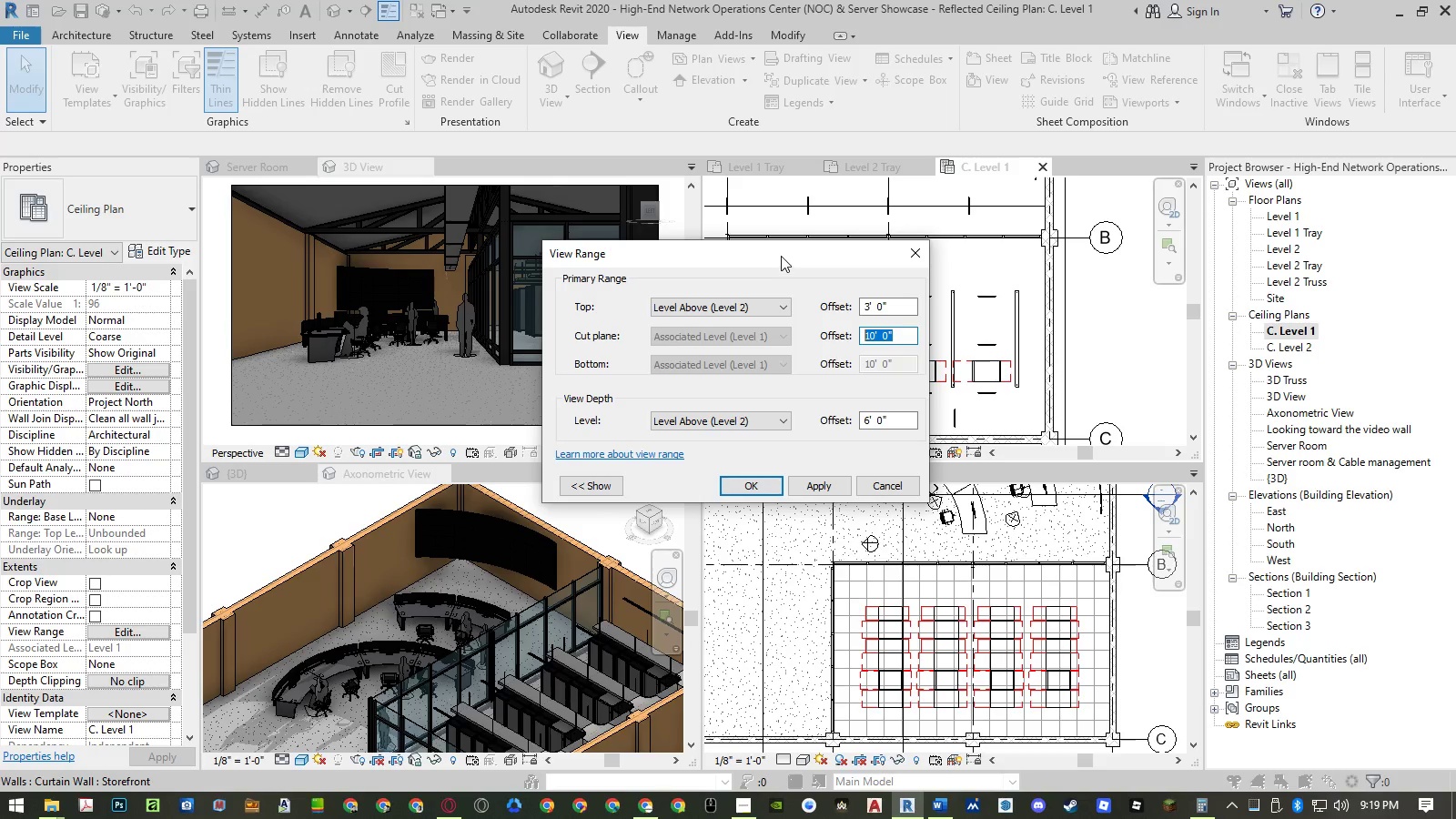 
left_click_drag(start_coordinate=[781, 250], to_coordinate=[538, 237])
 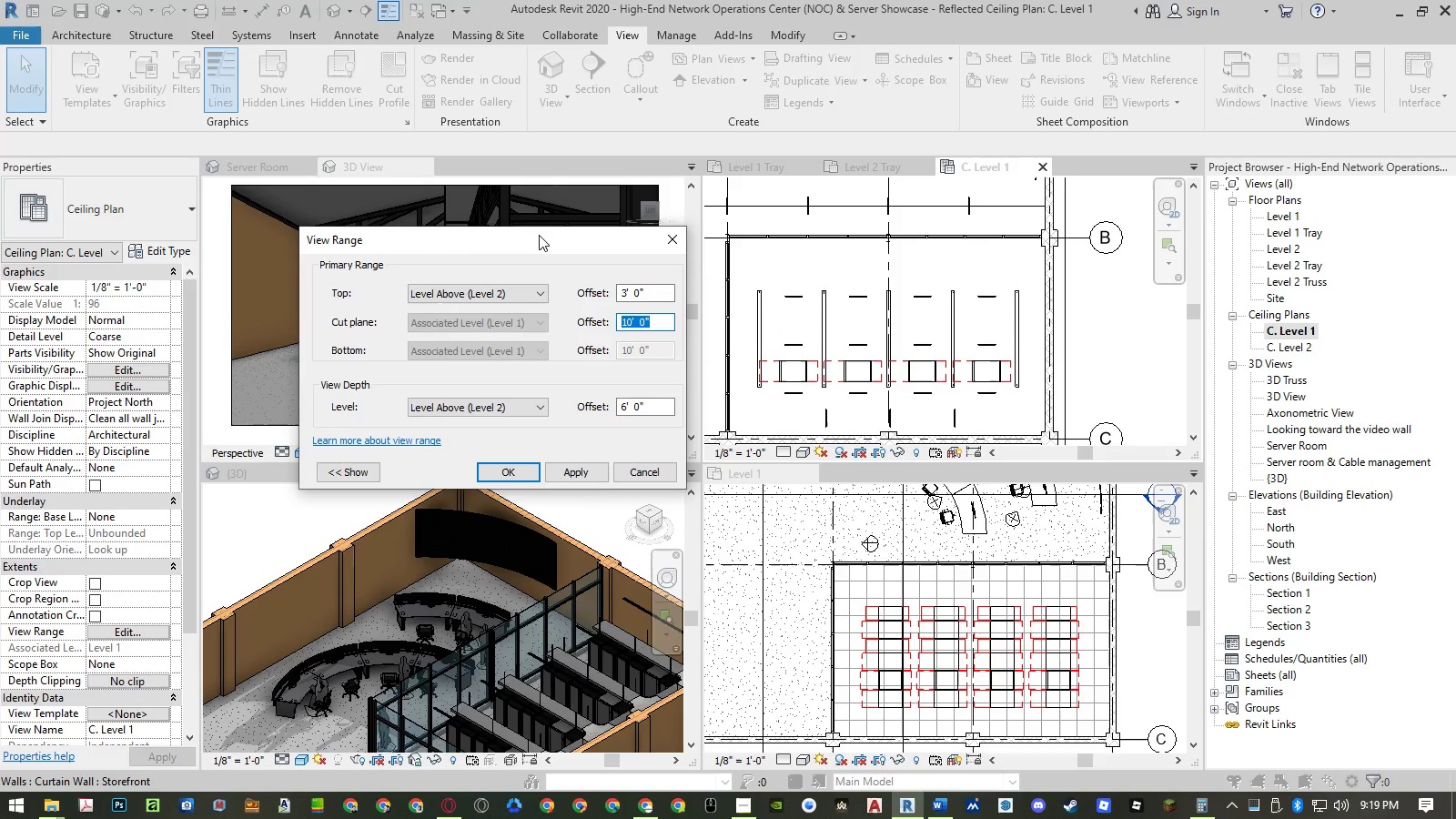 
key(Numpad9)
 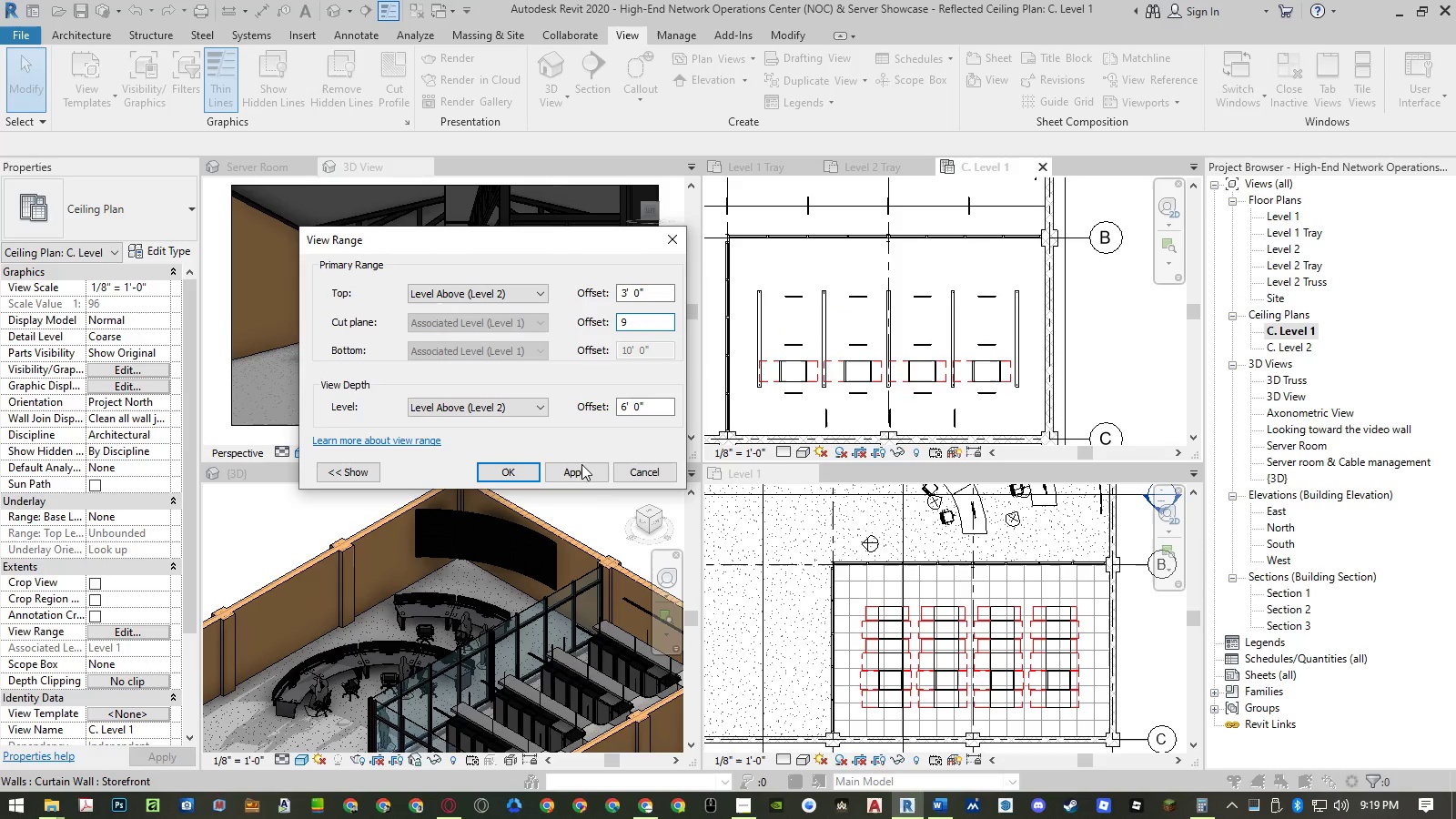 
left_click([581, 468])
 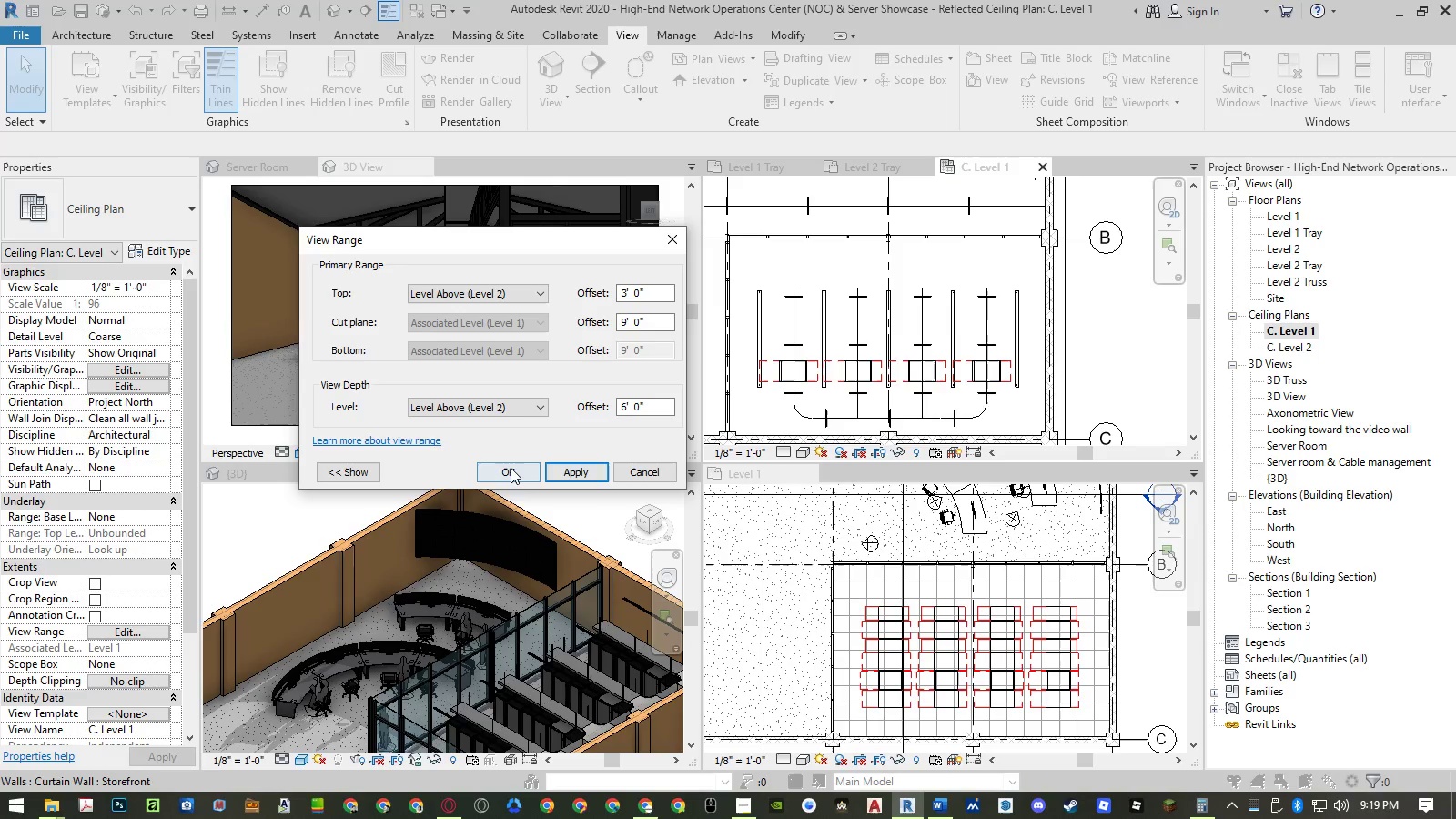 
left_click([510, 468])
 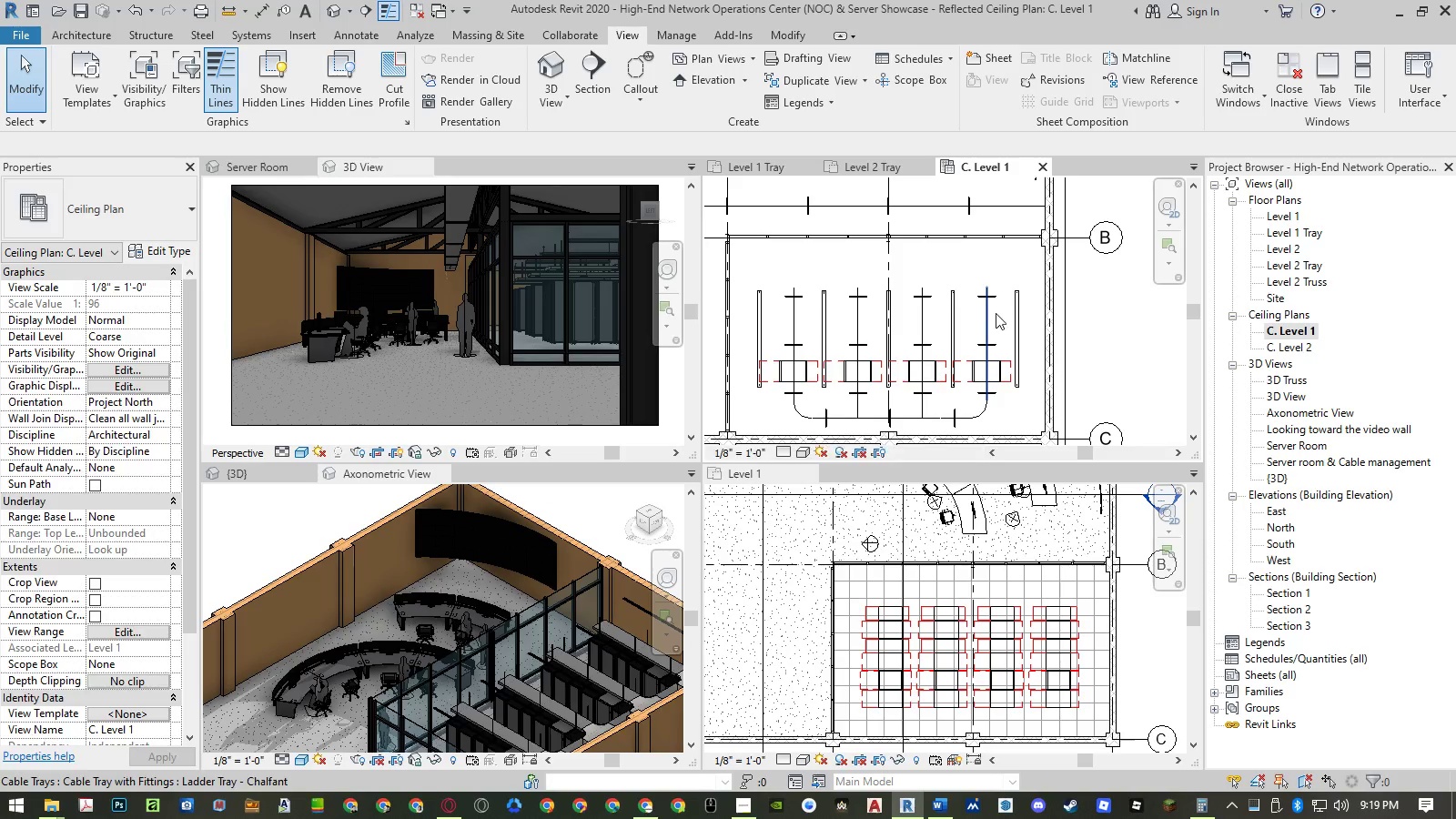 
scroll: coordinate [1000, 313], scroll_direction: down, amount: 7.0
 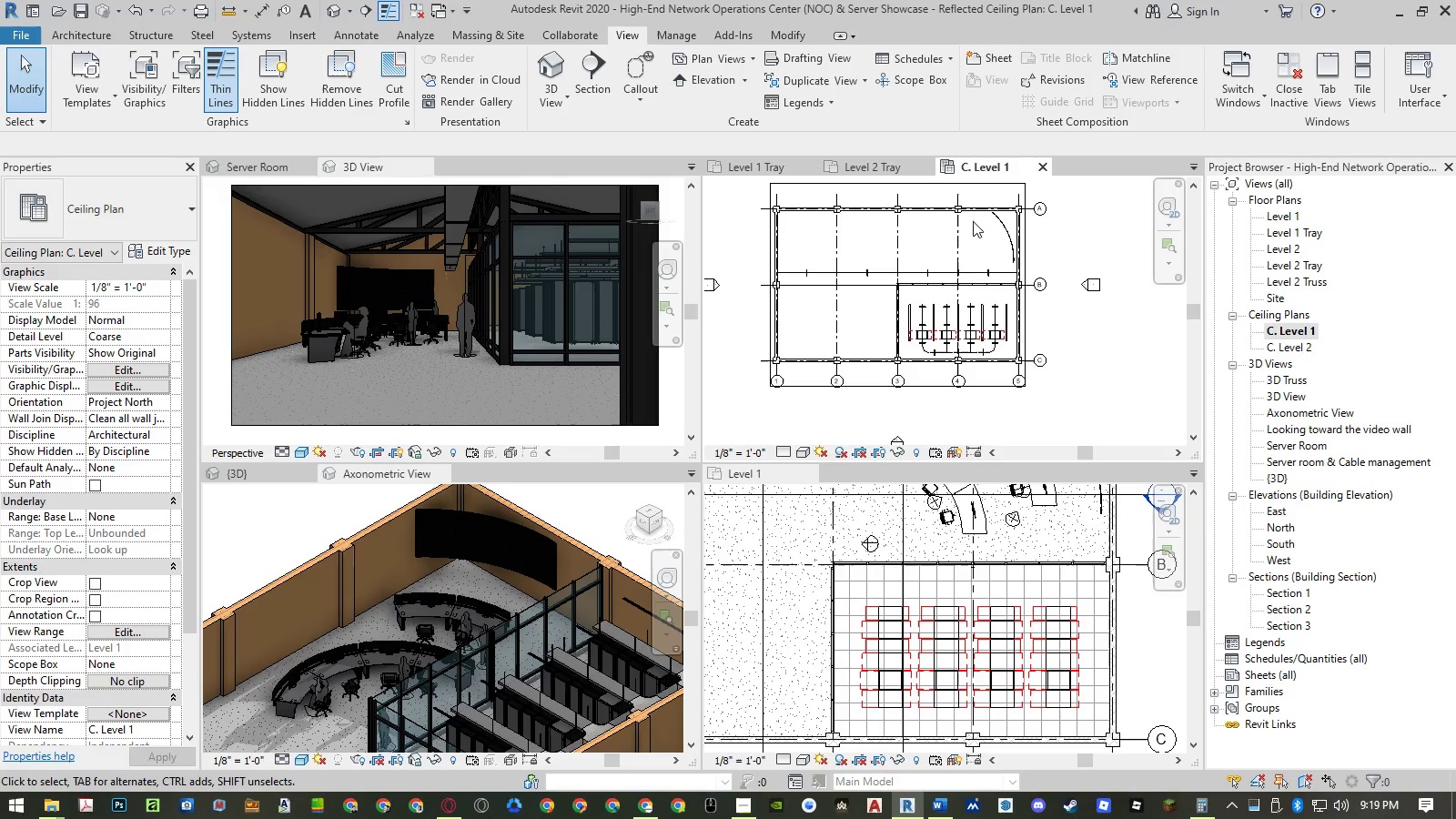 
scroll: coordinate [982, 198], scroll_direction: up, amount: 4.0
 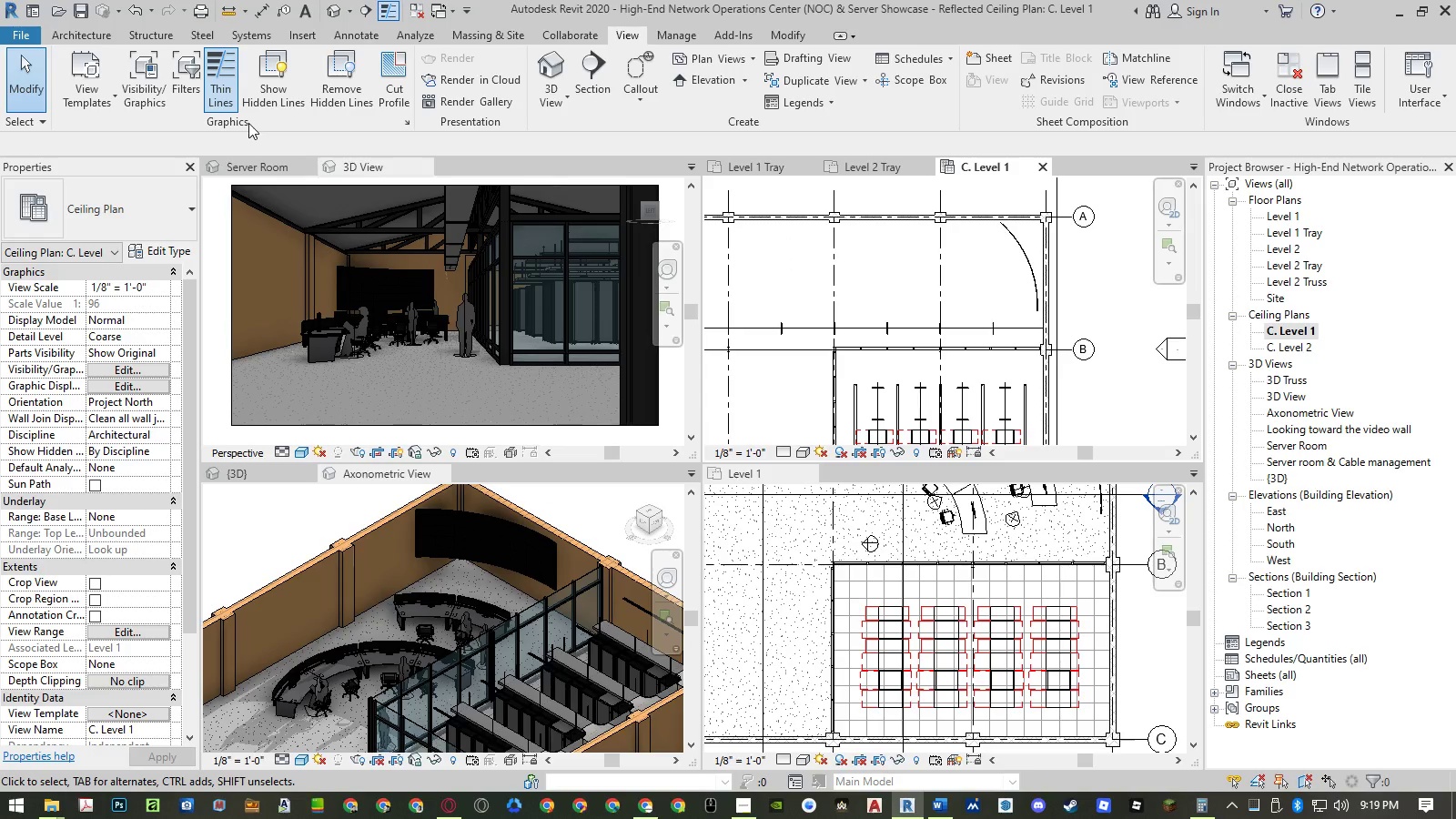 
wait(8.22)
 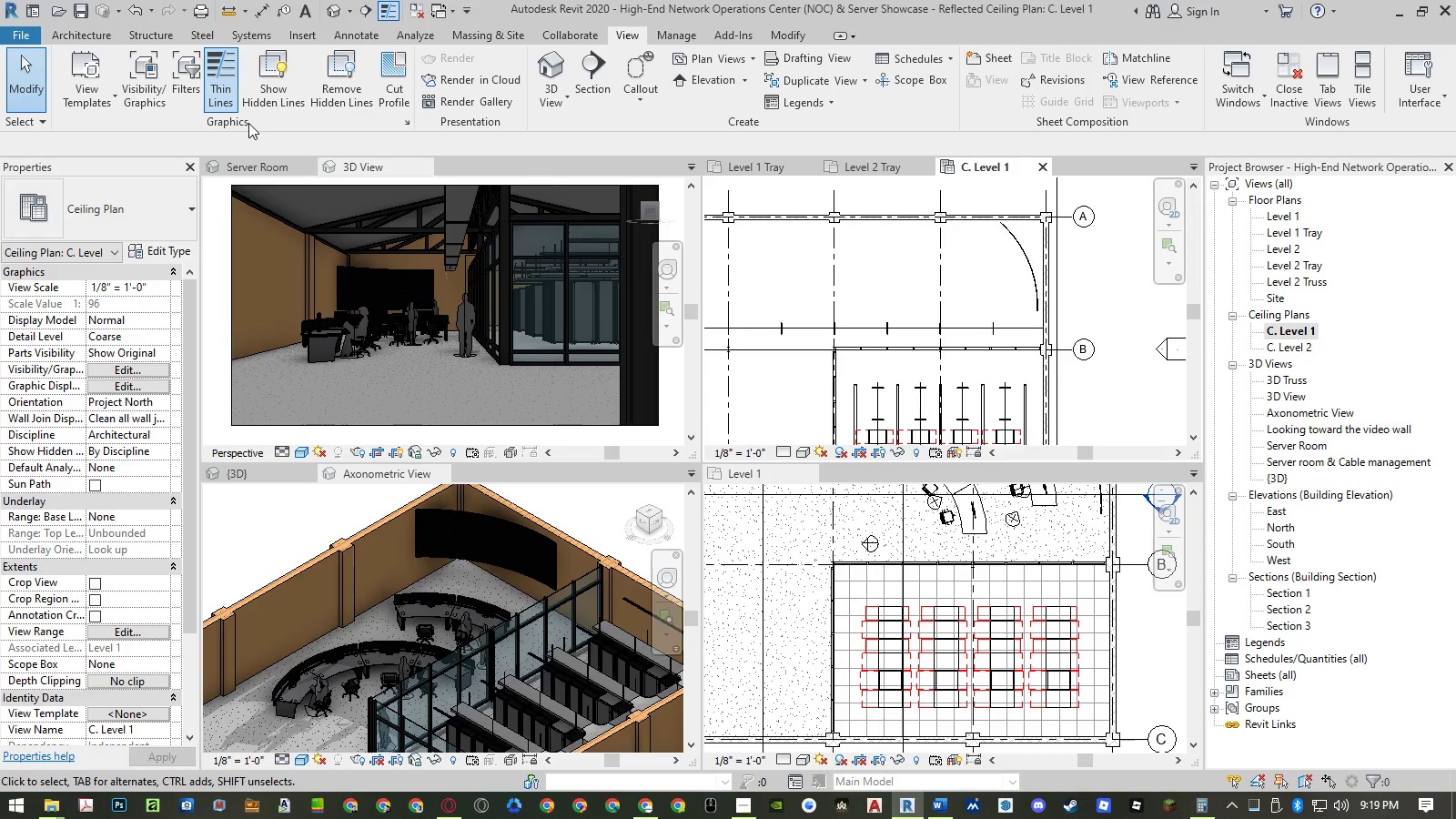 
left_click([106, 42])
 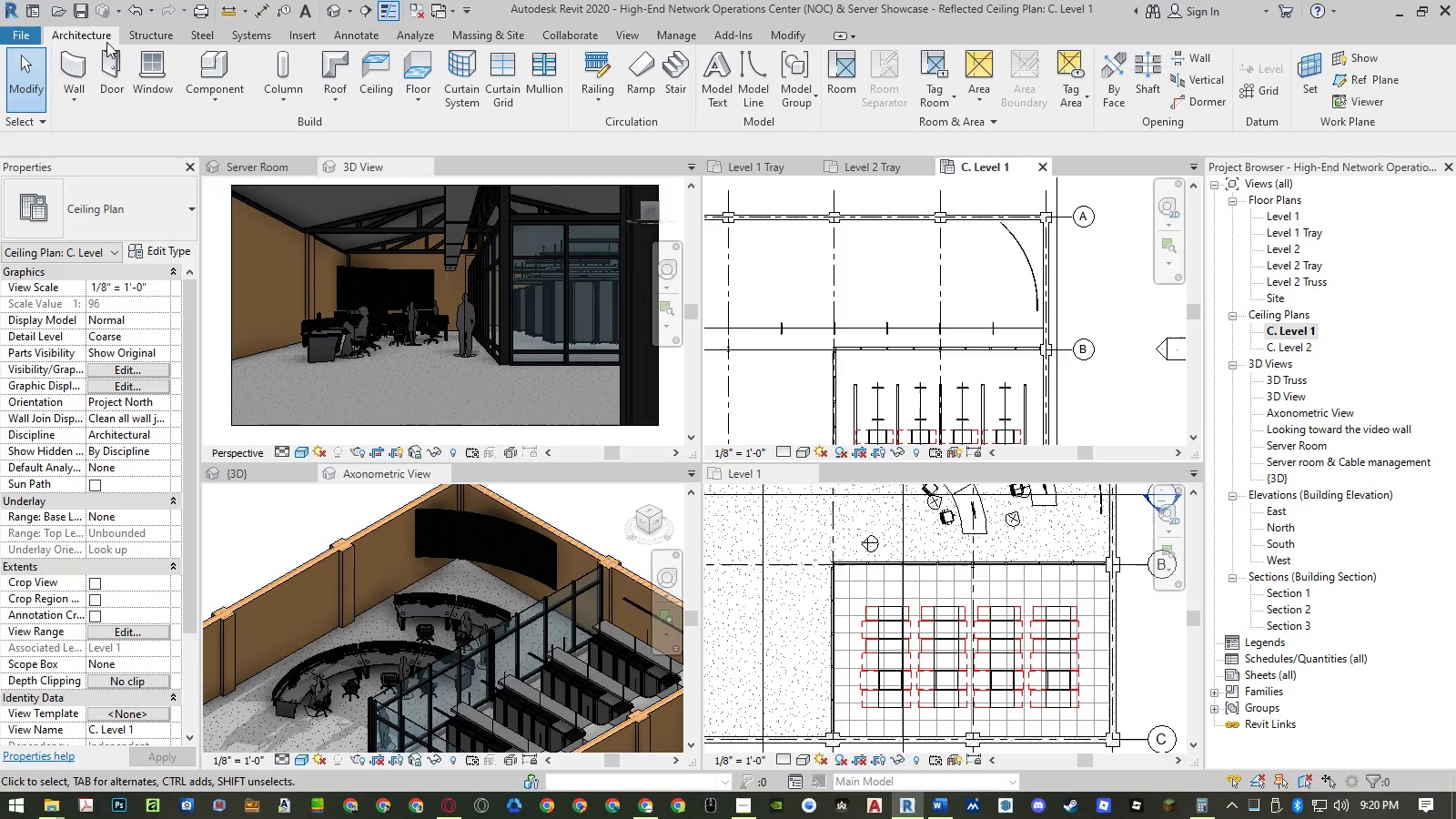 
wait(37.11)
 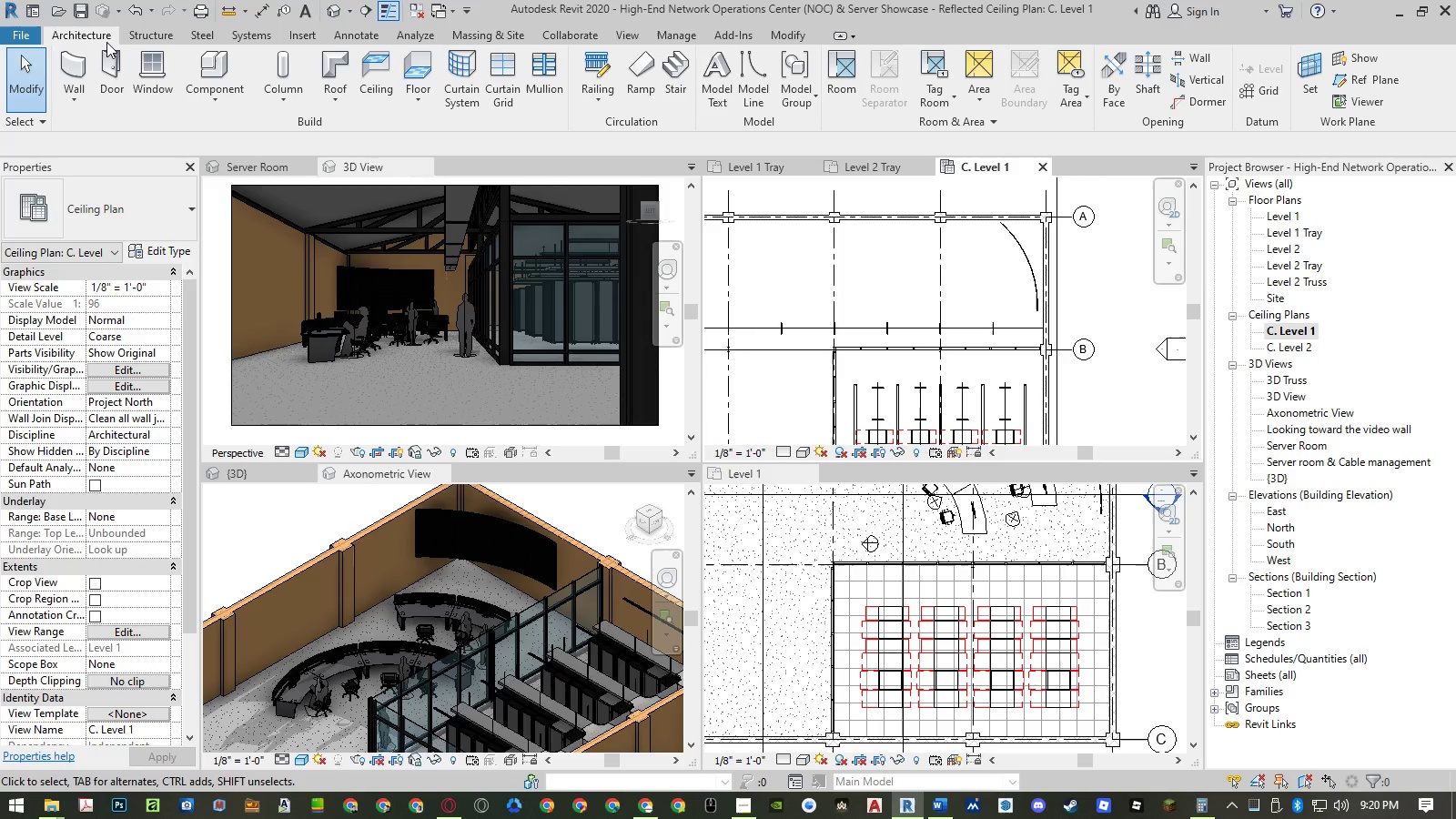 
left_click([940, 805])
 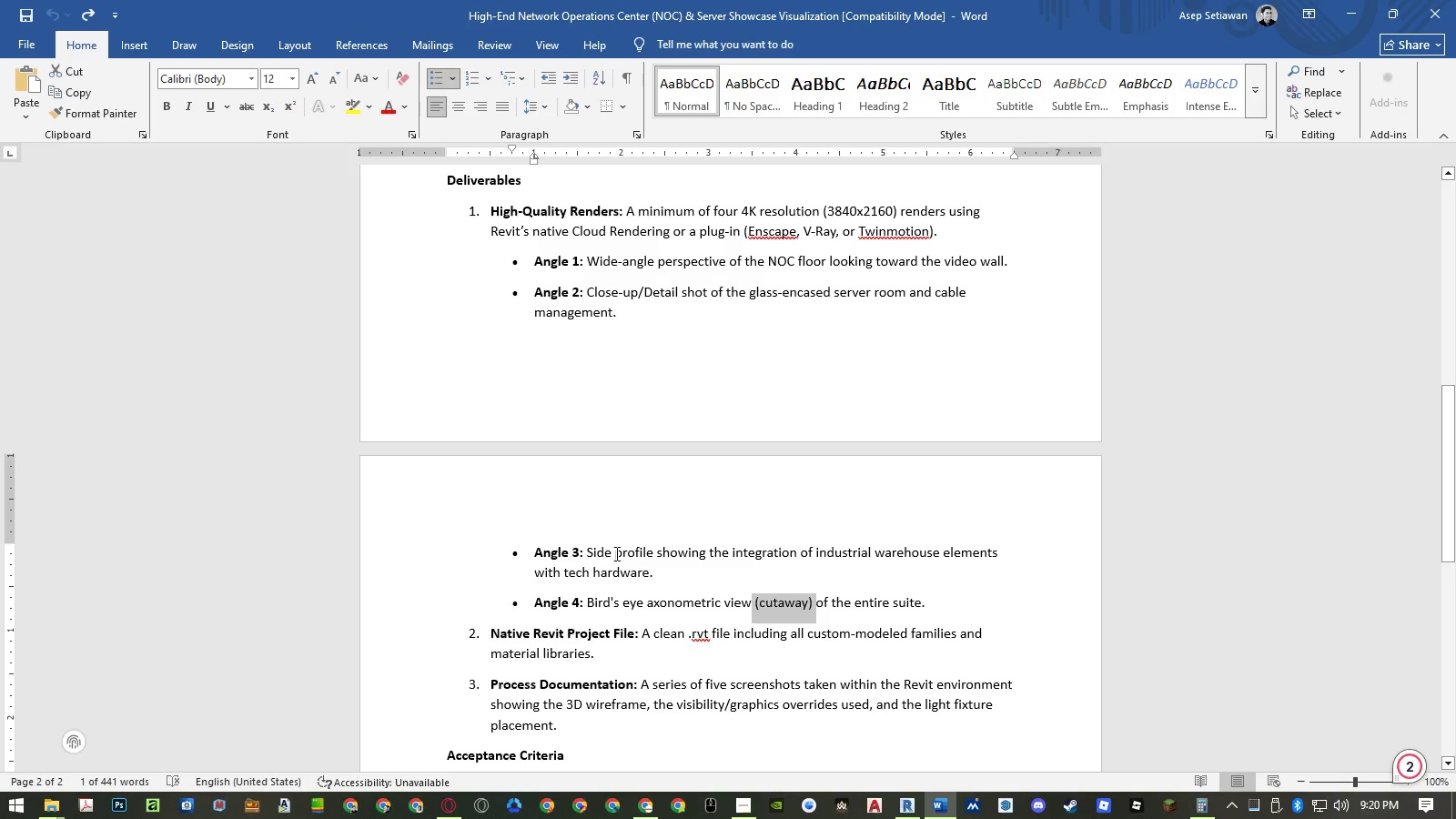 
wait(9.44)
 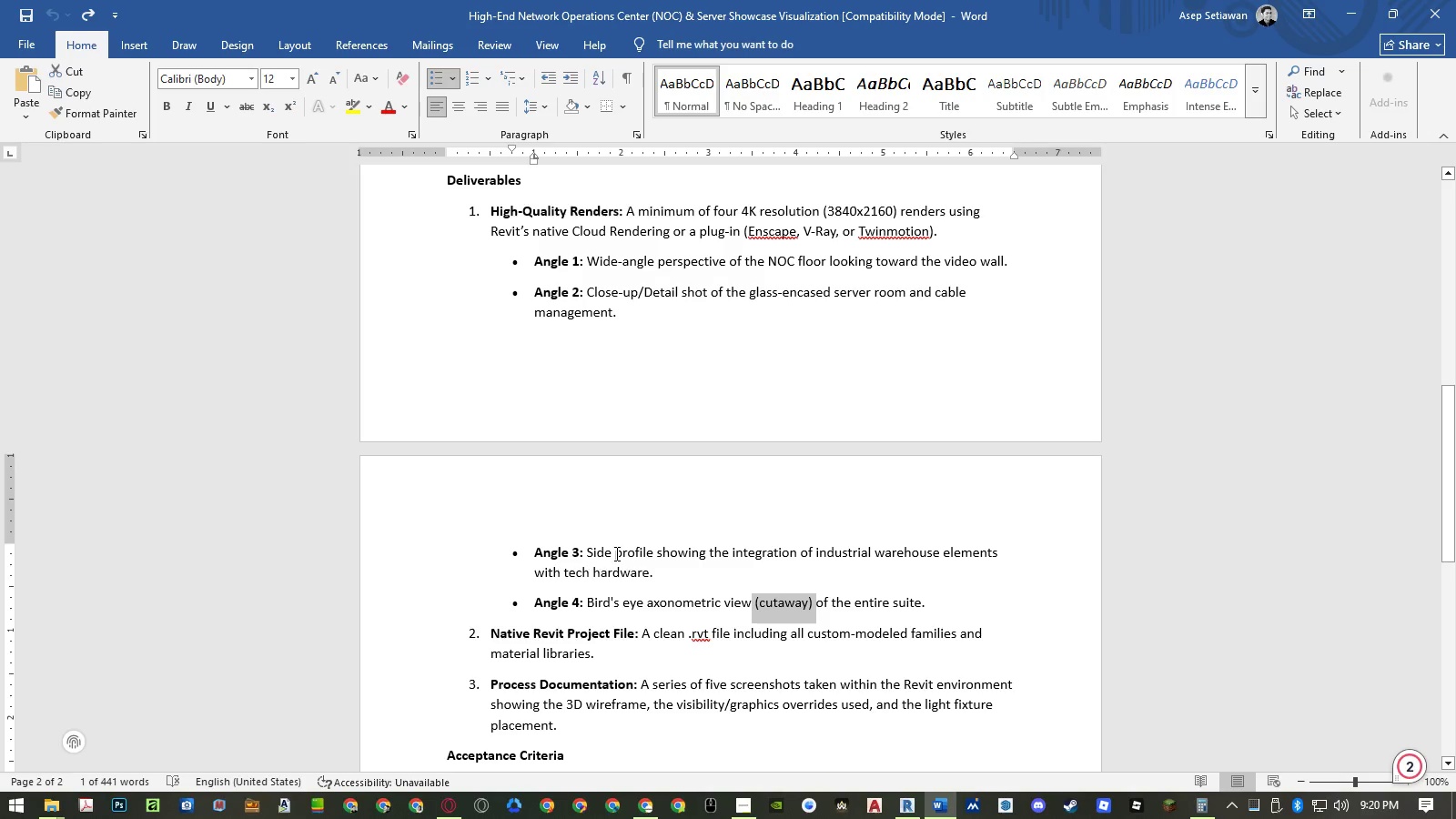 
left_click_drag(start_coordinate=[834, 556], to_coordinate=[641, 573])
 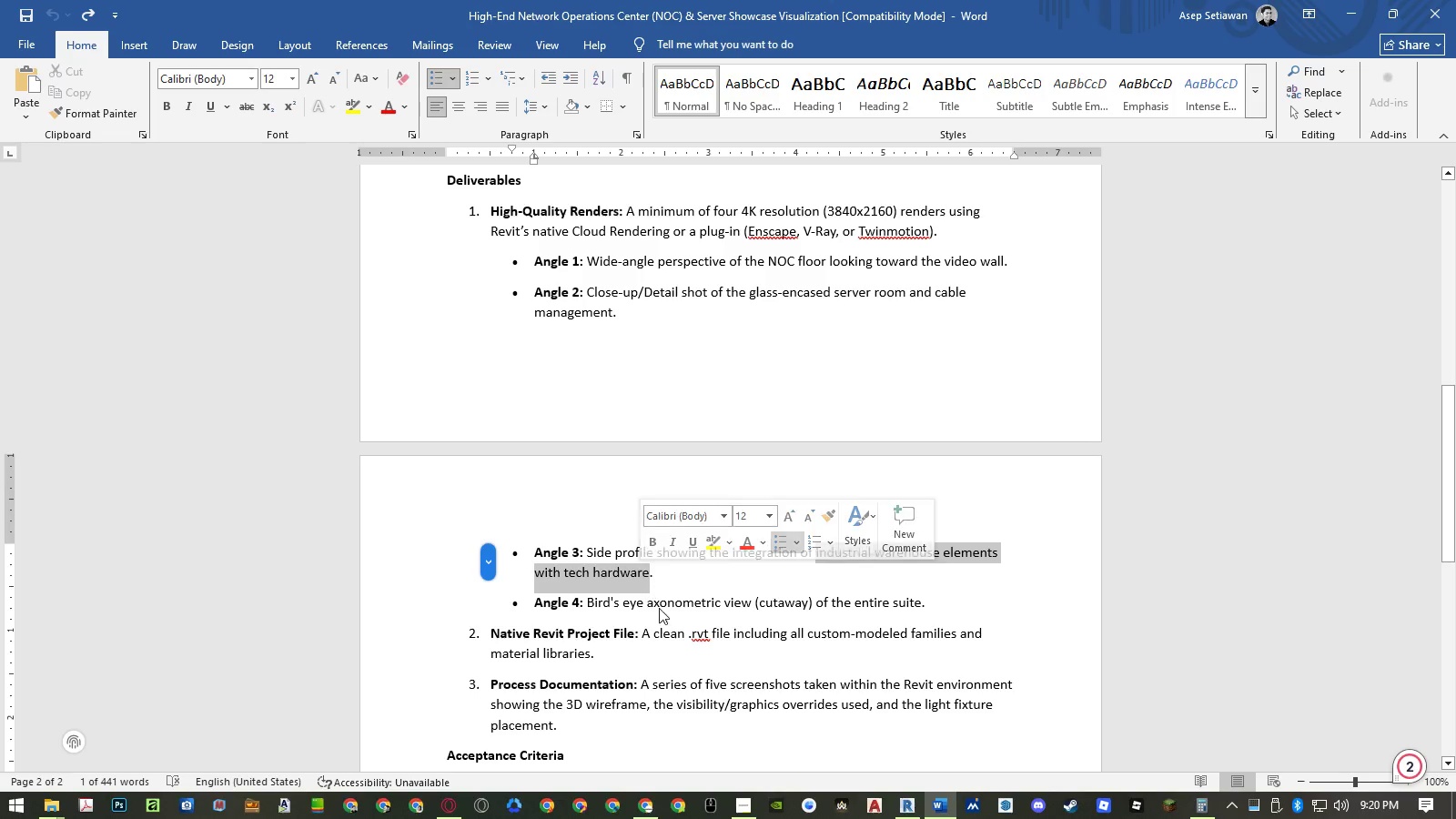 
key(Control+ControlLeft)
 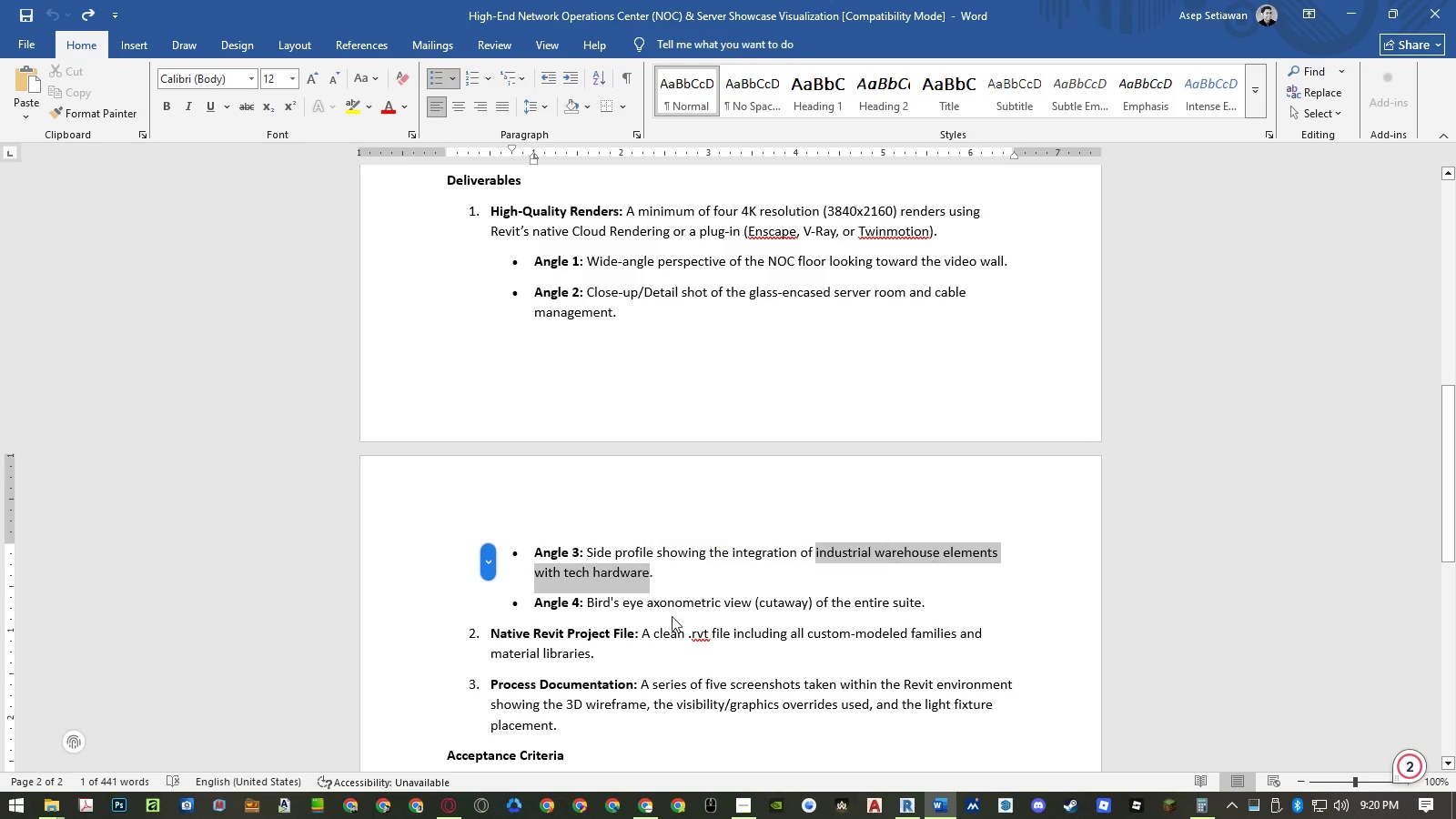 
key(Control+C)
 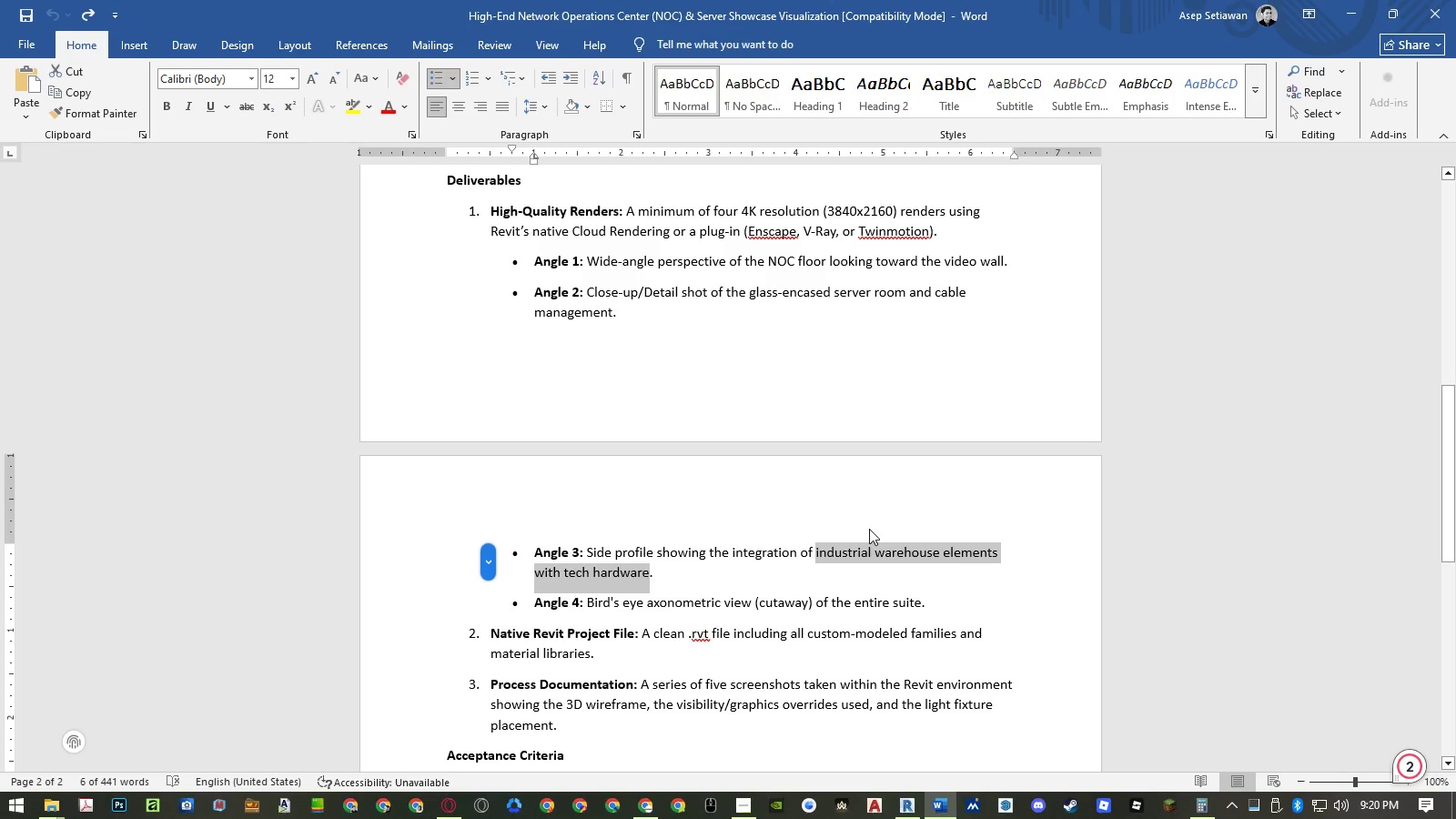 
wait(5.19)
 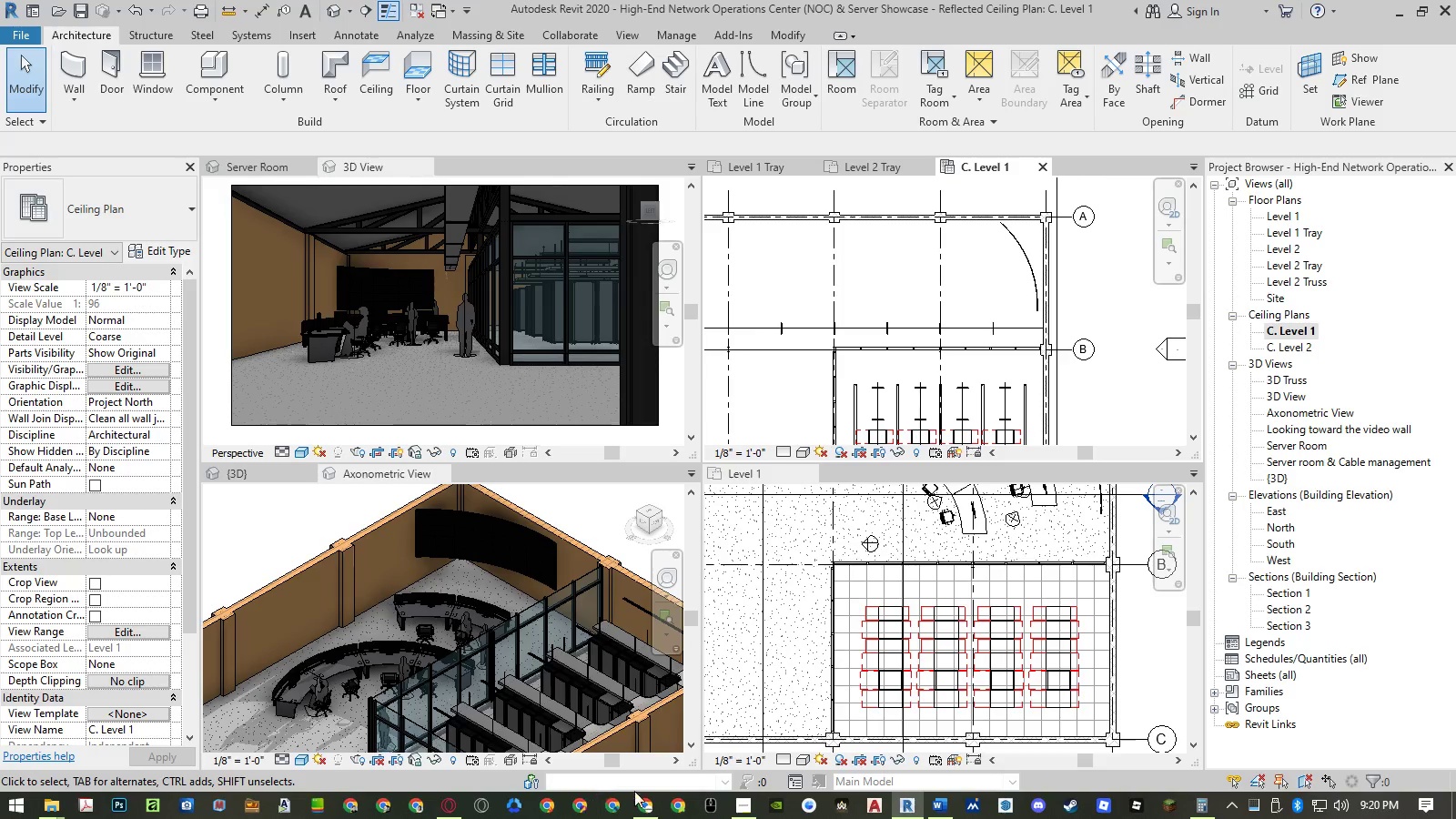 
left_click([640, 805])
 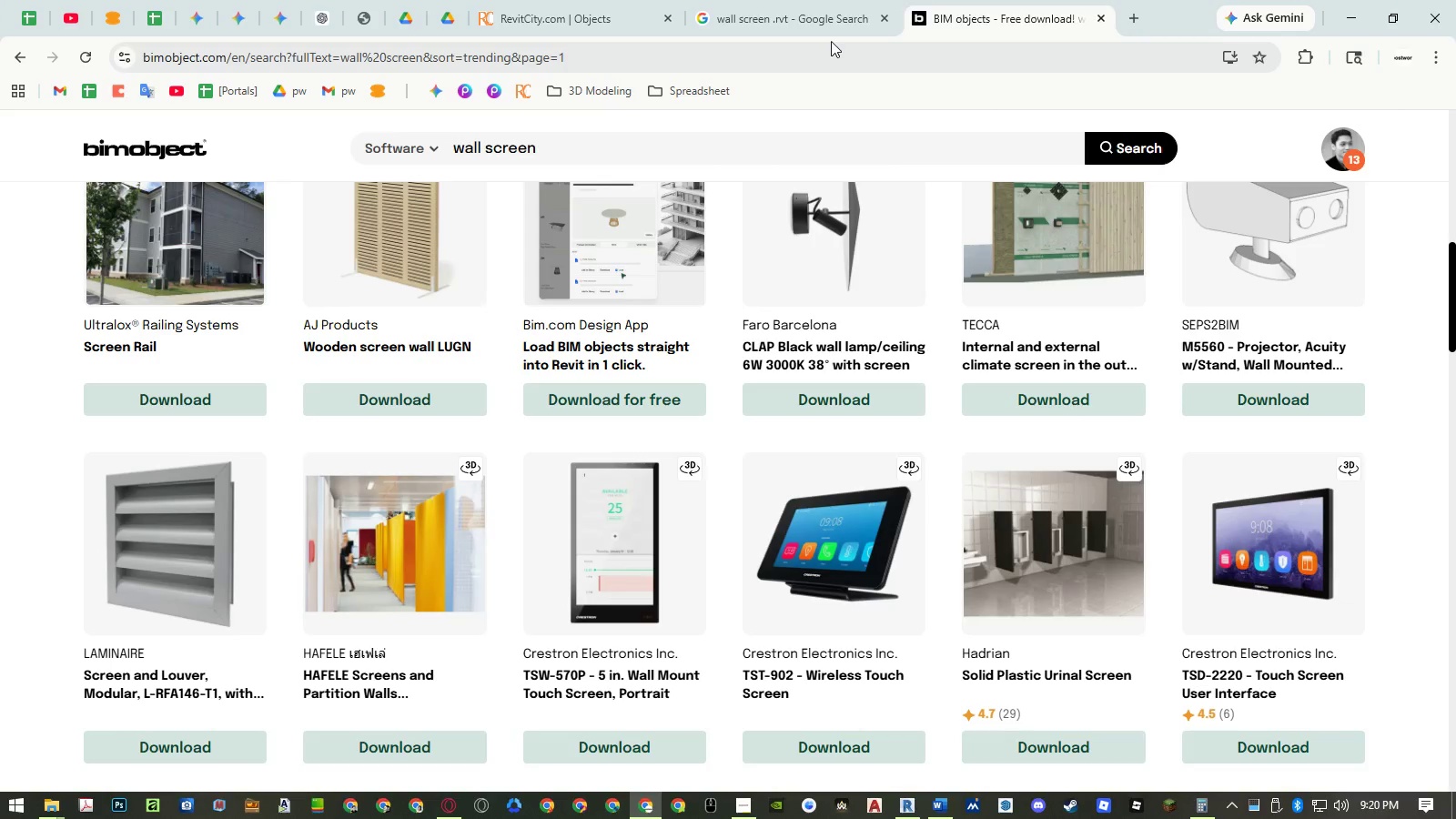 
left_click([1126, 21])
 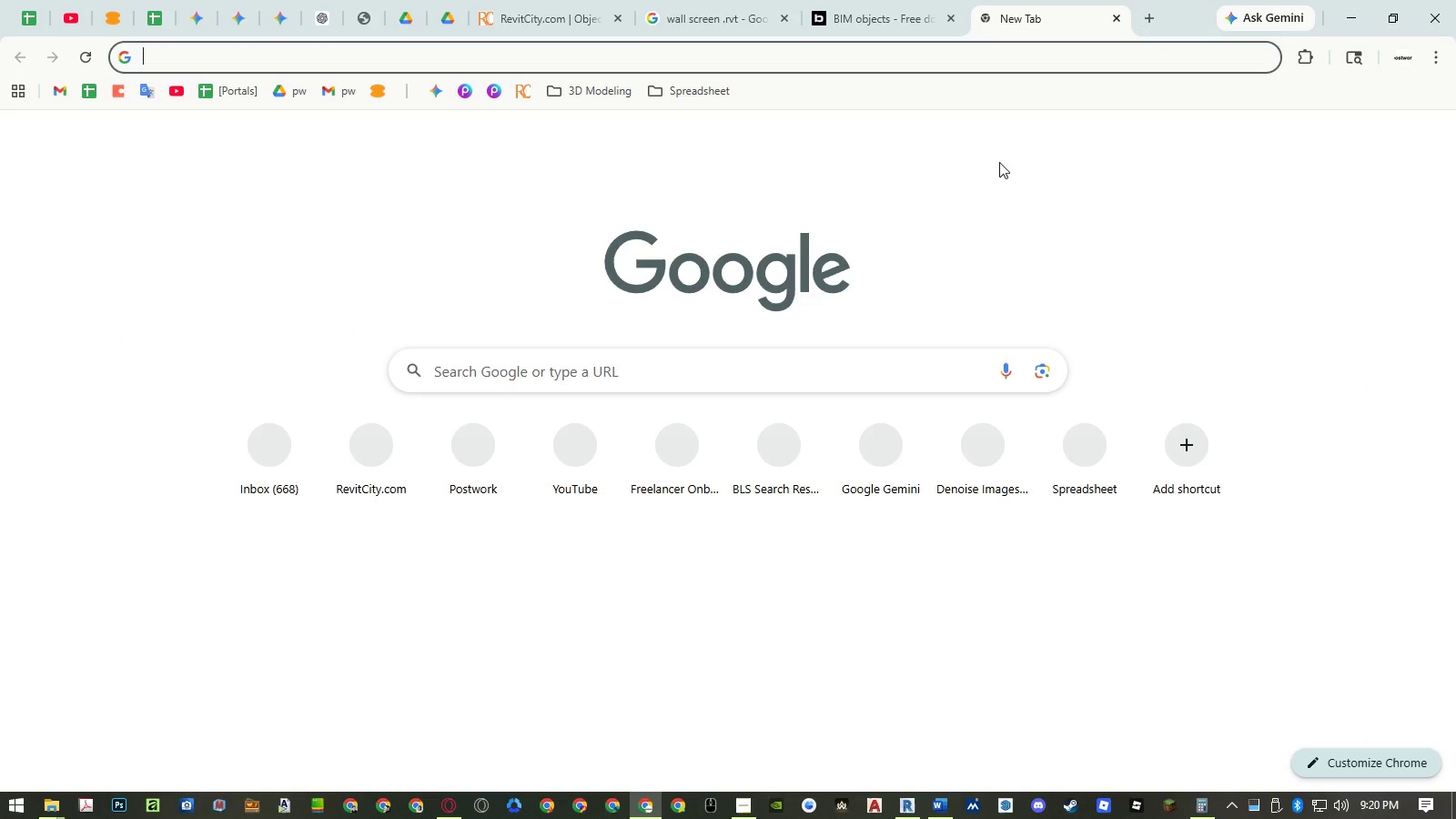 
key(Control+ControlLeft)
 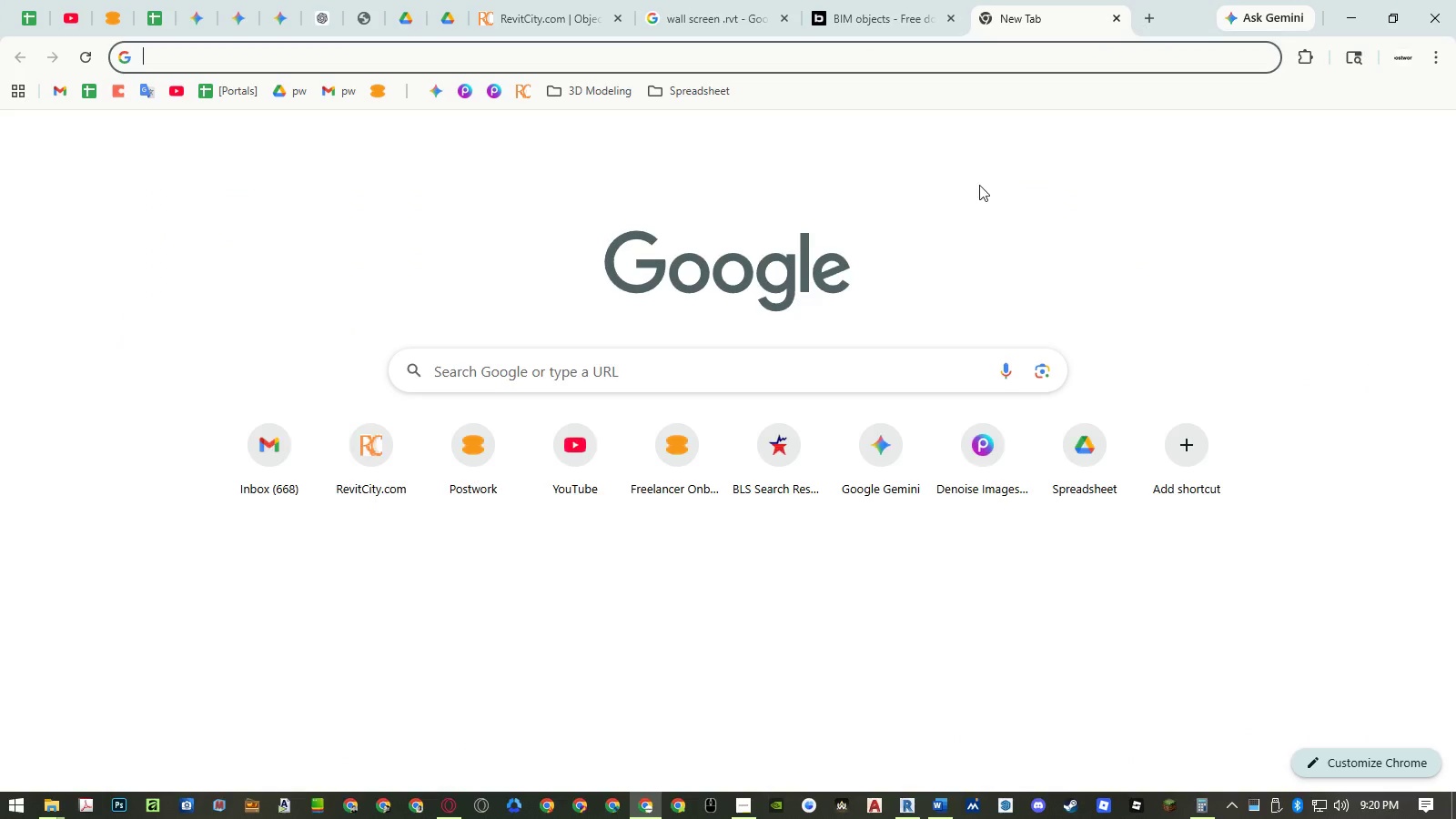 
key(Control+V)
 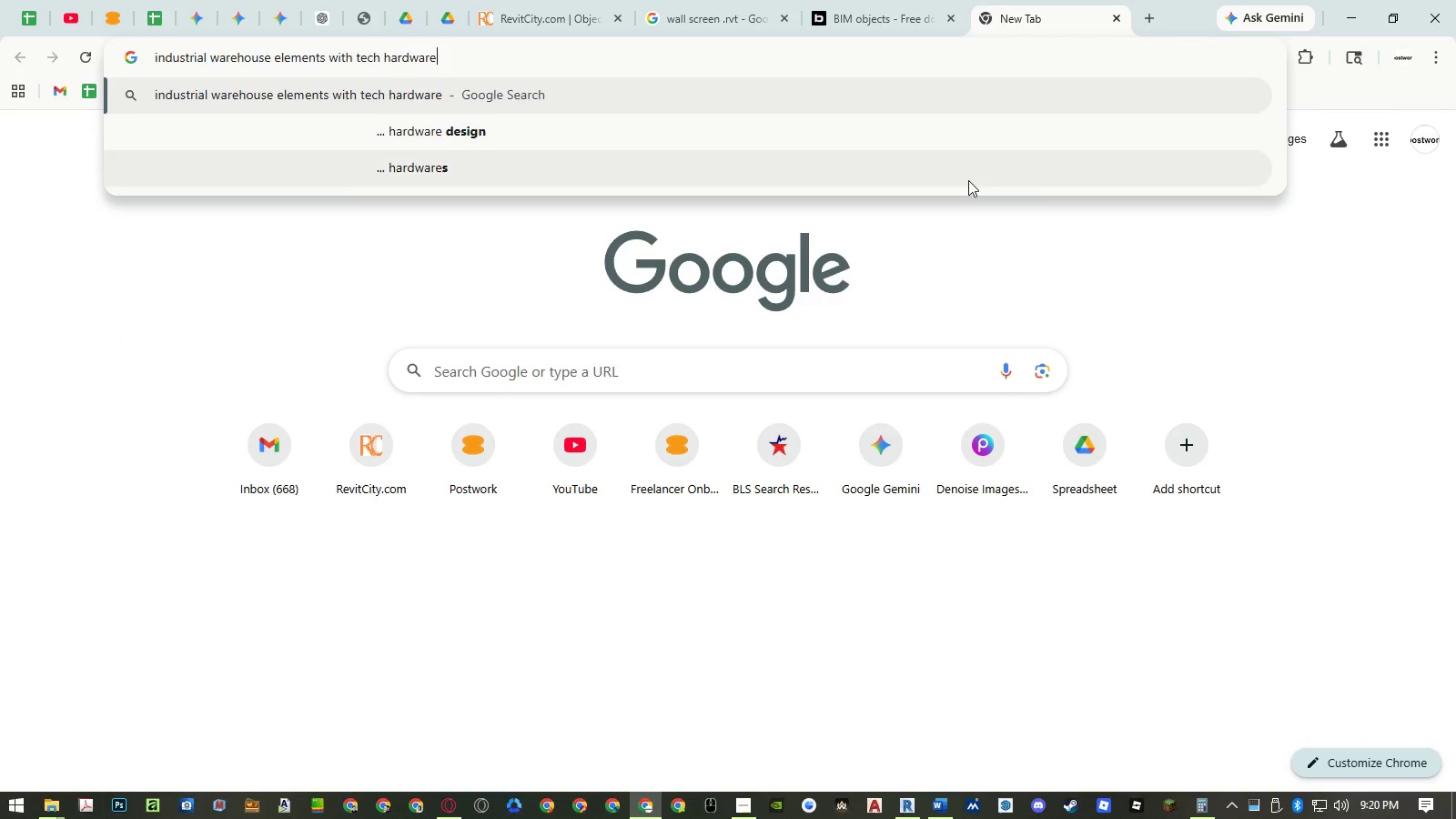 
key(Enter)
 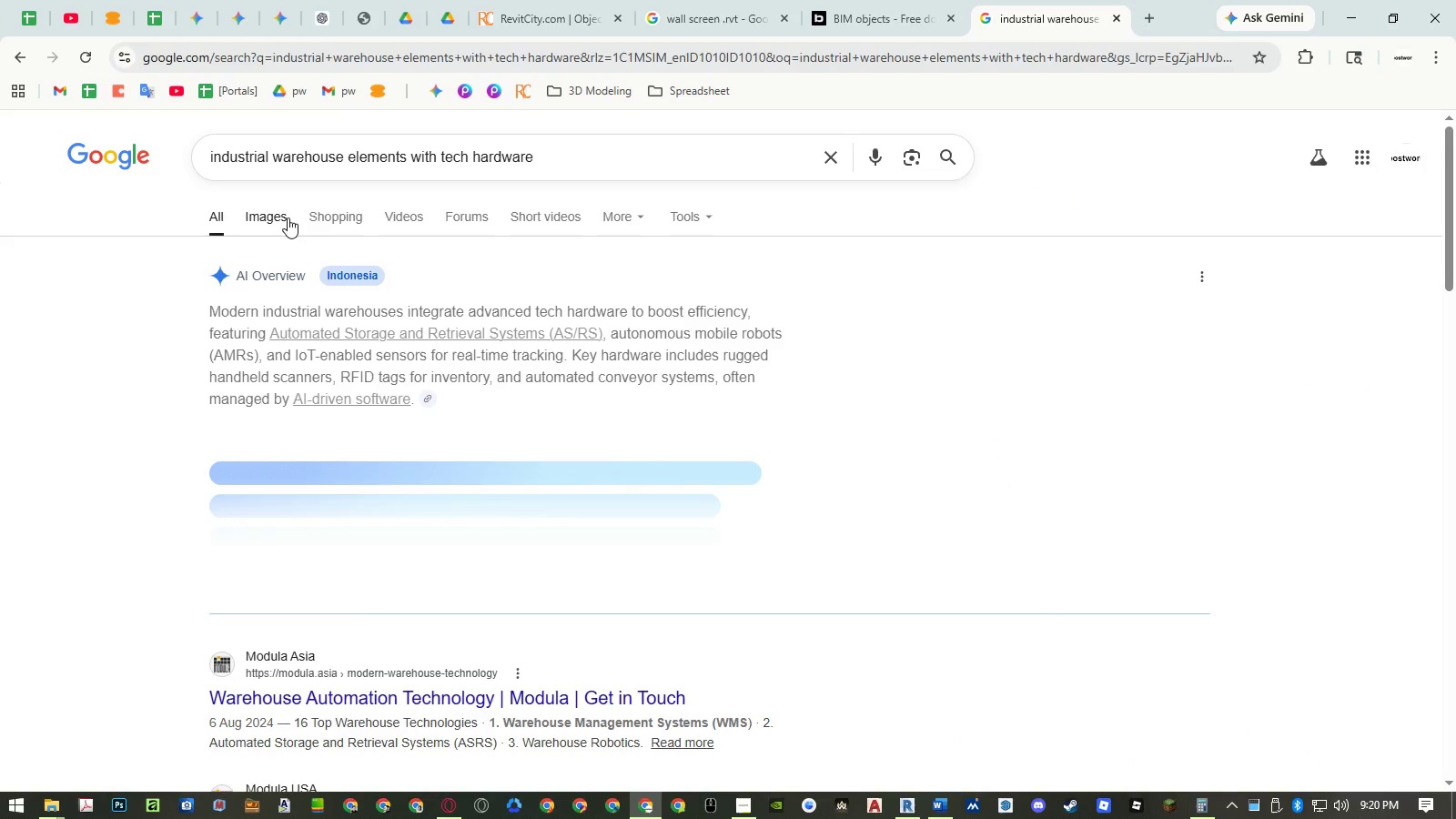 
left_click([279, 213])
 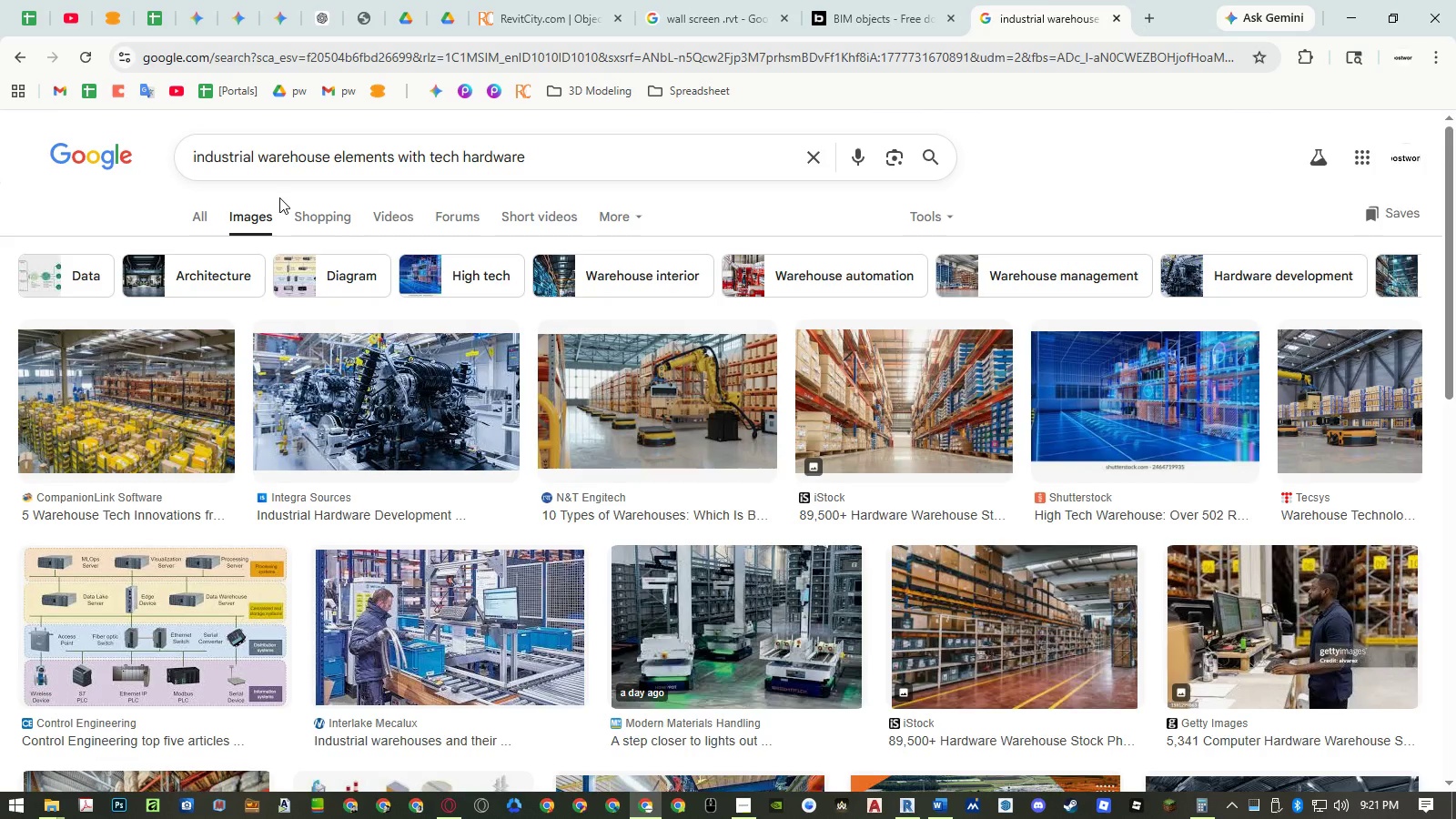 
wait(5.98)
 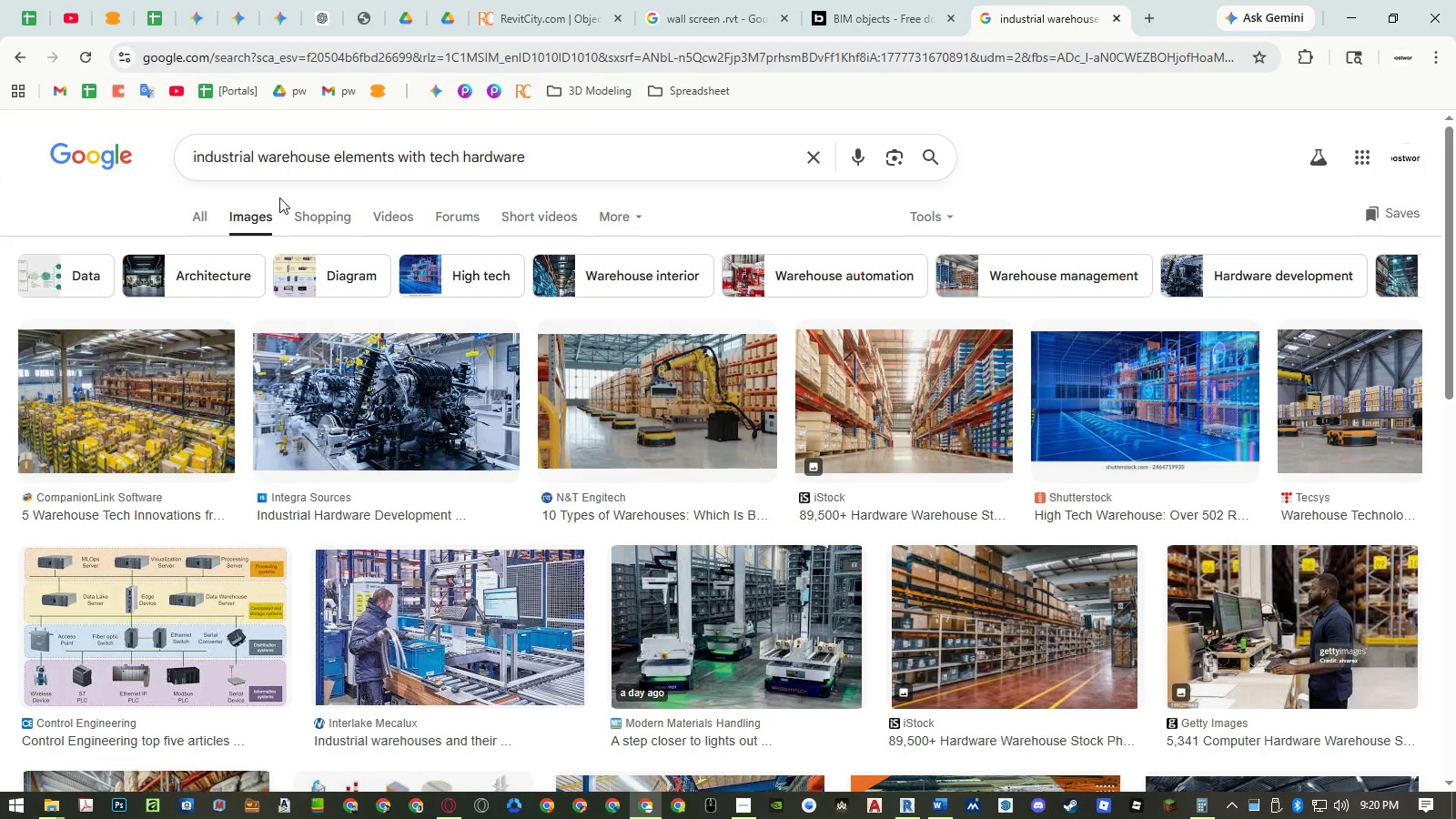 
left_click([1119, 16])
 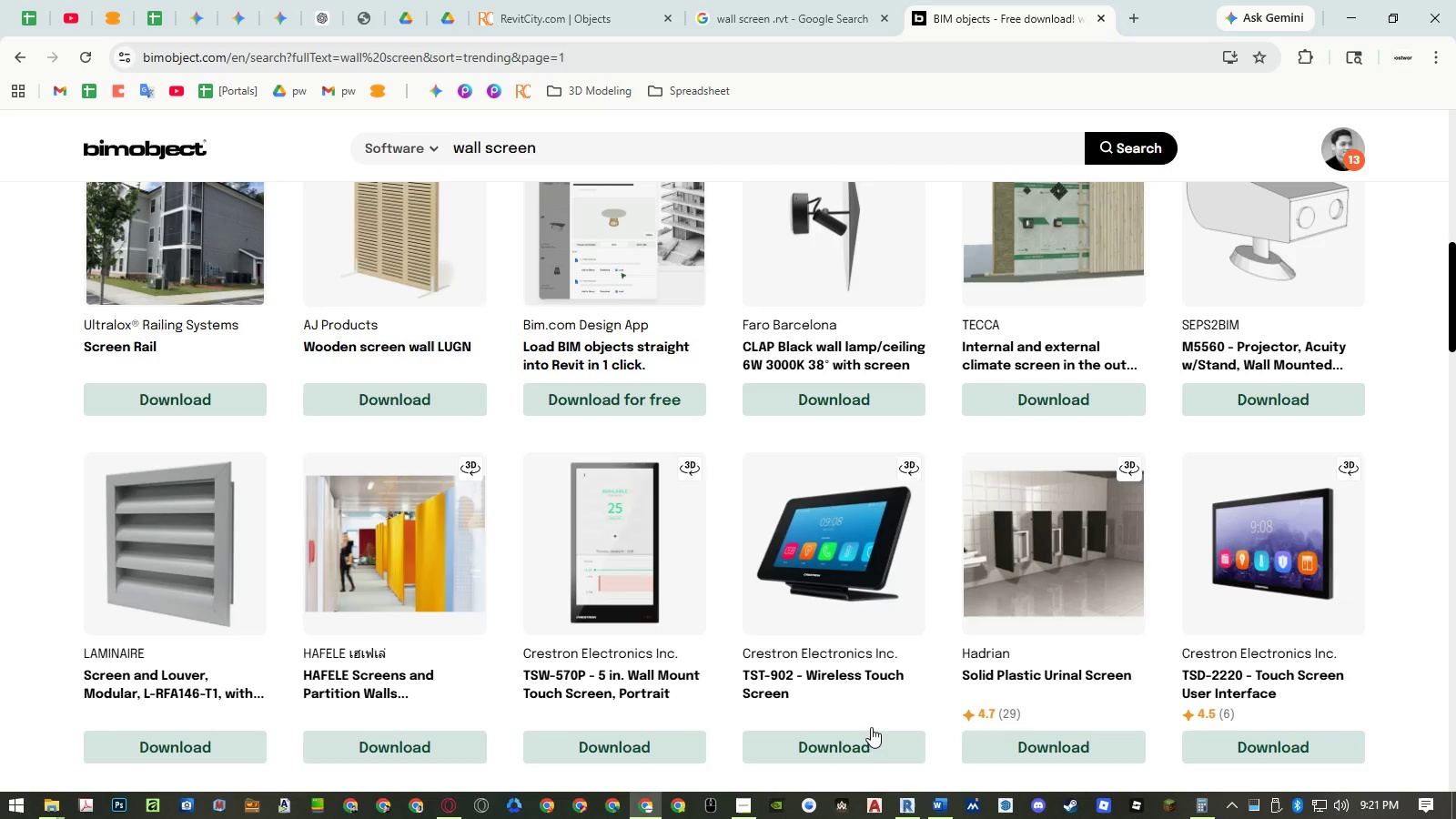 
left_click([901, 808])
 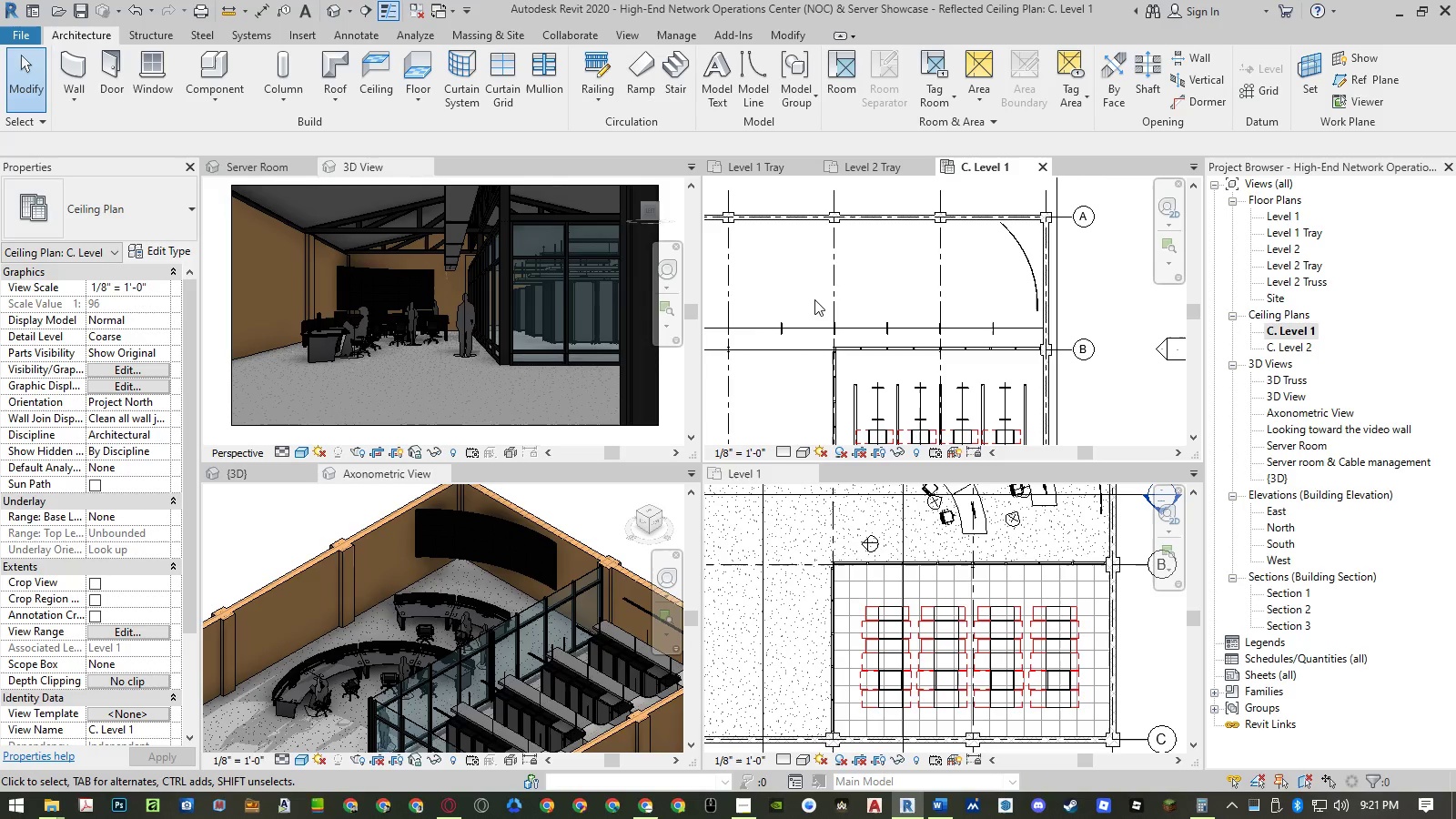 
wait(7.31)
 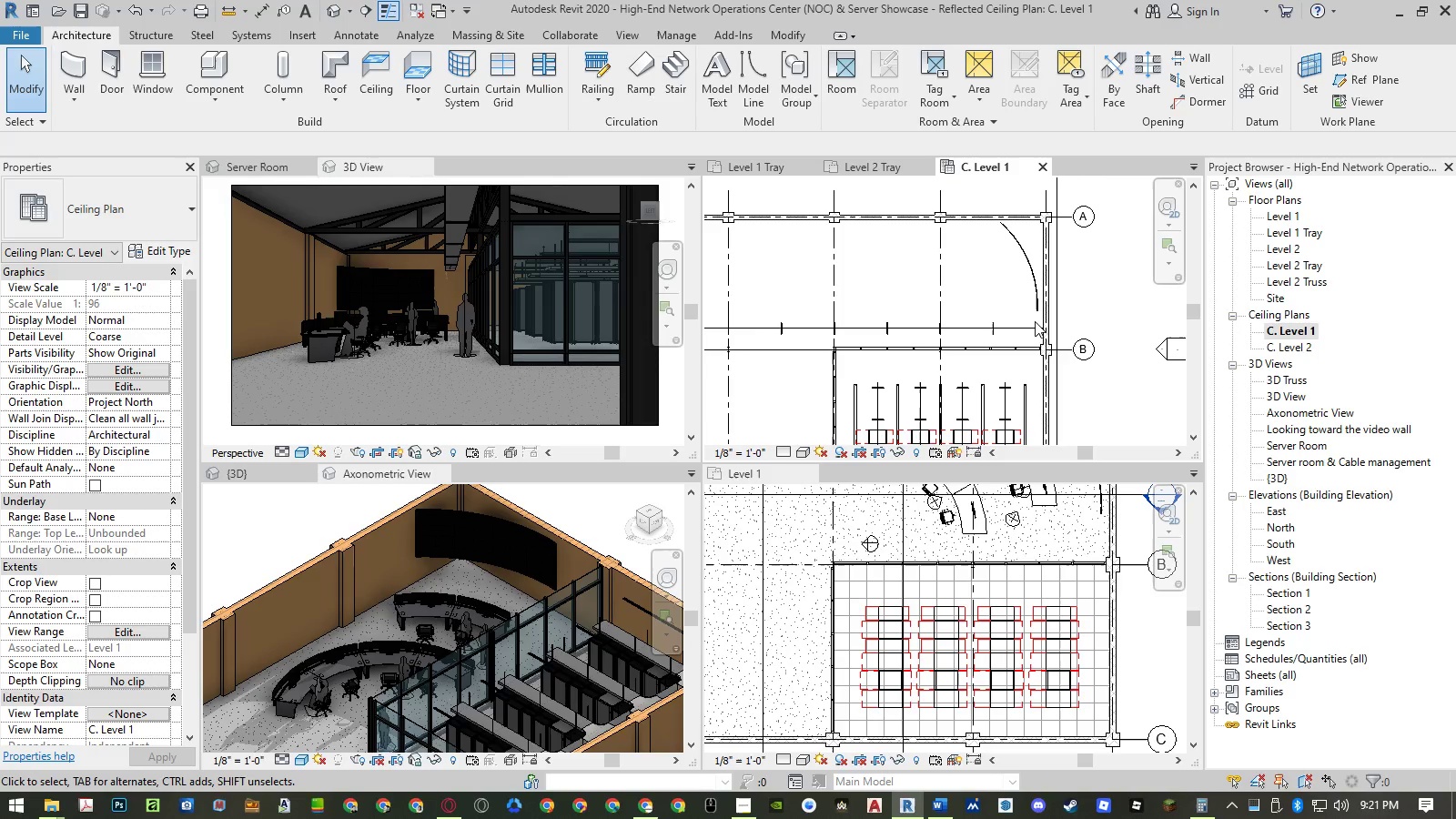 
left_click([784, 534])
 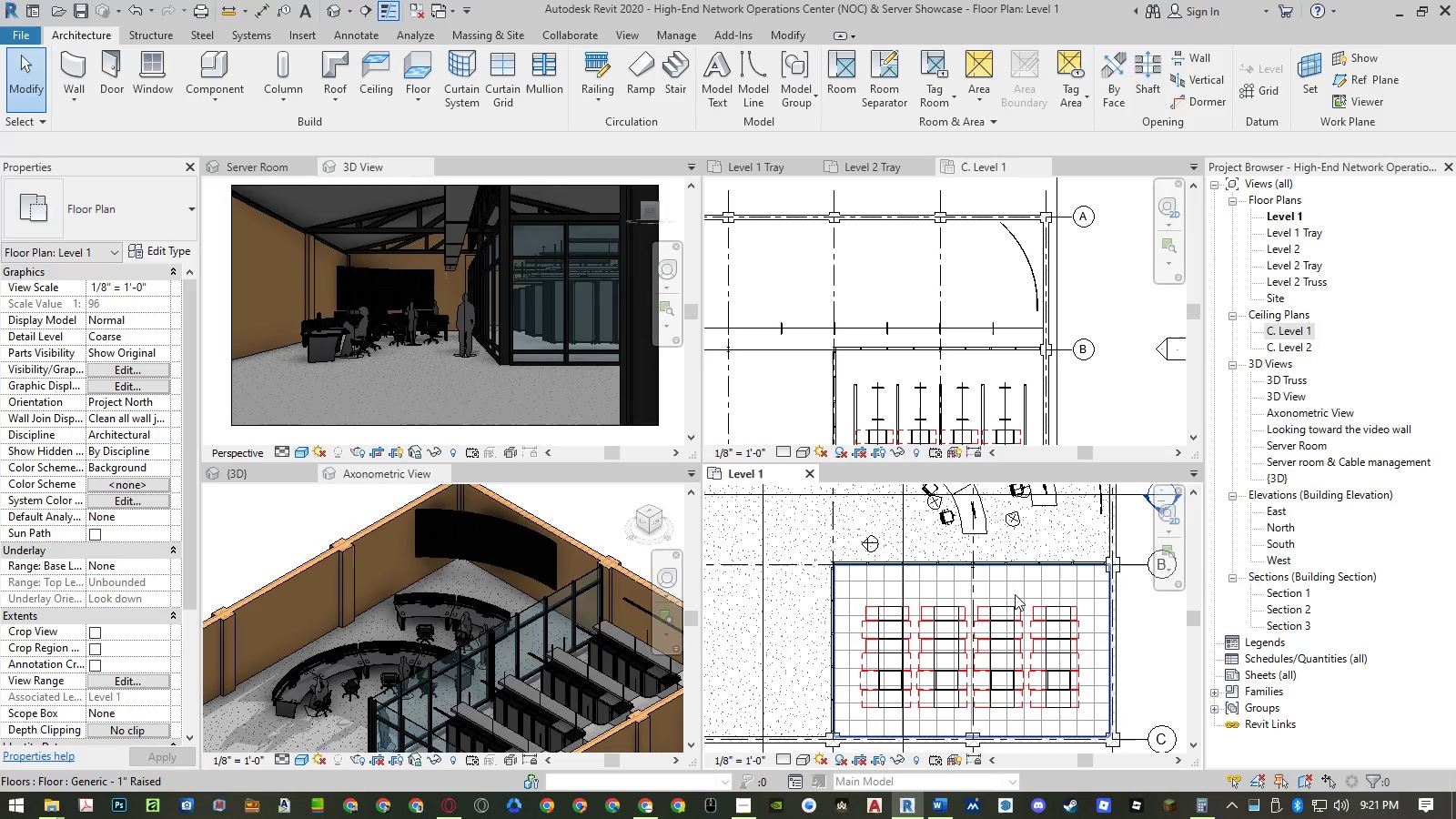 
scroll: coordinate [1032, 597], scroll_direction: down, amount: 3.0
 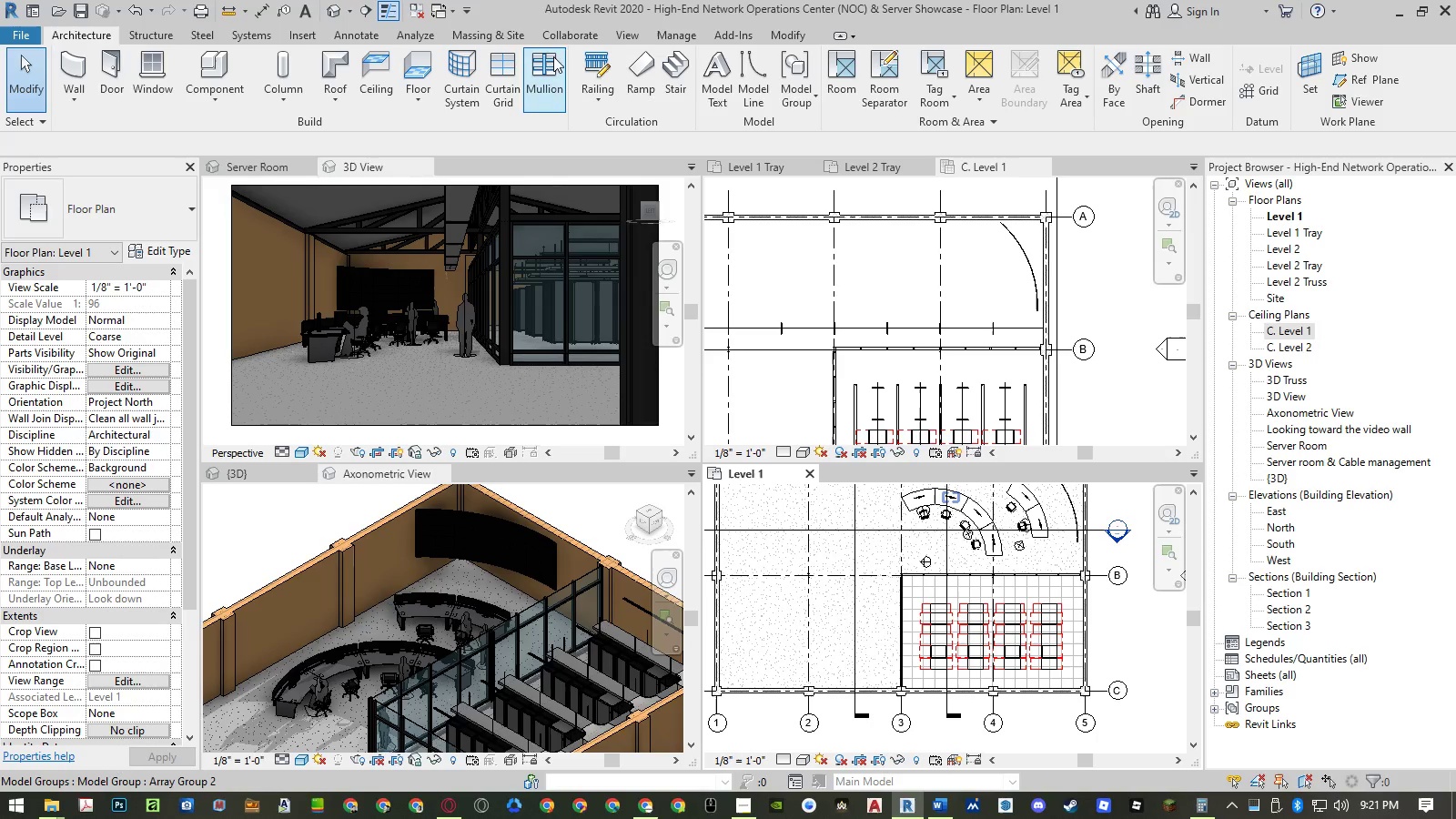 
left_click([629, 32])
 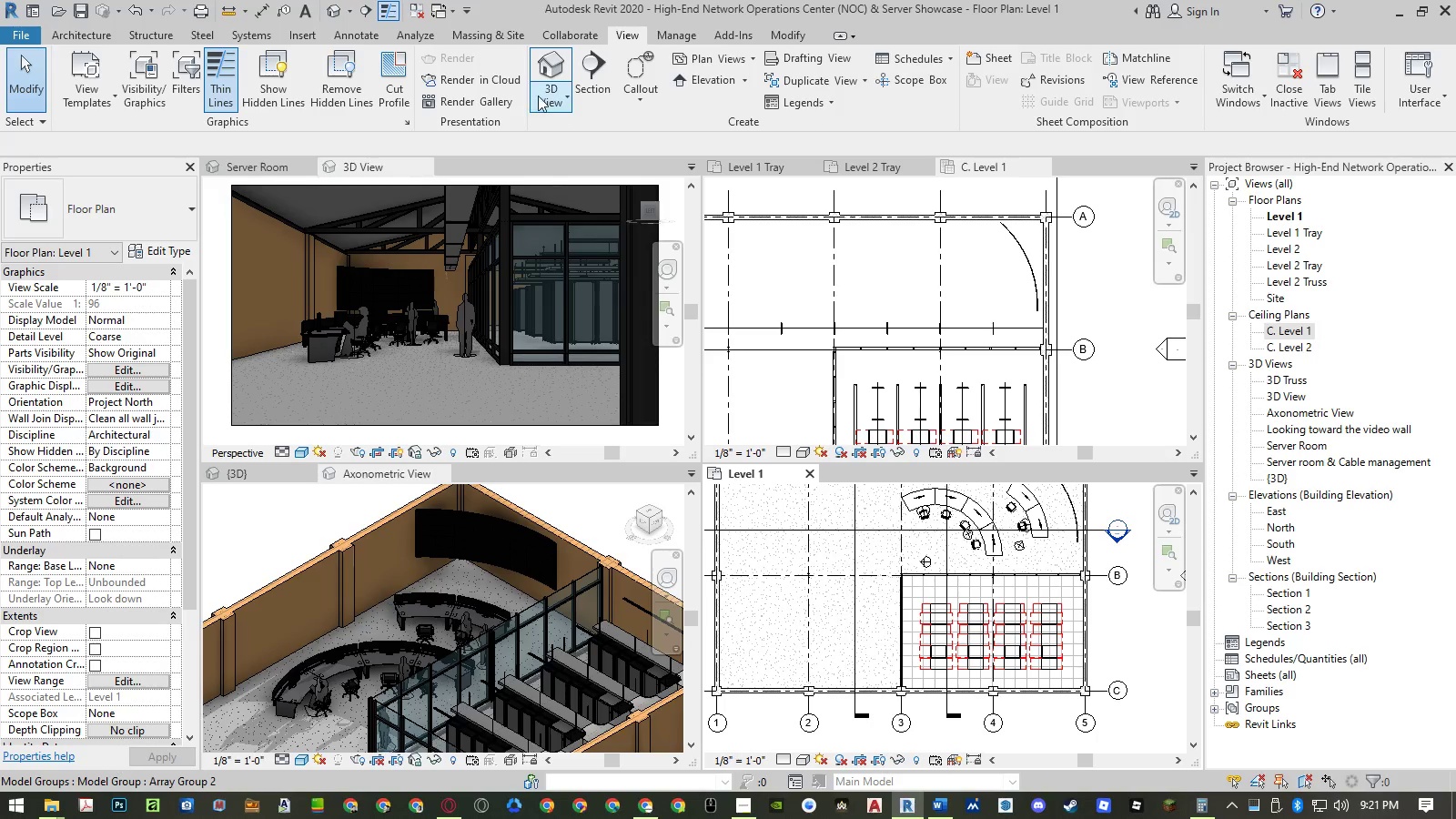 
left_click([542, 96])
 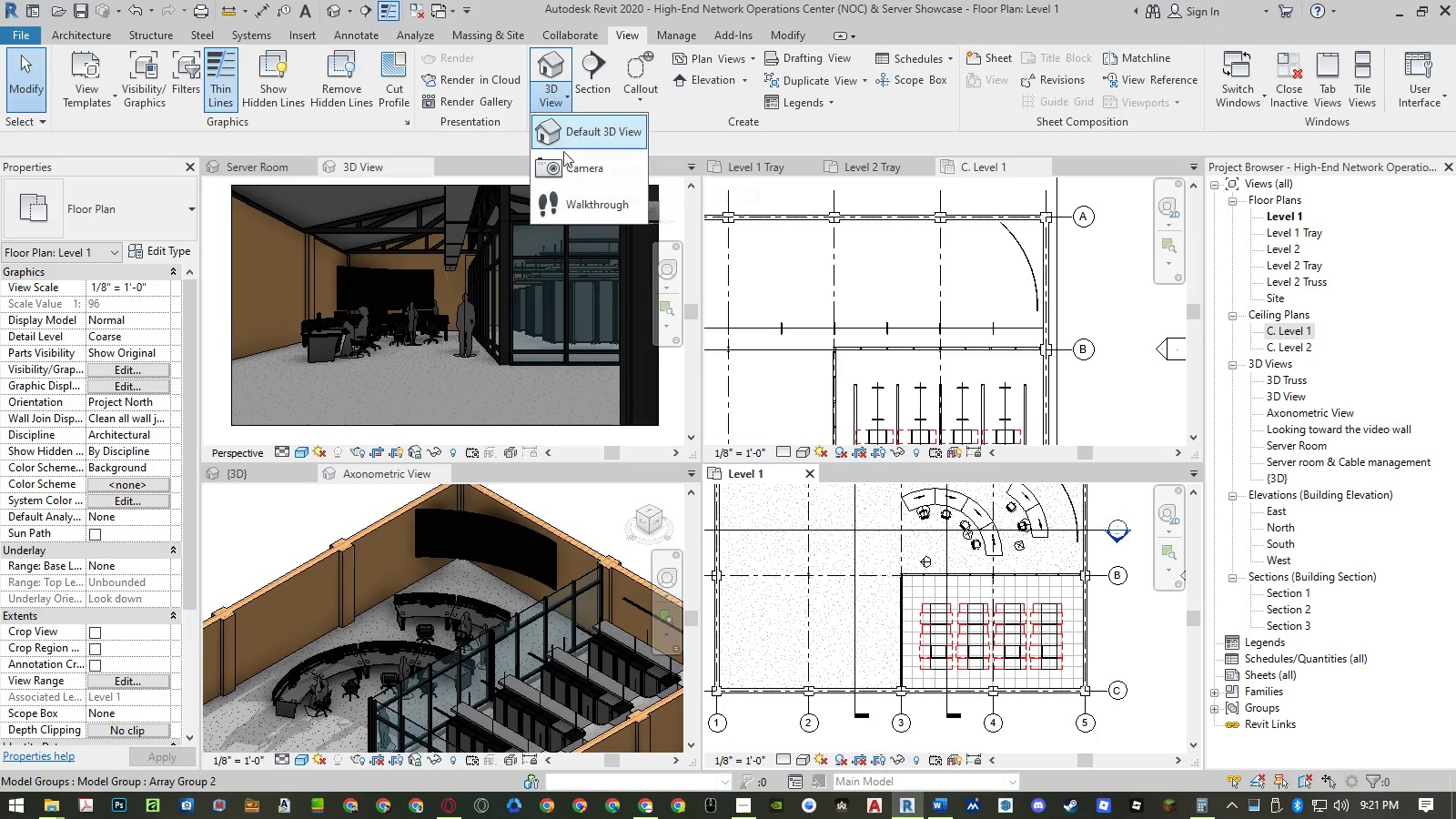 
left_click([567, 160])
 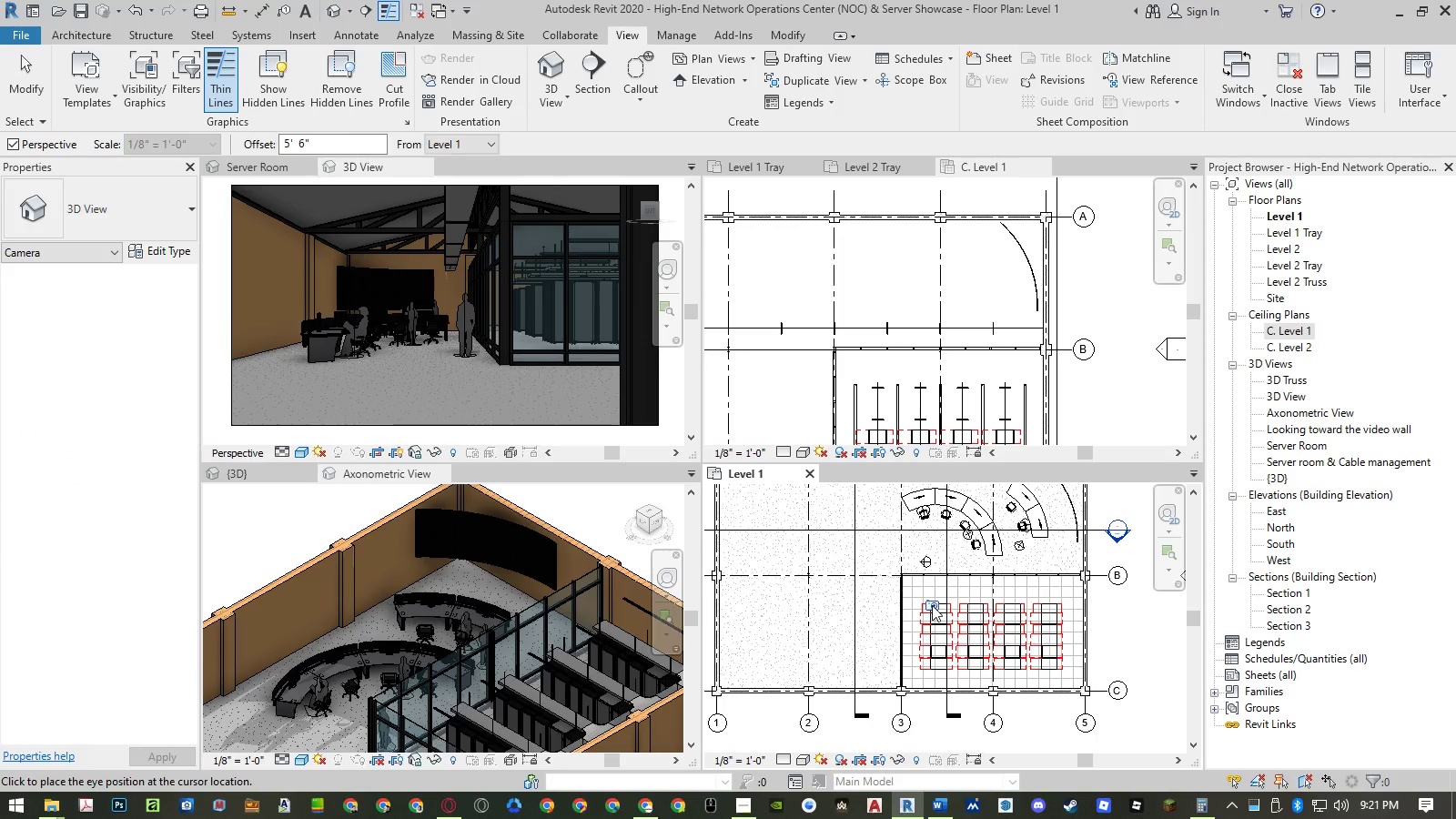 
scroll: coordinate [926, 608], scroll_direction: down, amount: 2.0
 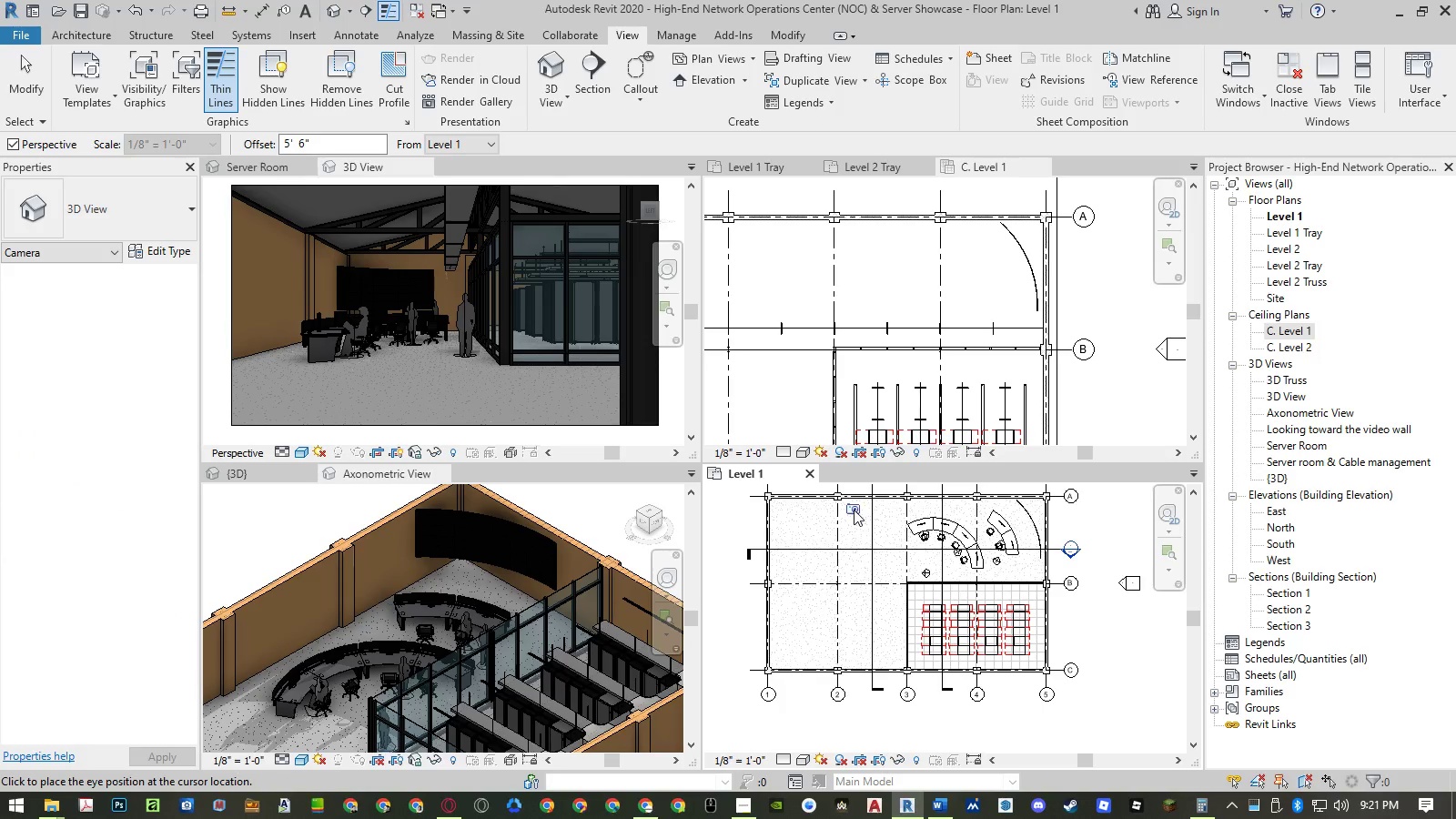 
left_click([854, 510])
 